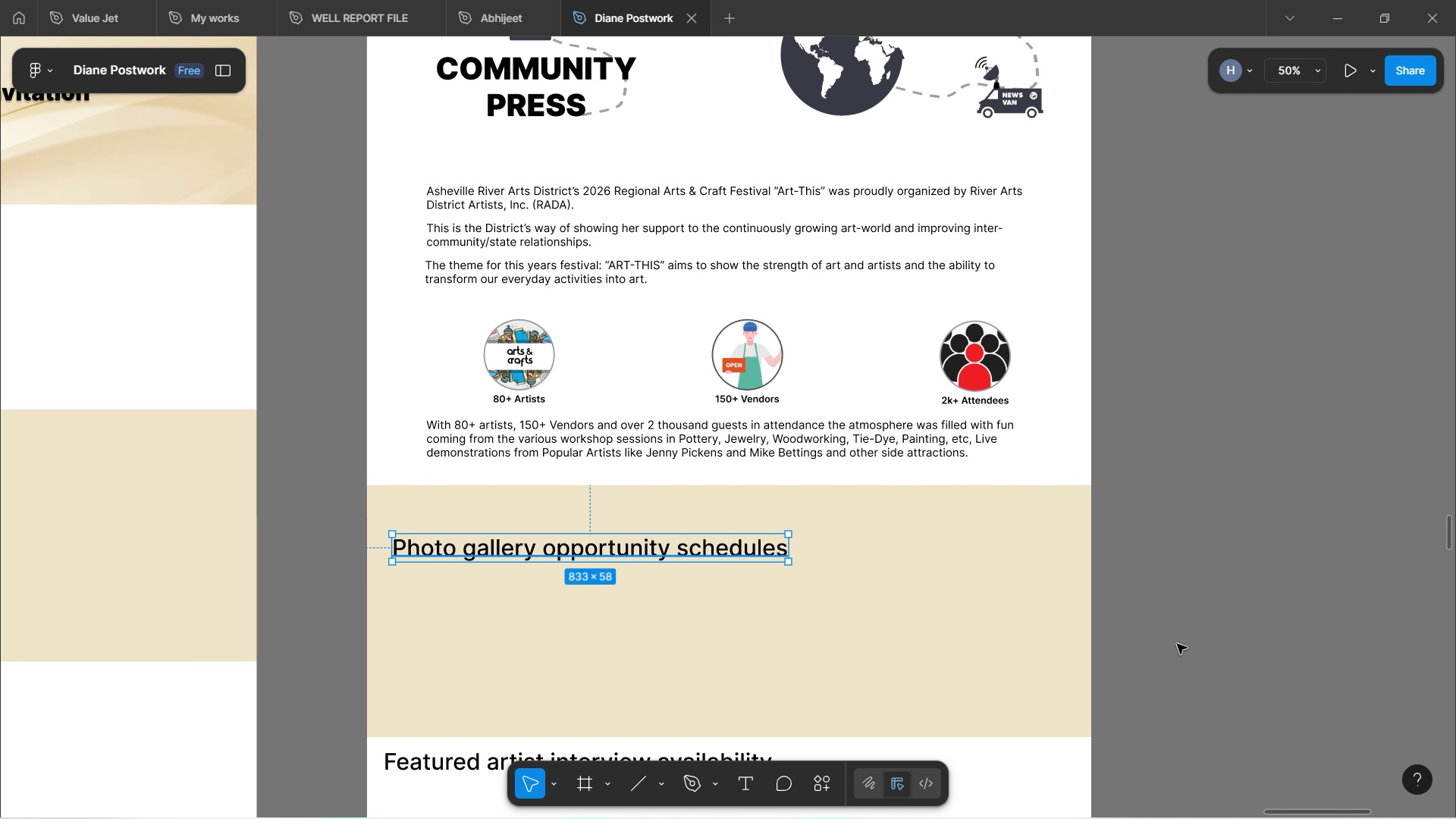 
scroll: coordinate [1362, 666], scroll_direction: down, amount: 6.0
 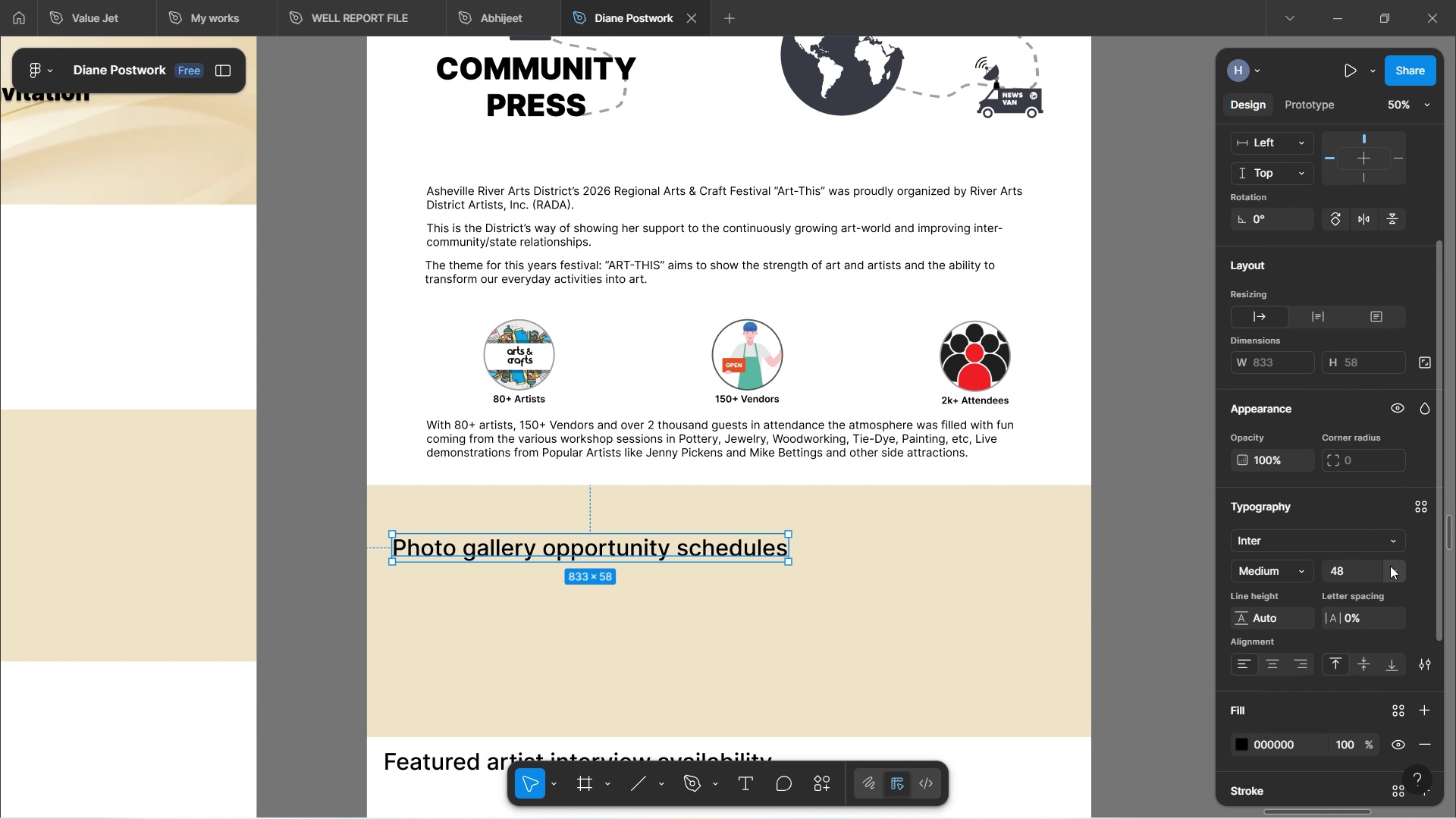 
left_click([1392, 566])
 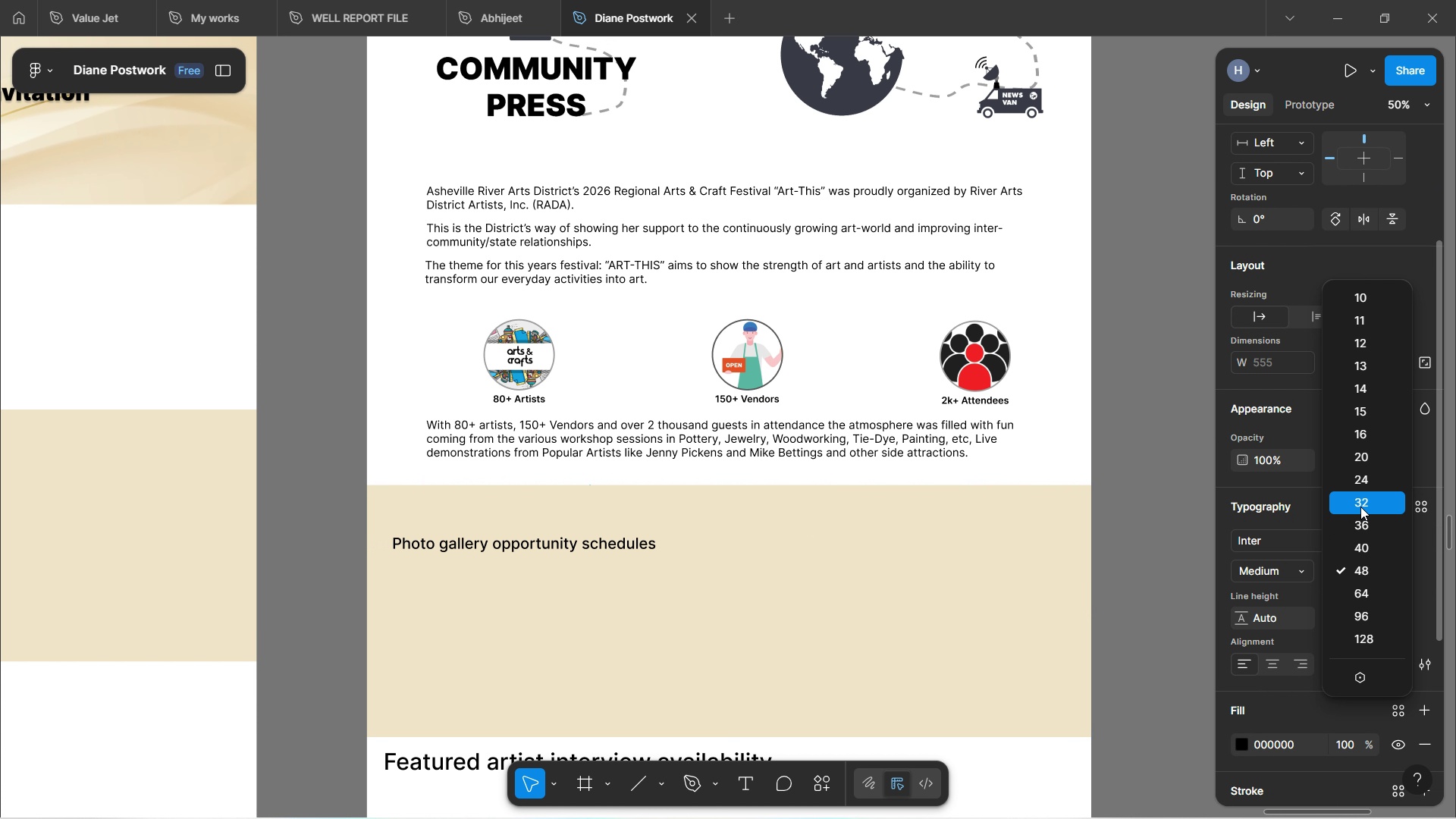 
left_click([1360, 507])
 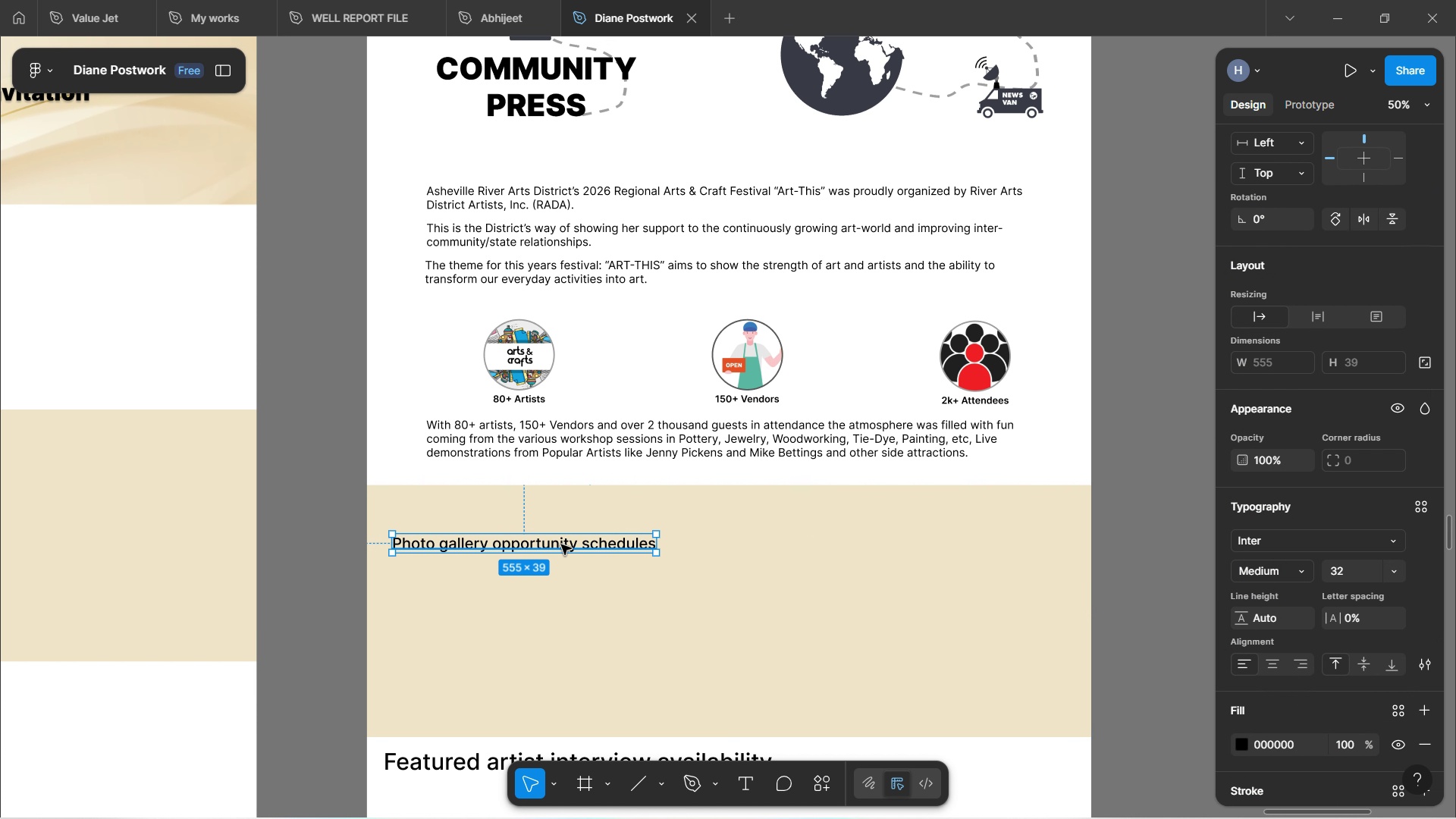 
left_click_drag(start_coordinate=[561, 544], to_coordinate=[597, 516])
 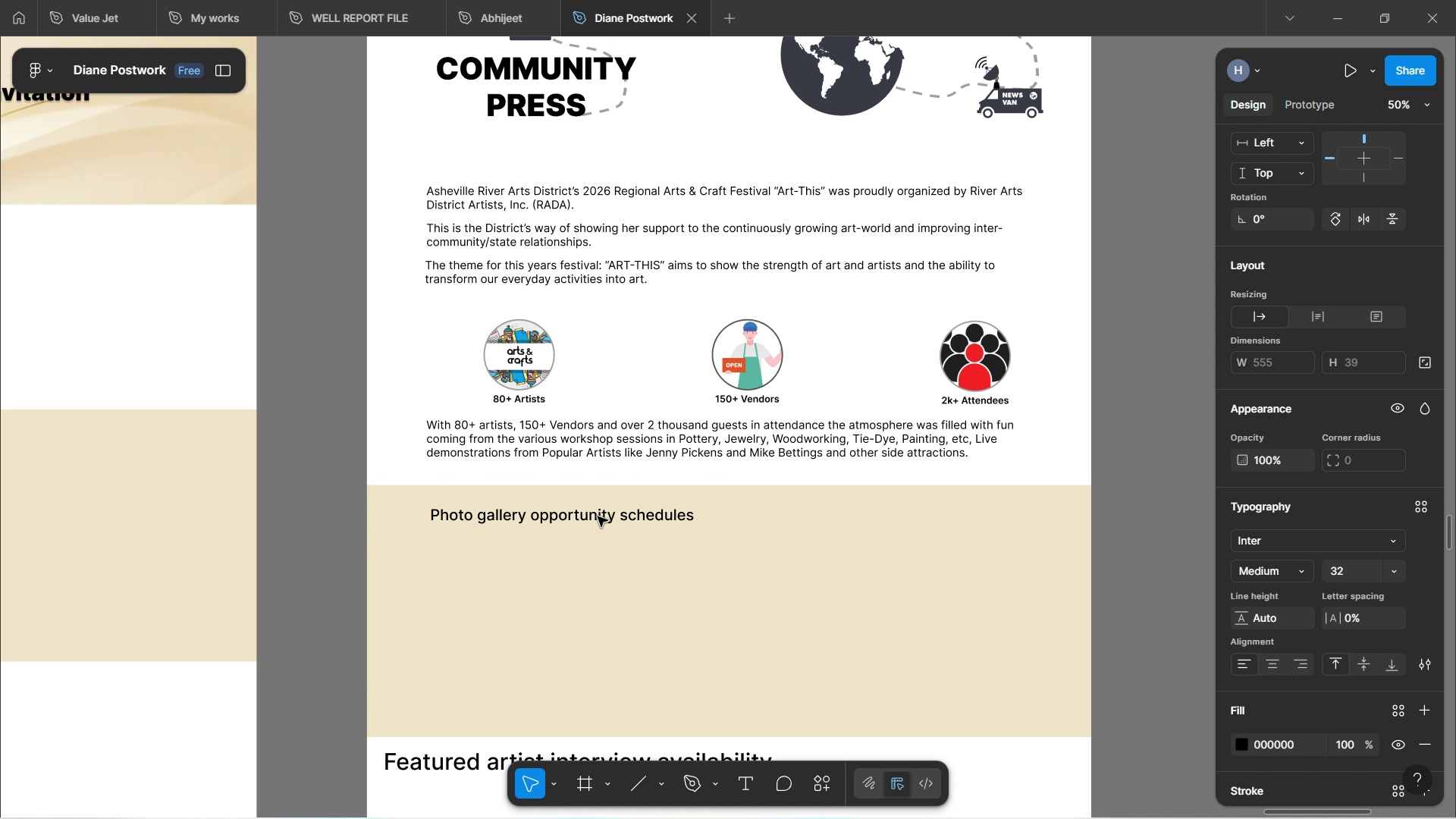 
left_click_drag(start_coordinate=[595, 516], to_coordinate=[590, 516])
 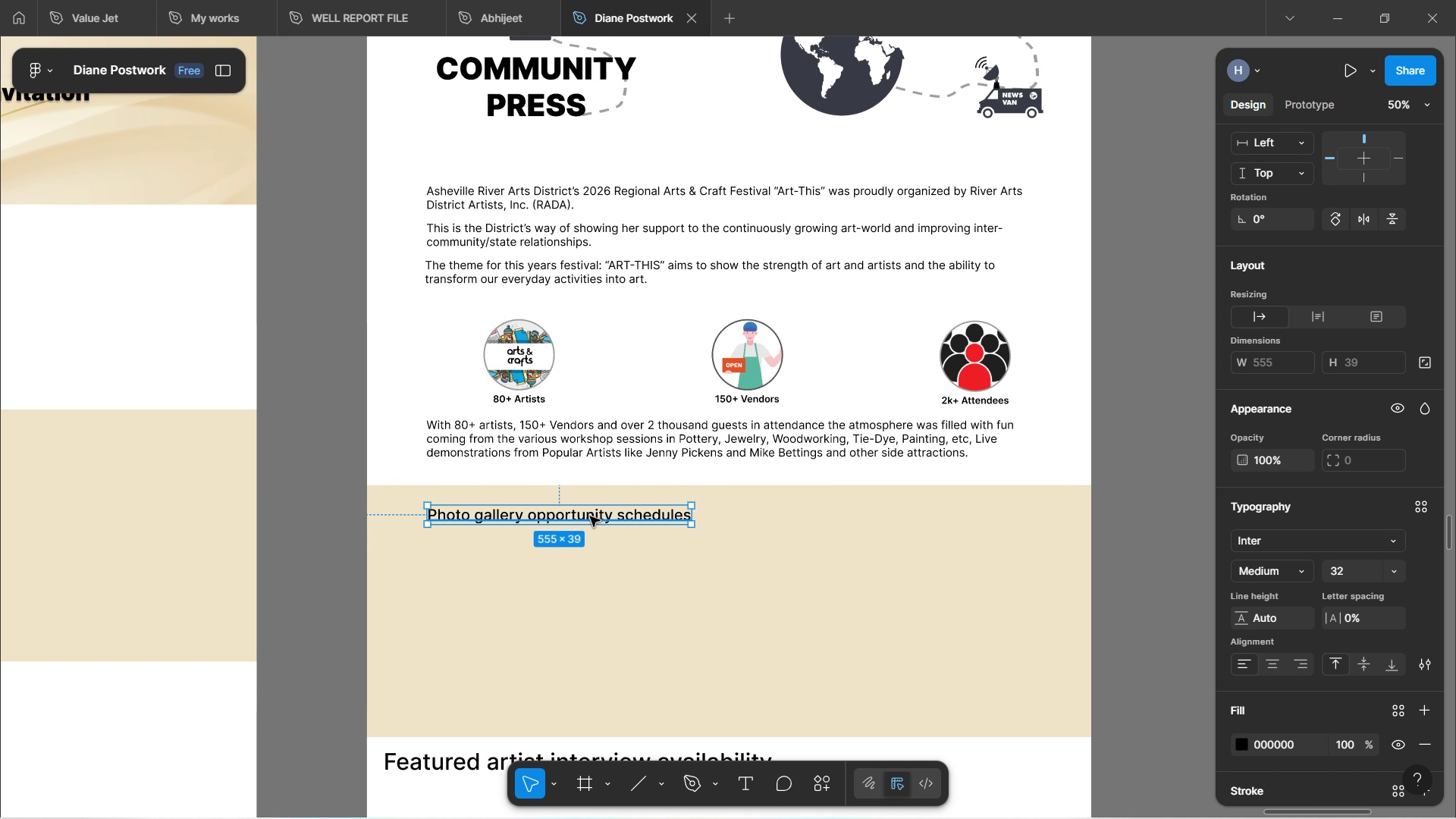 
double_click([590, 516])
 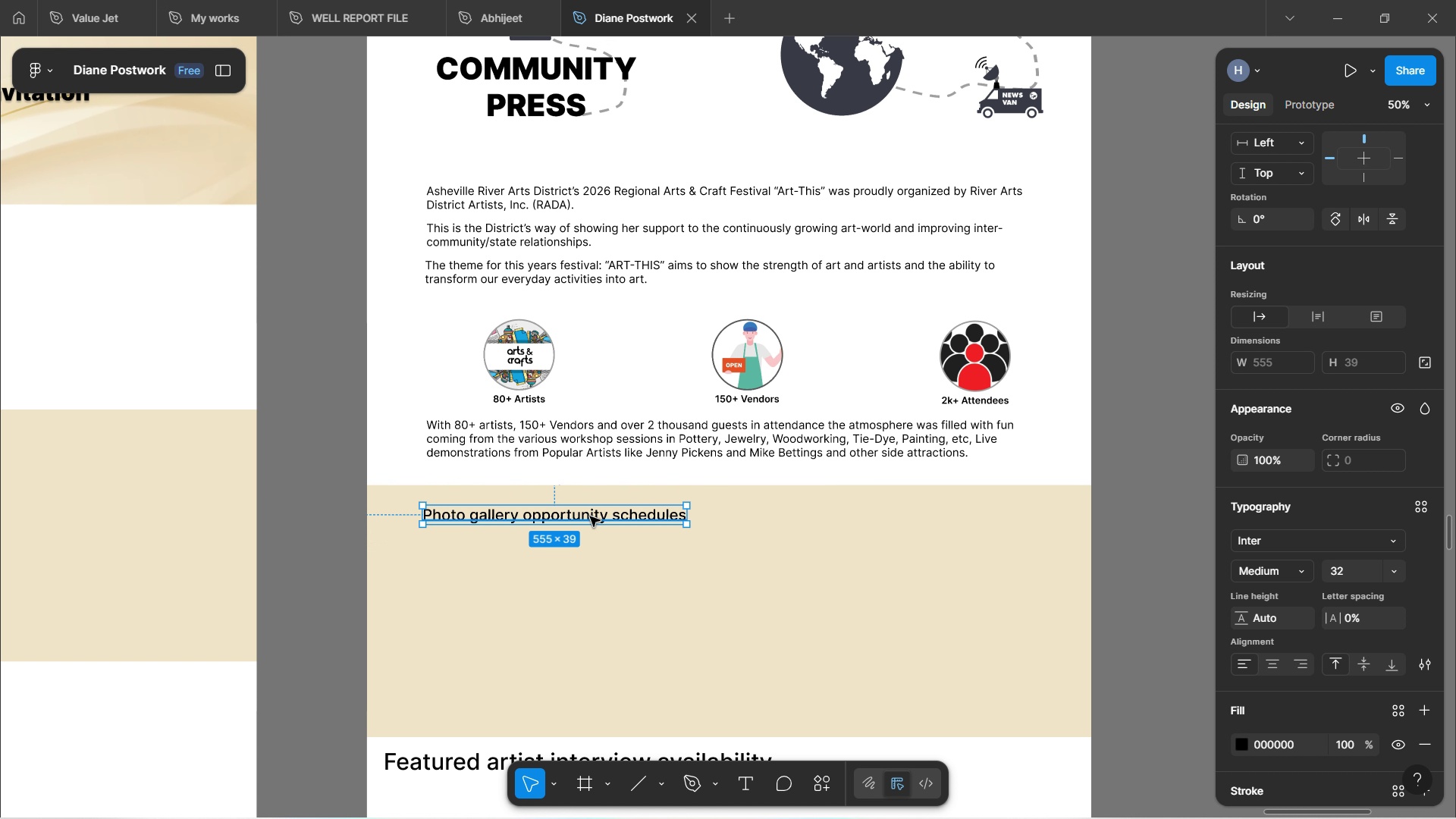 
triple_click([590, 516])
 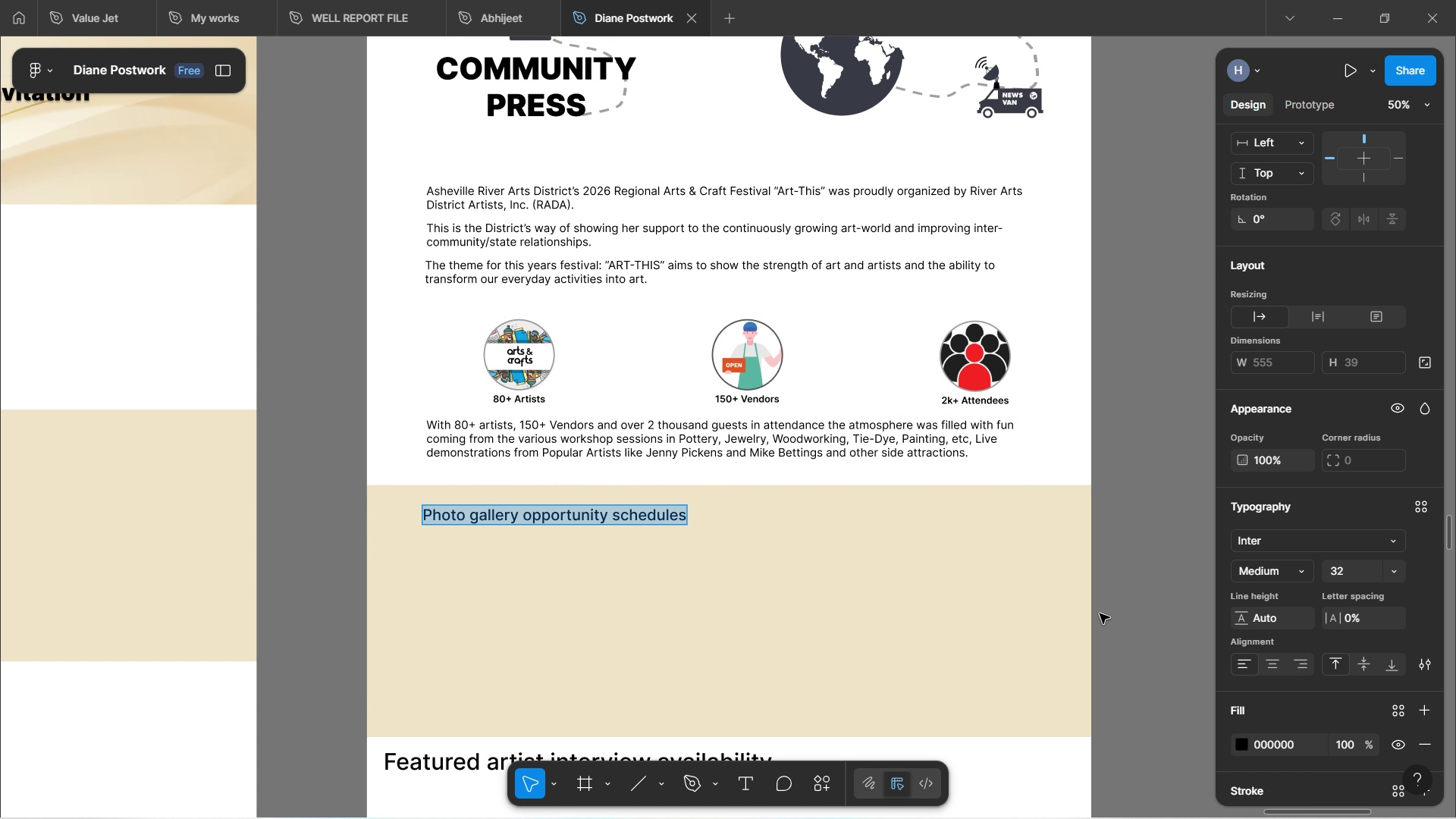 
left_click([1138, 579])
 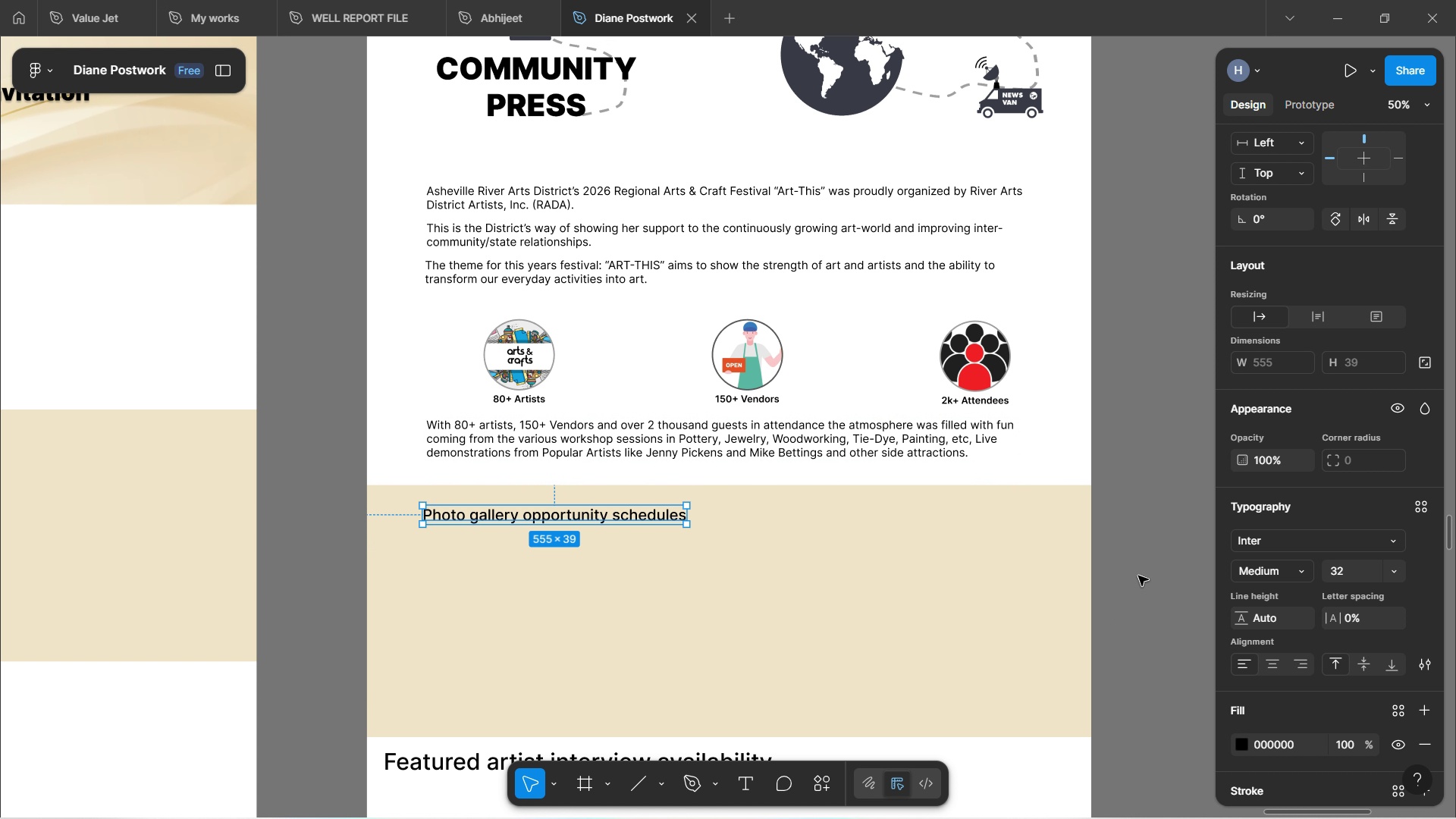 
left_click([1136, 575])
 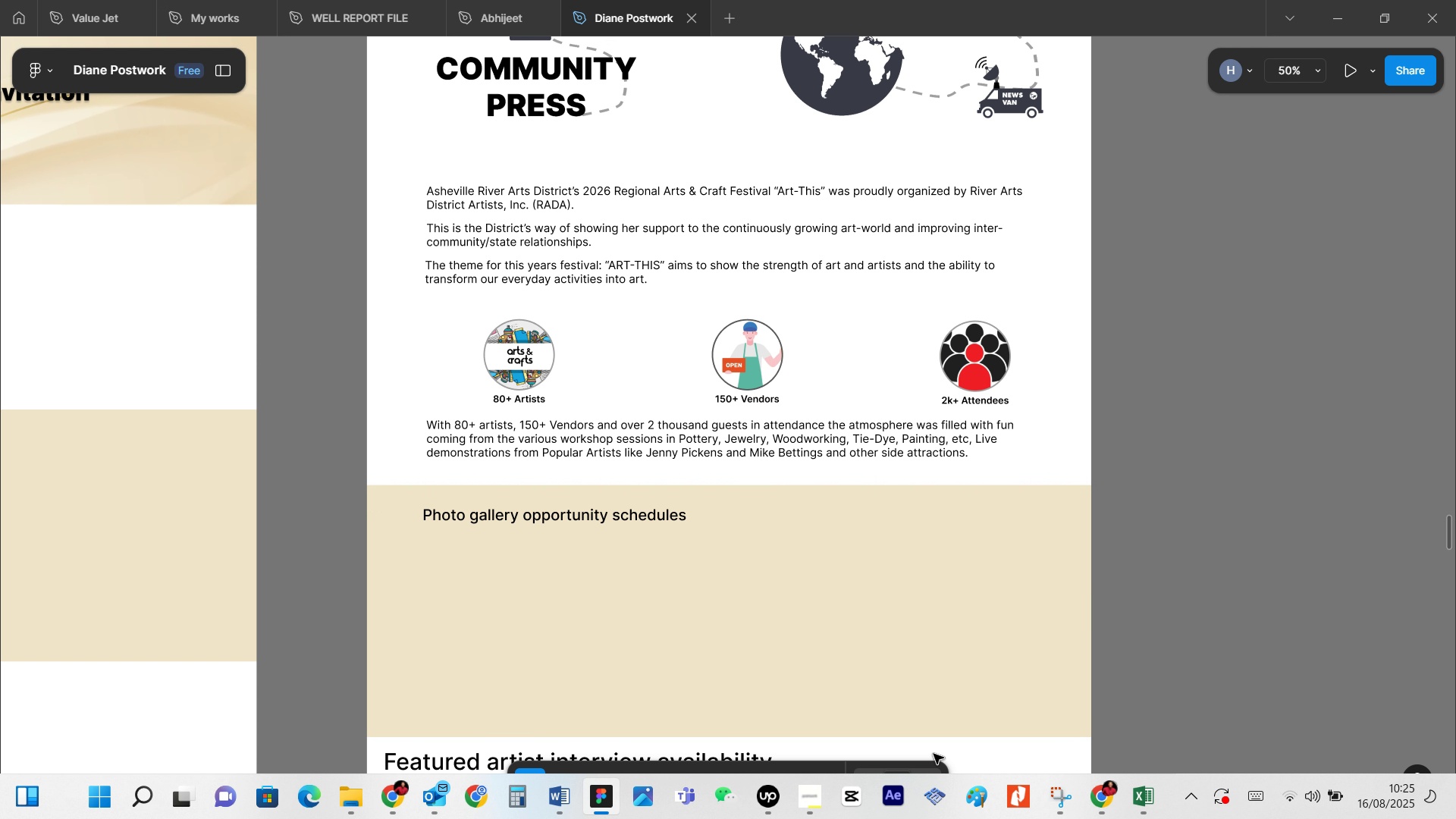 
wait(5.98)
 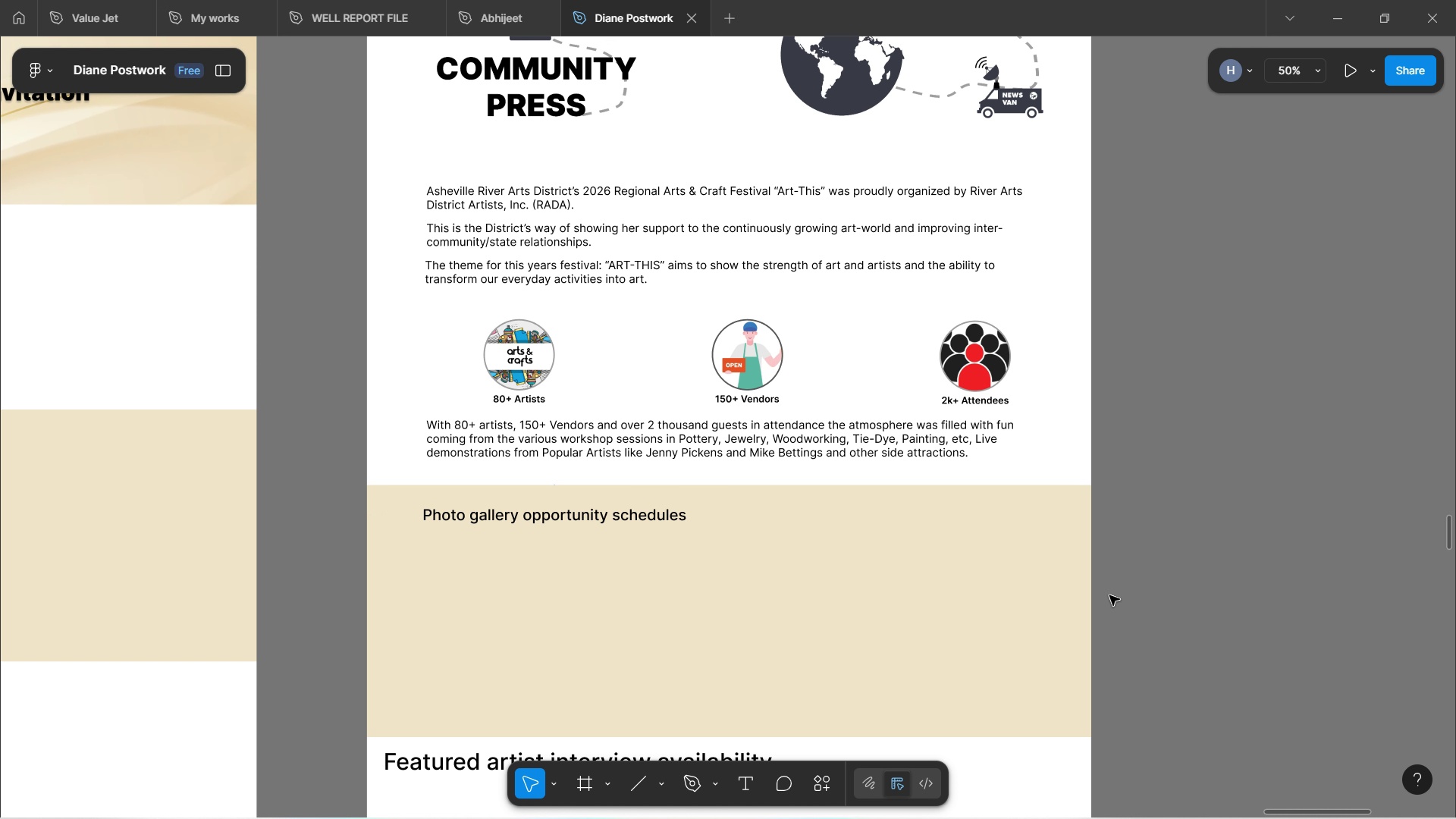 
left_click([1109, 795])
 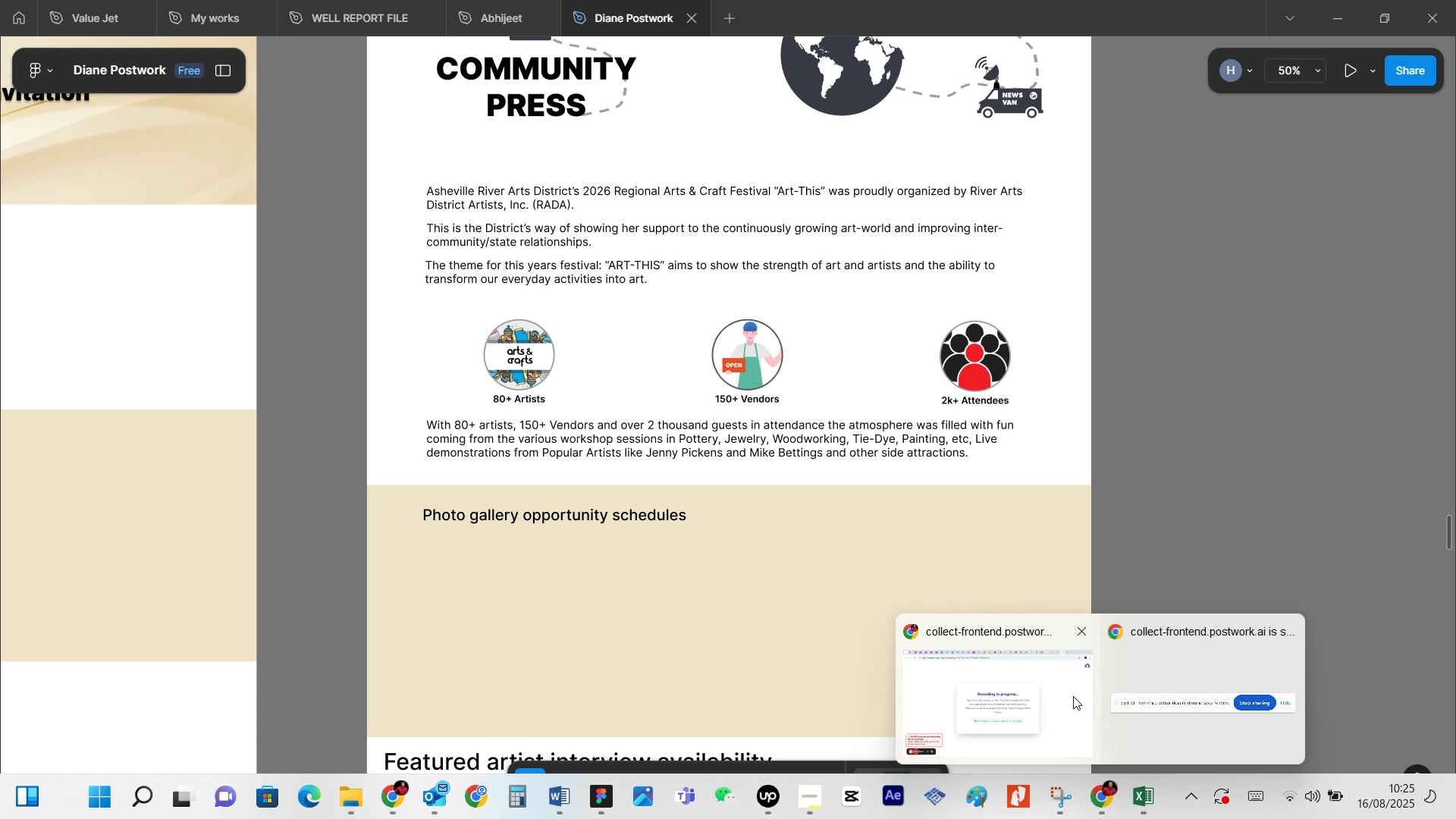 
left_click([1053, 708])
 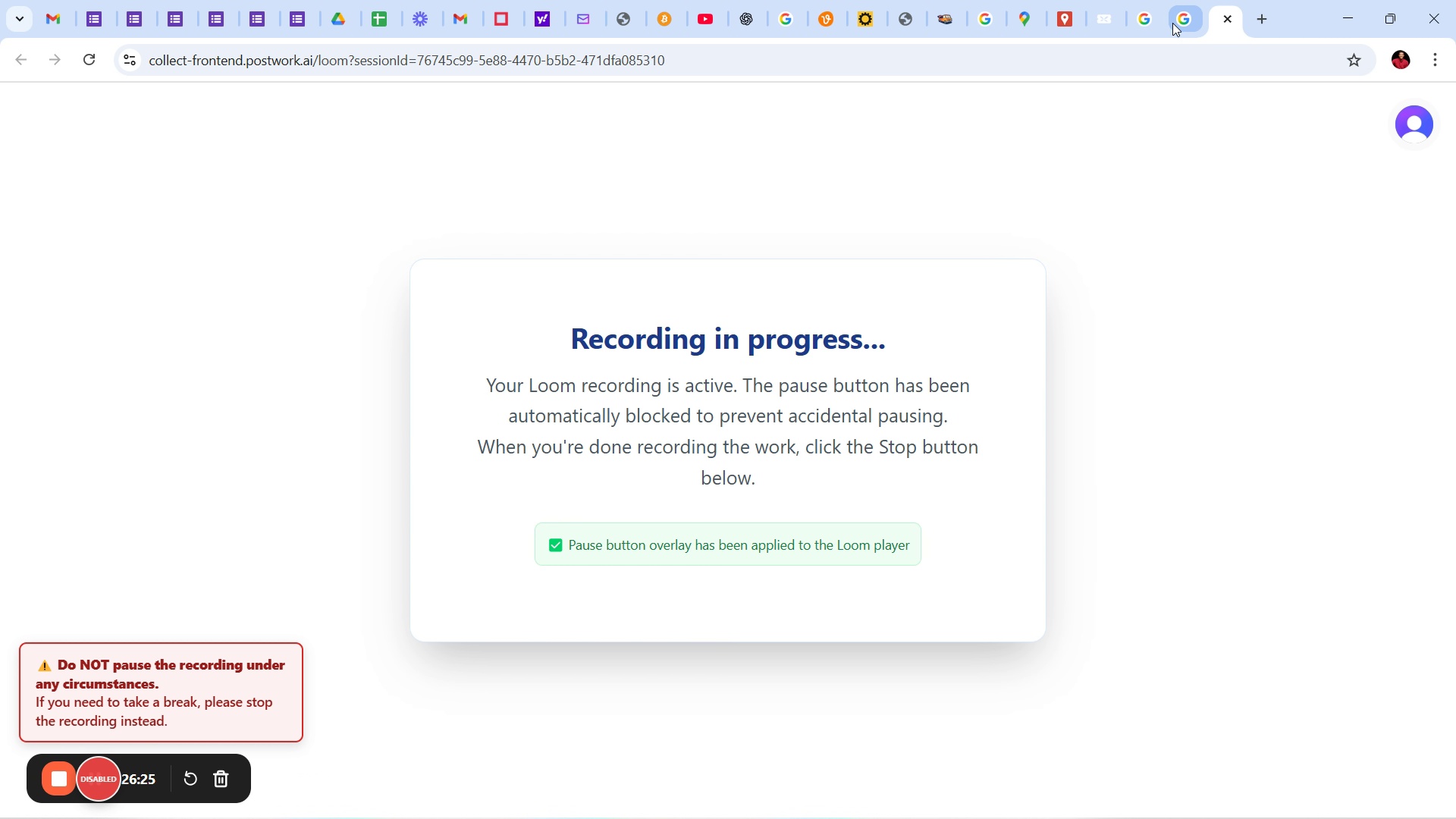 
left_click([1172, 23])
 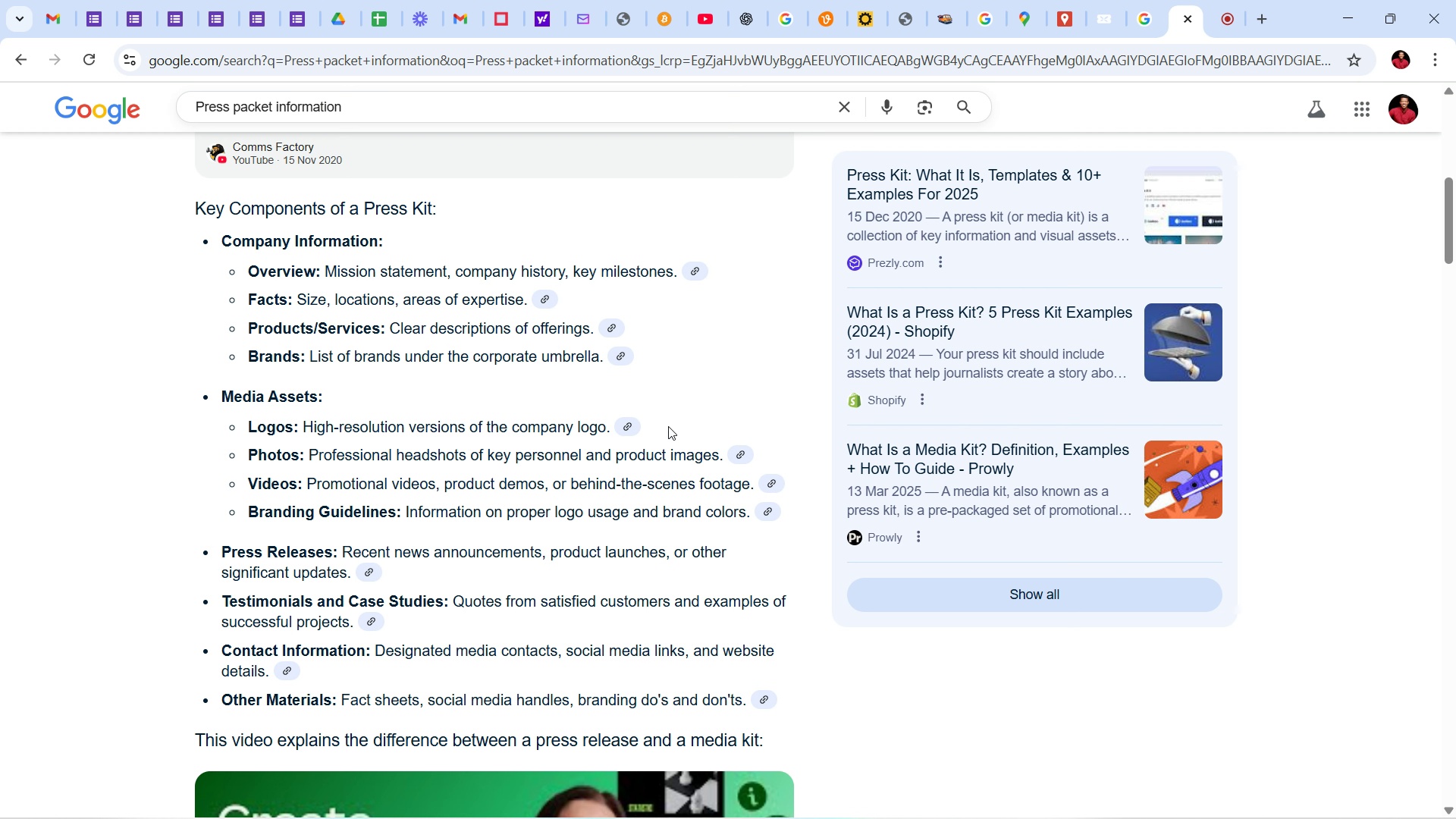 
scroll: coordinate [587, 486], scroll_direction: up, amount: 17.0
 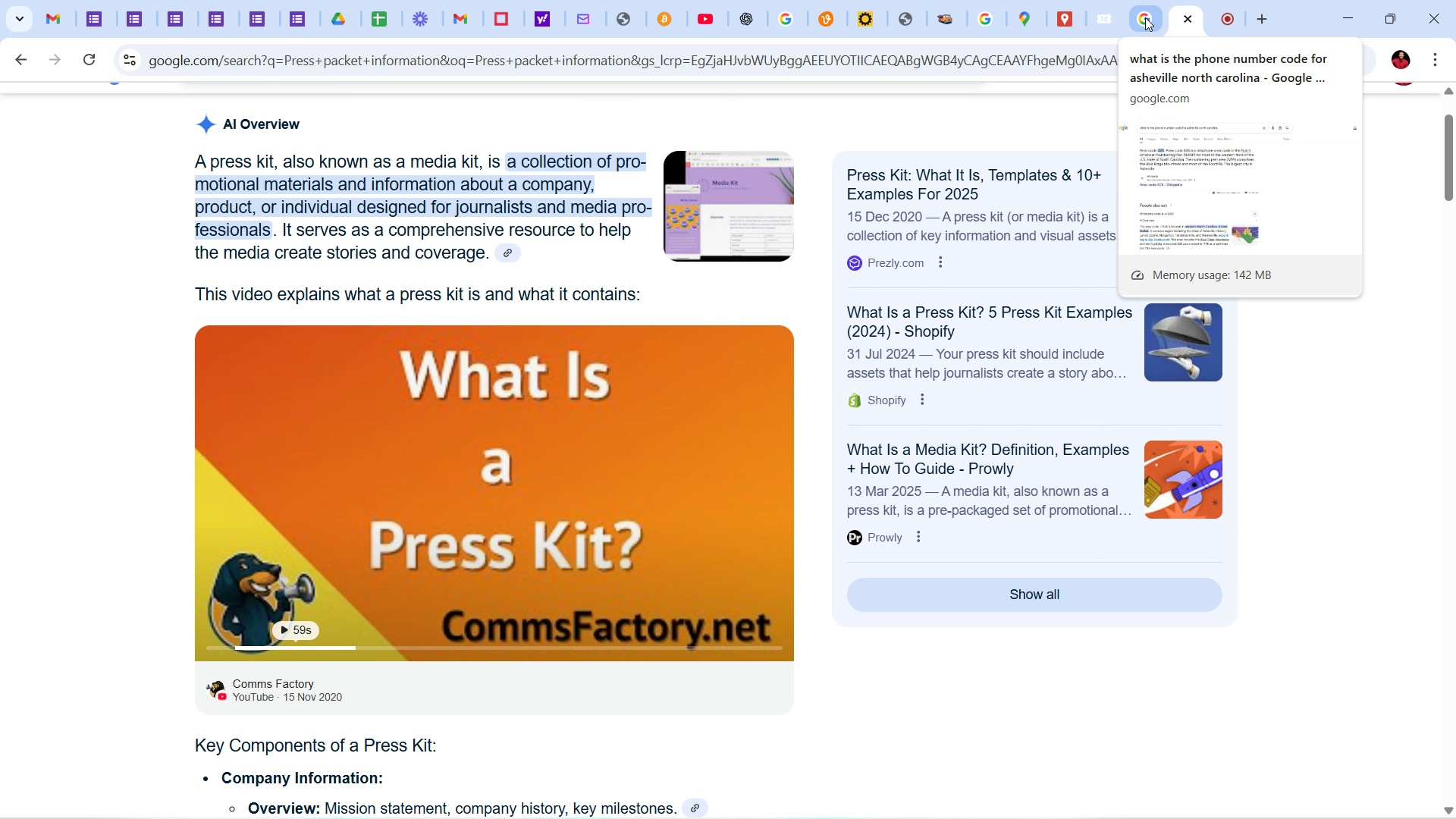 
wait(6.34)
 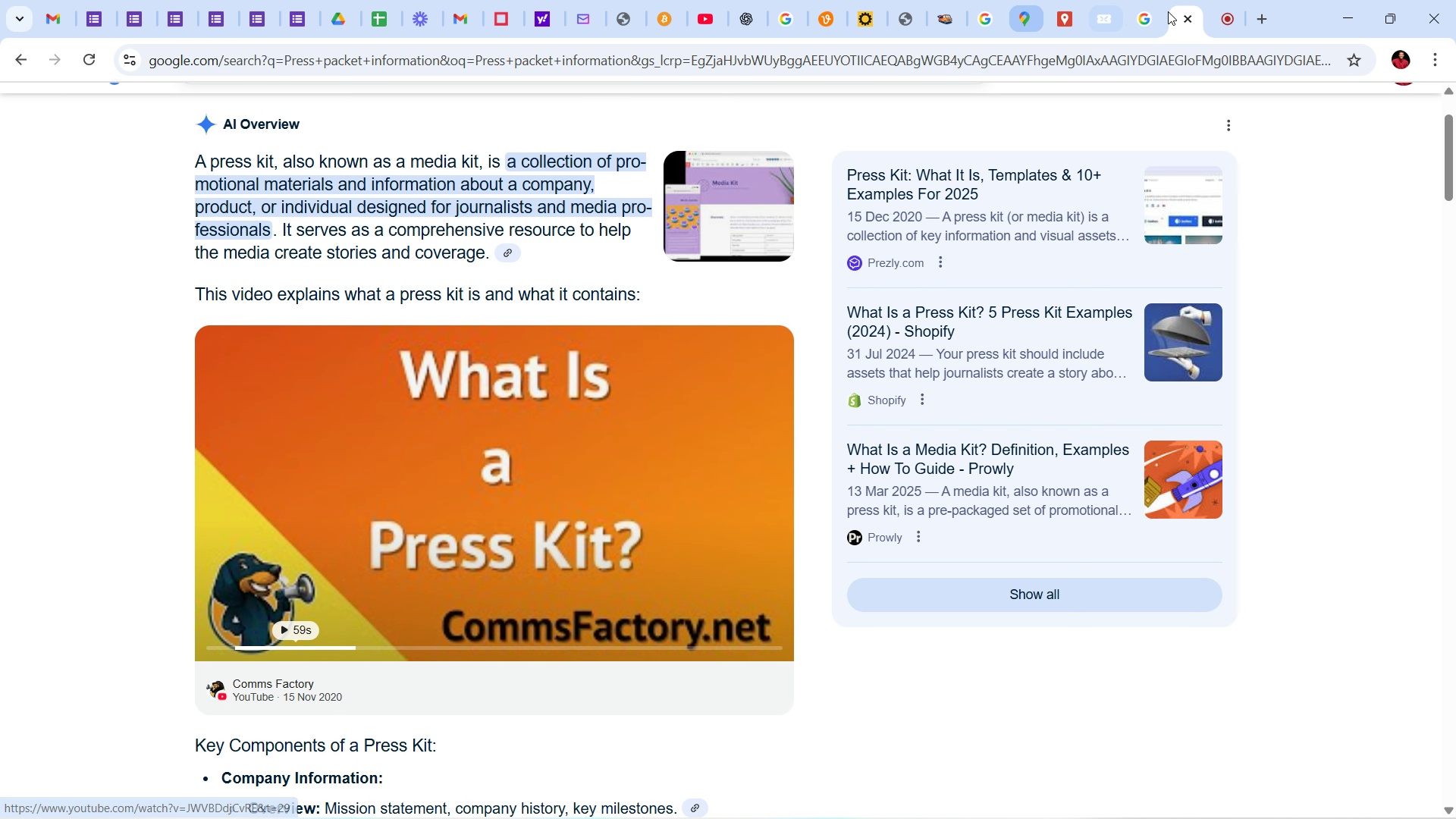 
left_click([1145, 17])
 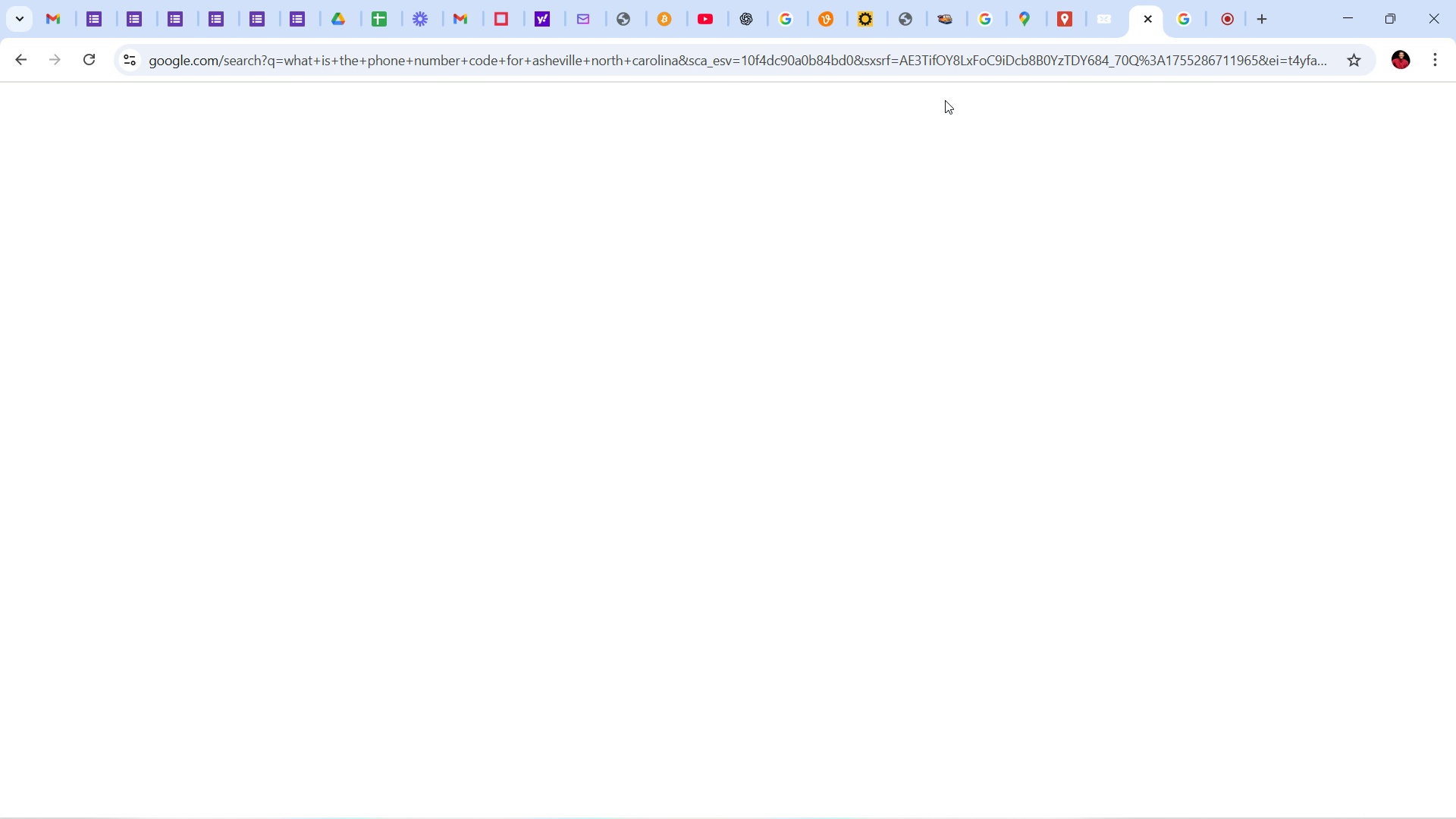 
mouse_move([646, 124])
 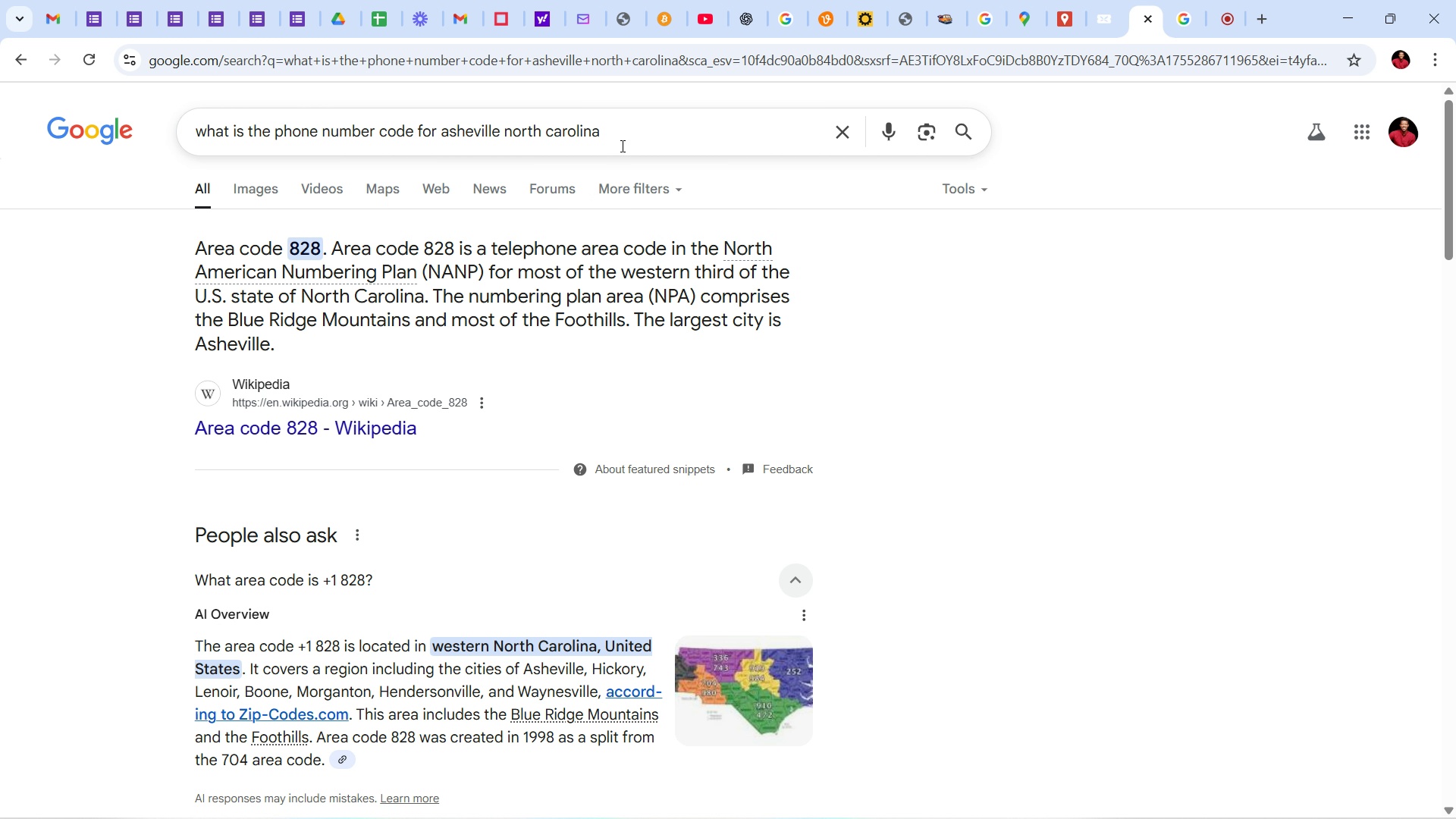 
left_click([622, 135])
 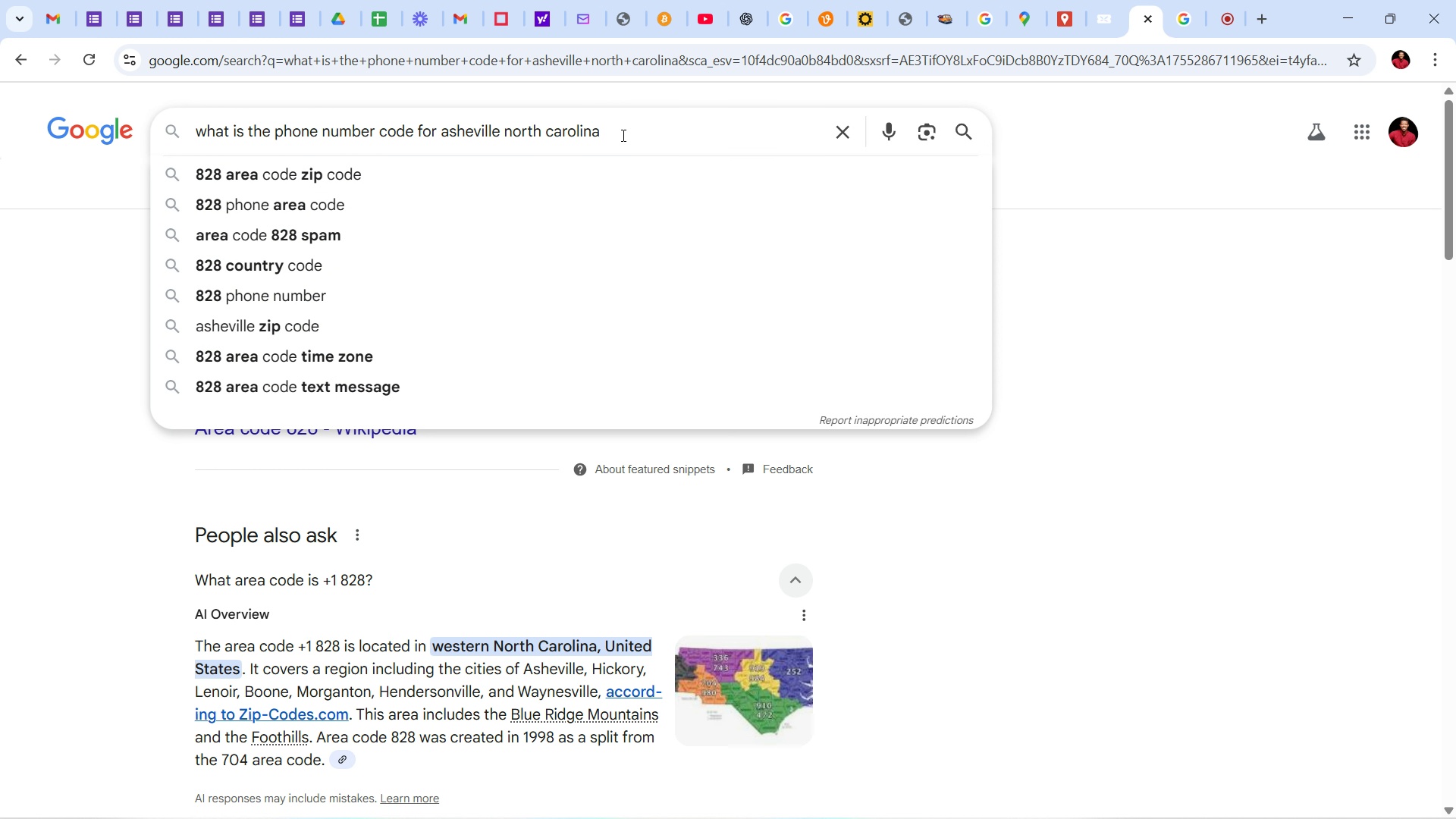 
left_click_drag(start_coordinate=[602, 136], to_coordinate=[62, 71])
 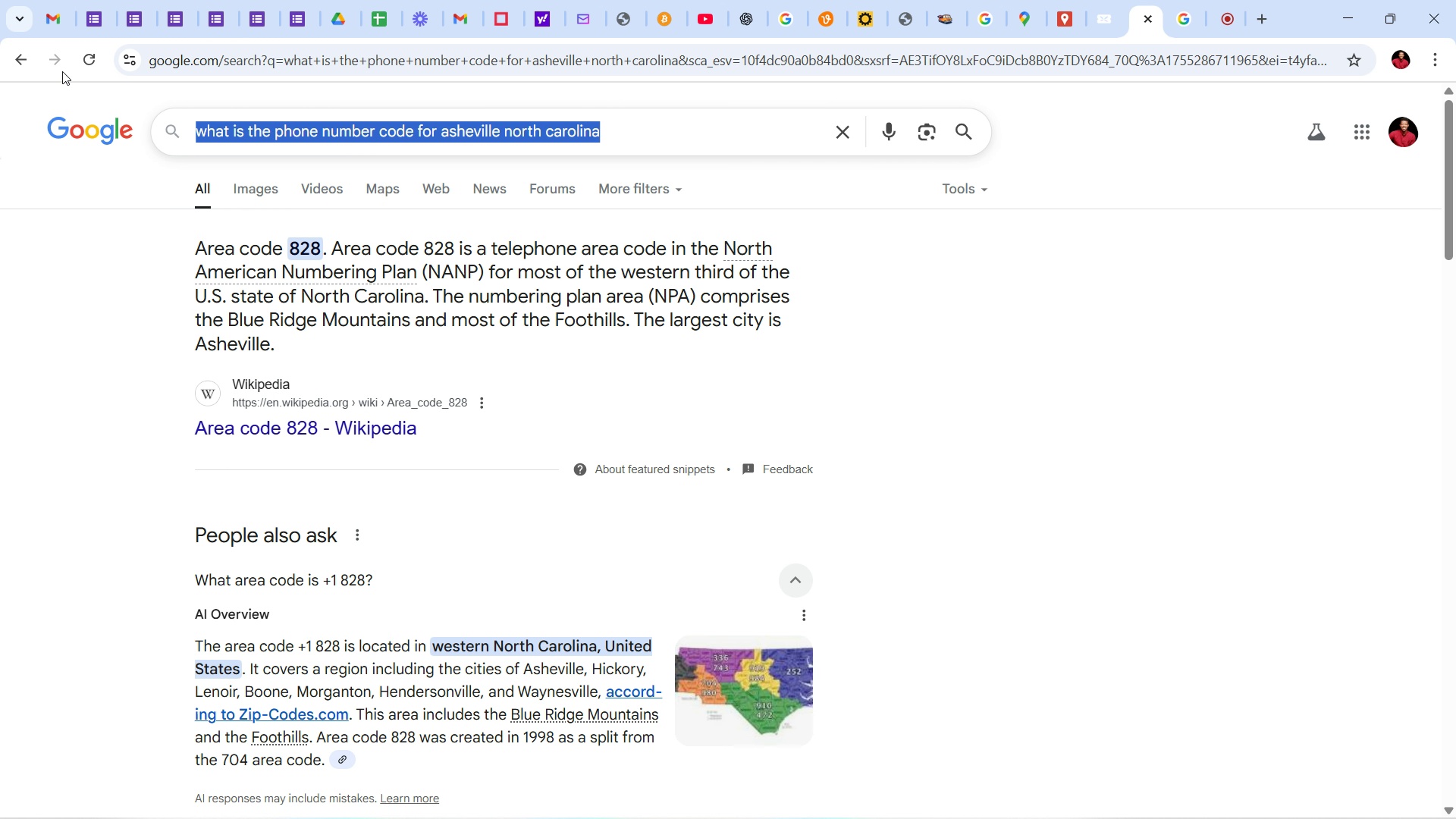 
type(pogallery )
 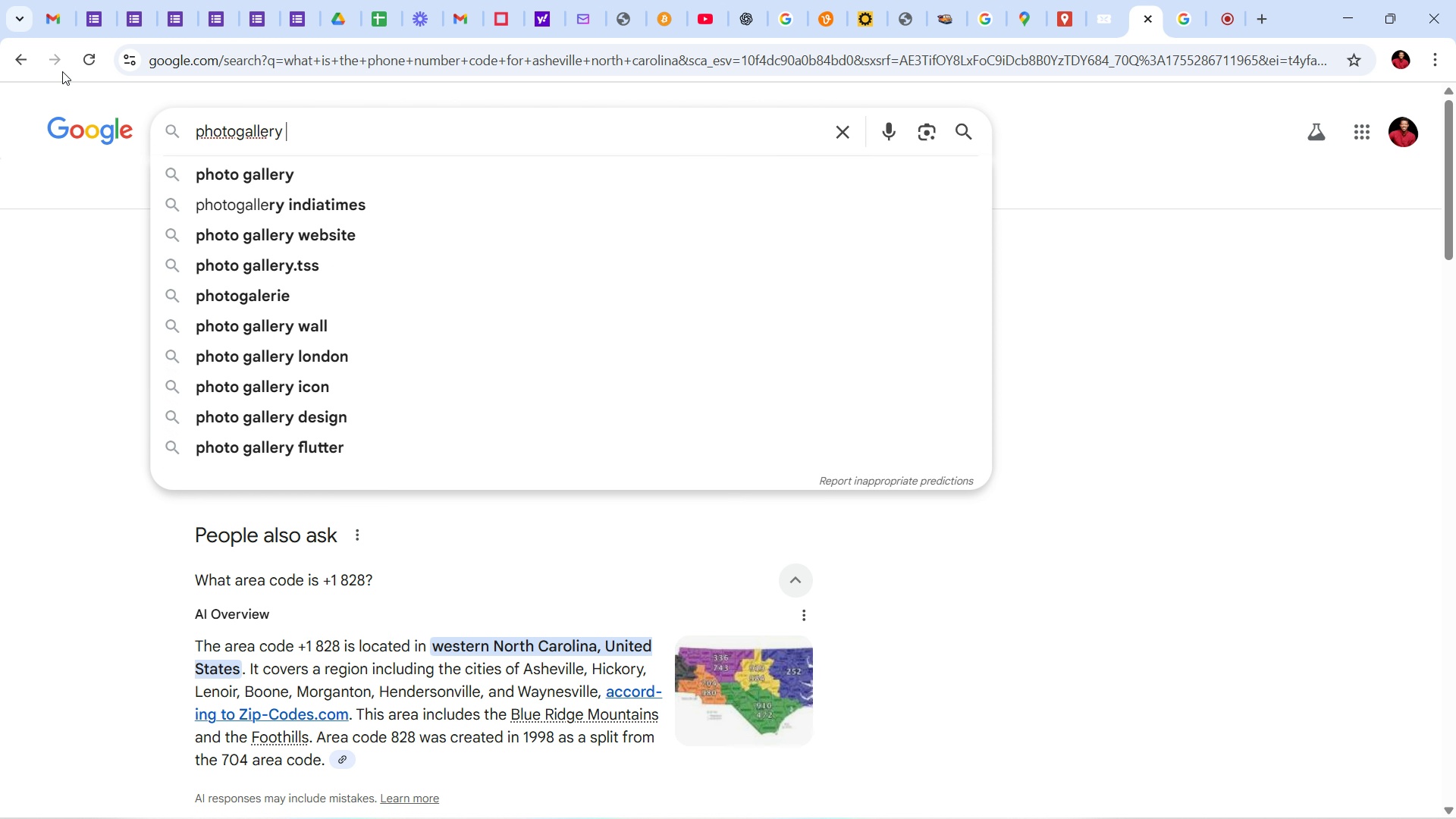 
hold_key(key=H, duration=0.31)
 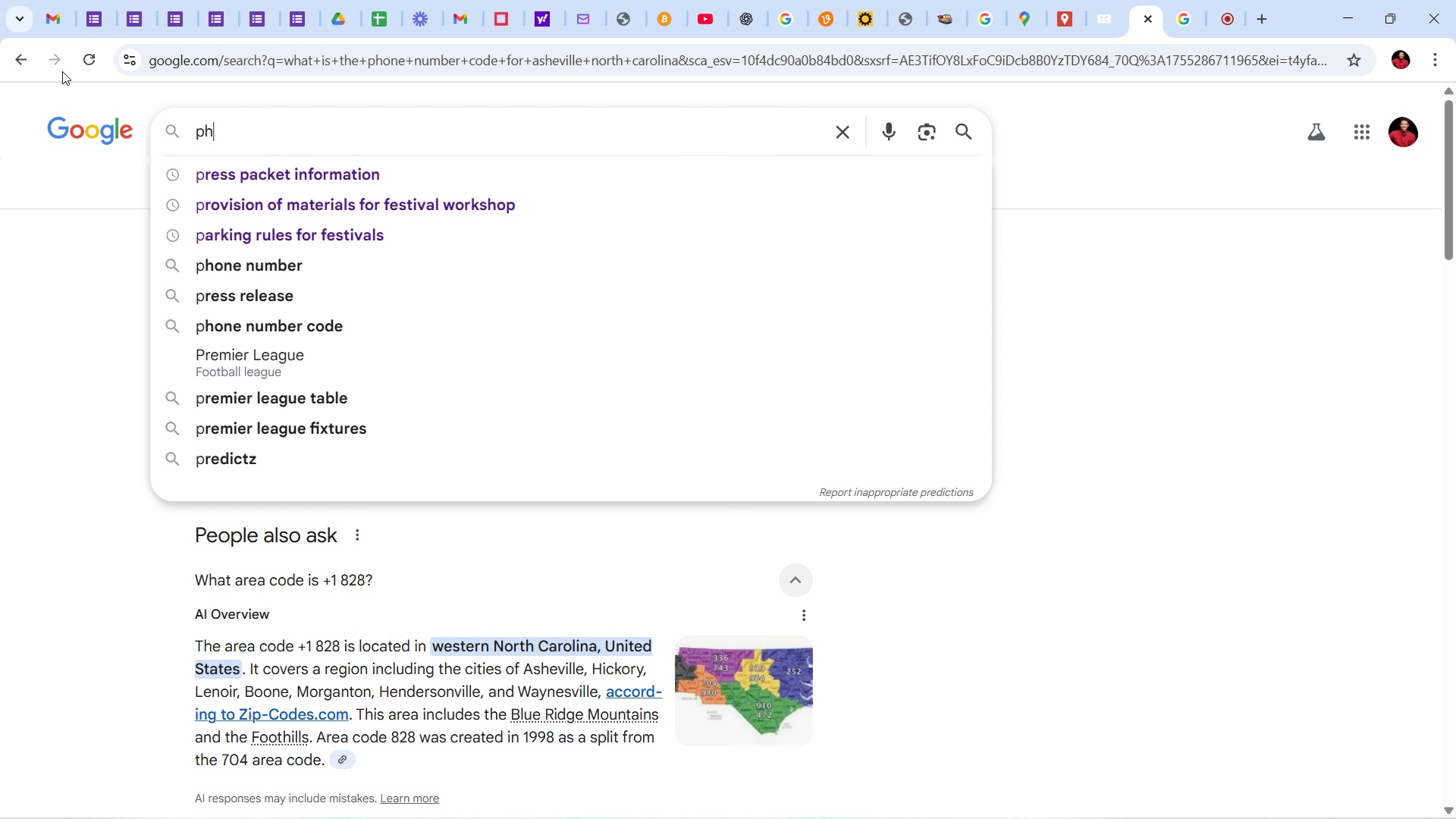 
hold_key(key=T, duration=0.31)
 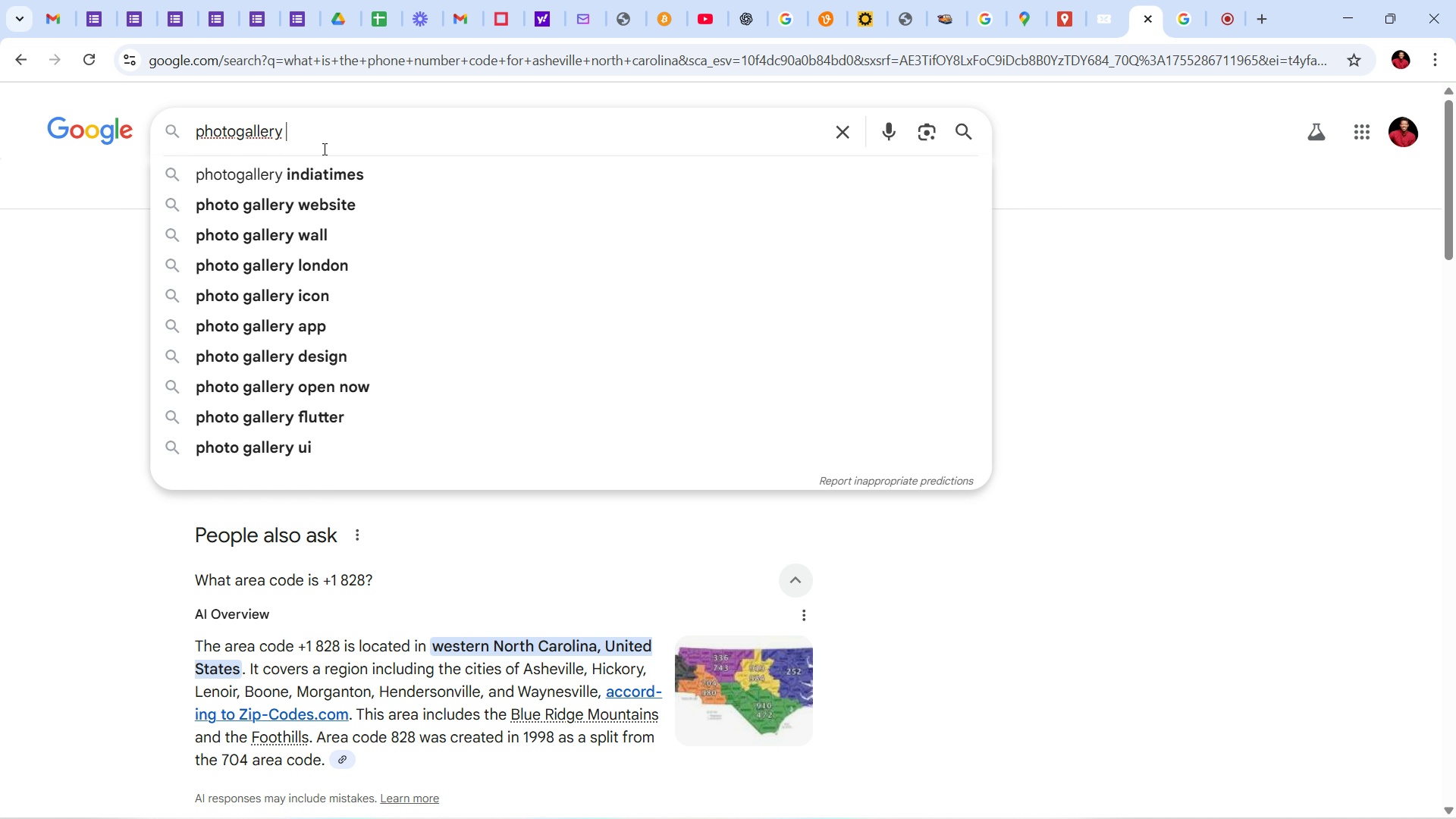 
wait(29.34)
 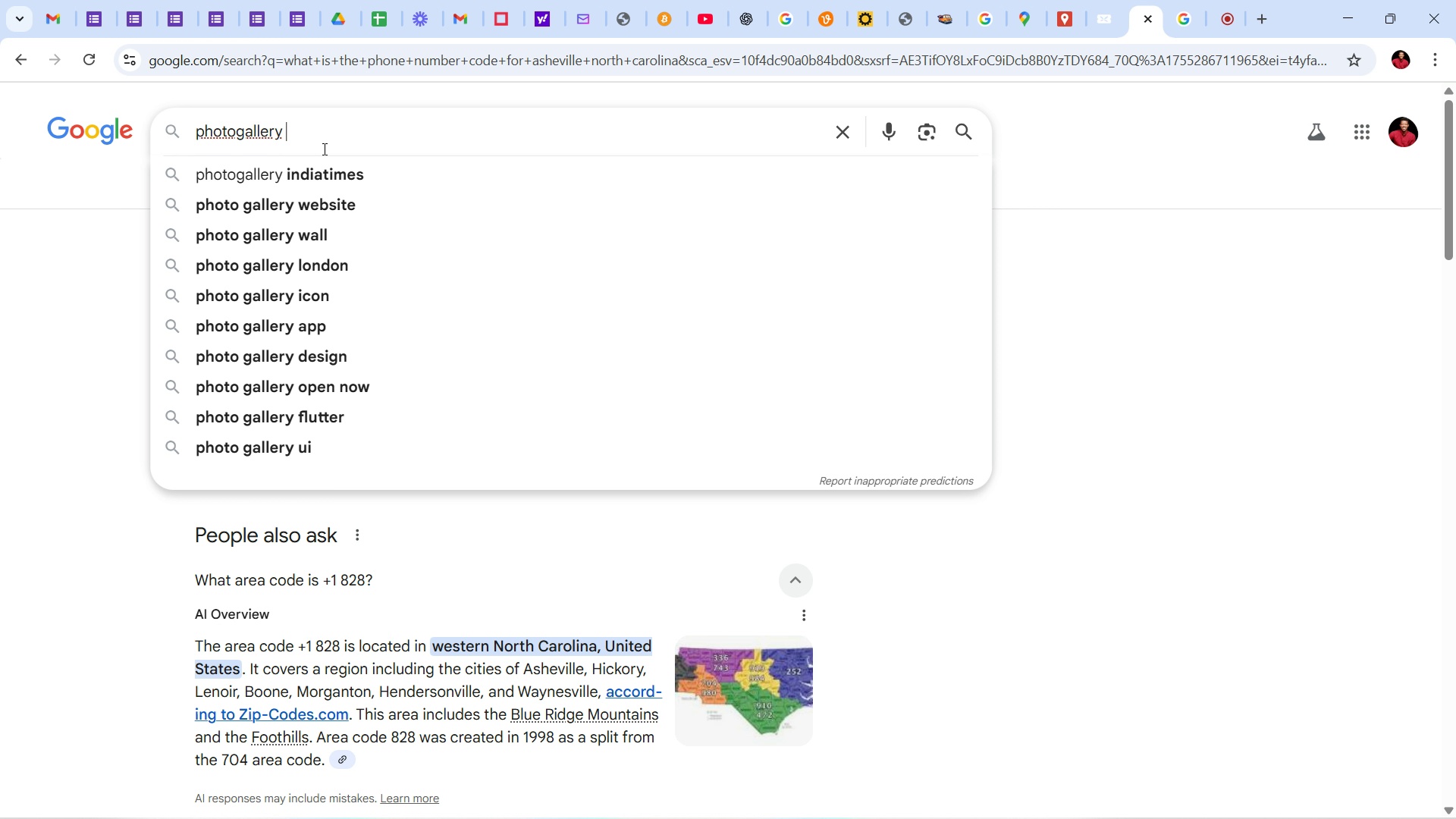 
type(schede)
key(Backspace)
key(Backspace)
key(Backspace)
key(Backspace)
key(Backspace)
key(Backspace)
key(Backspace)
type(med)
key(Backspace)
key(Backspace)
key(Backspace)
type(news schedue)
 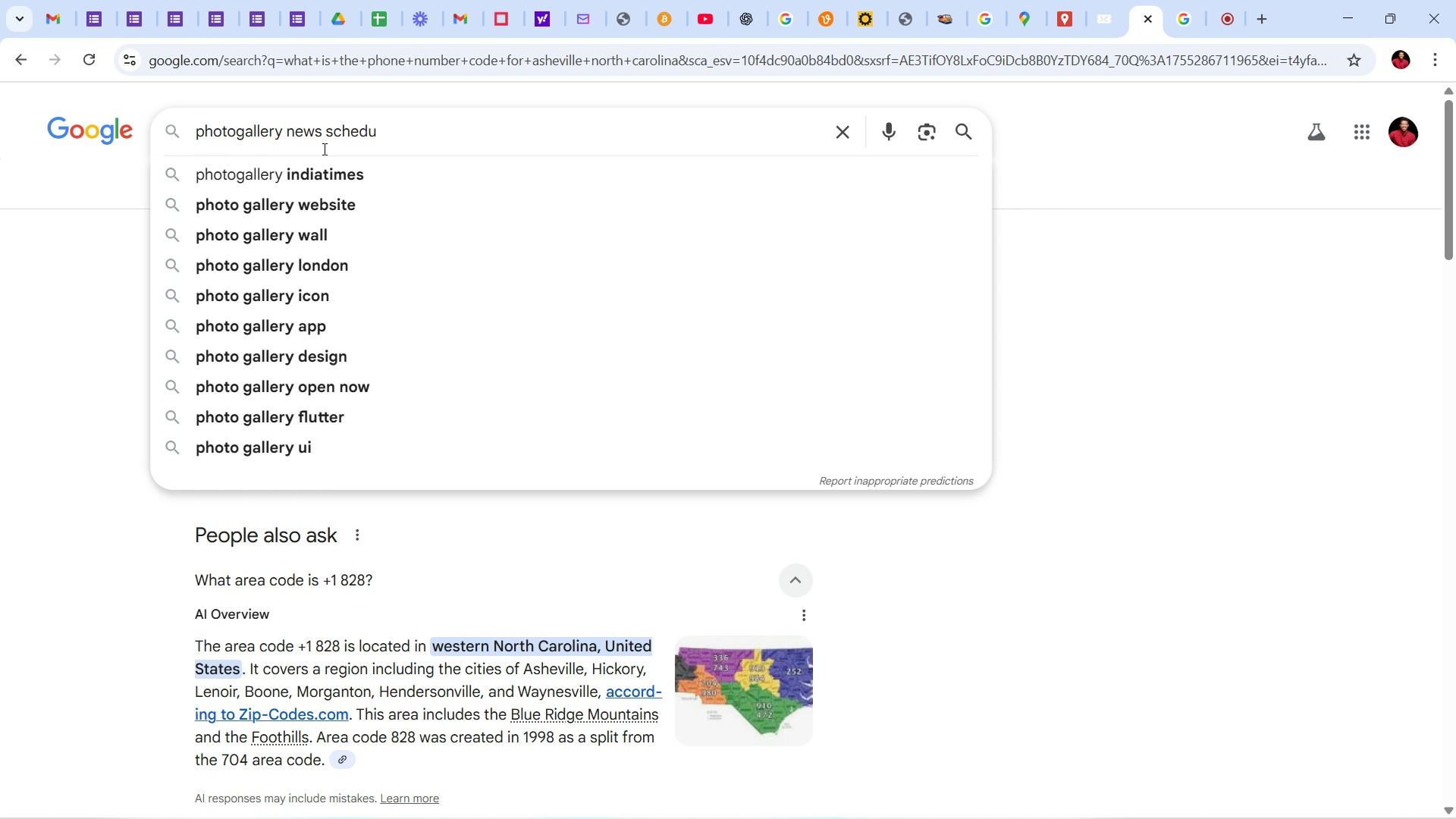 
hold_key(key=L, duration=10.9)
 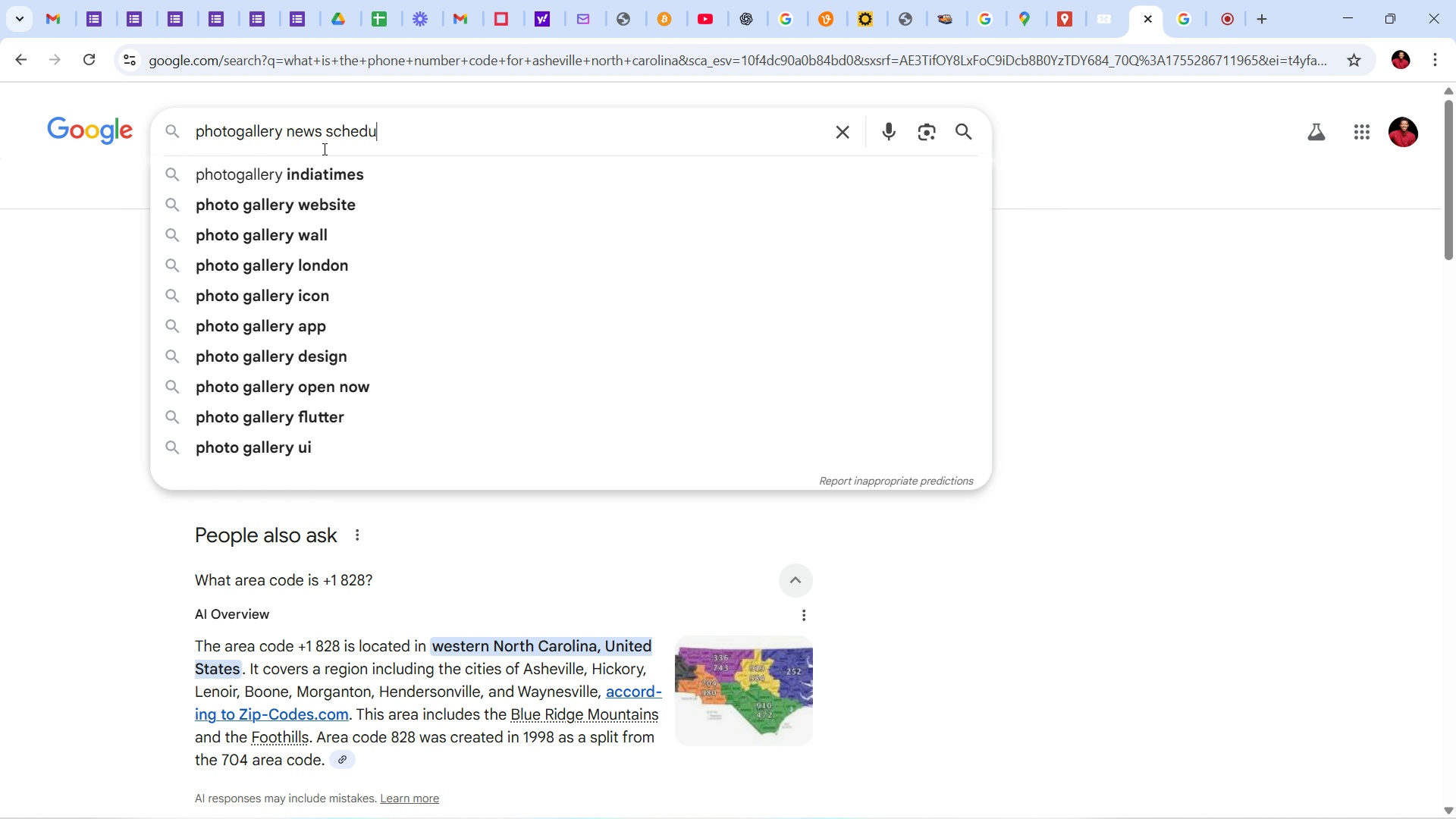 
key(Enter)
 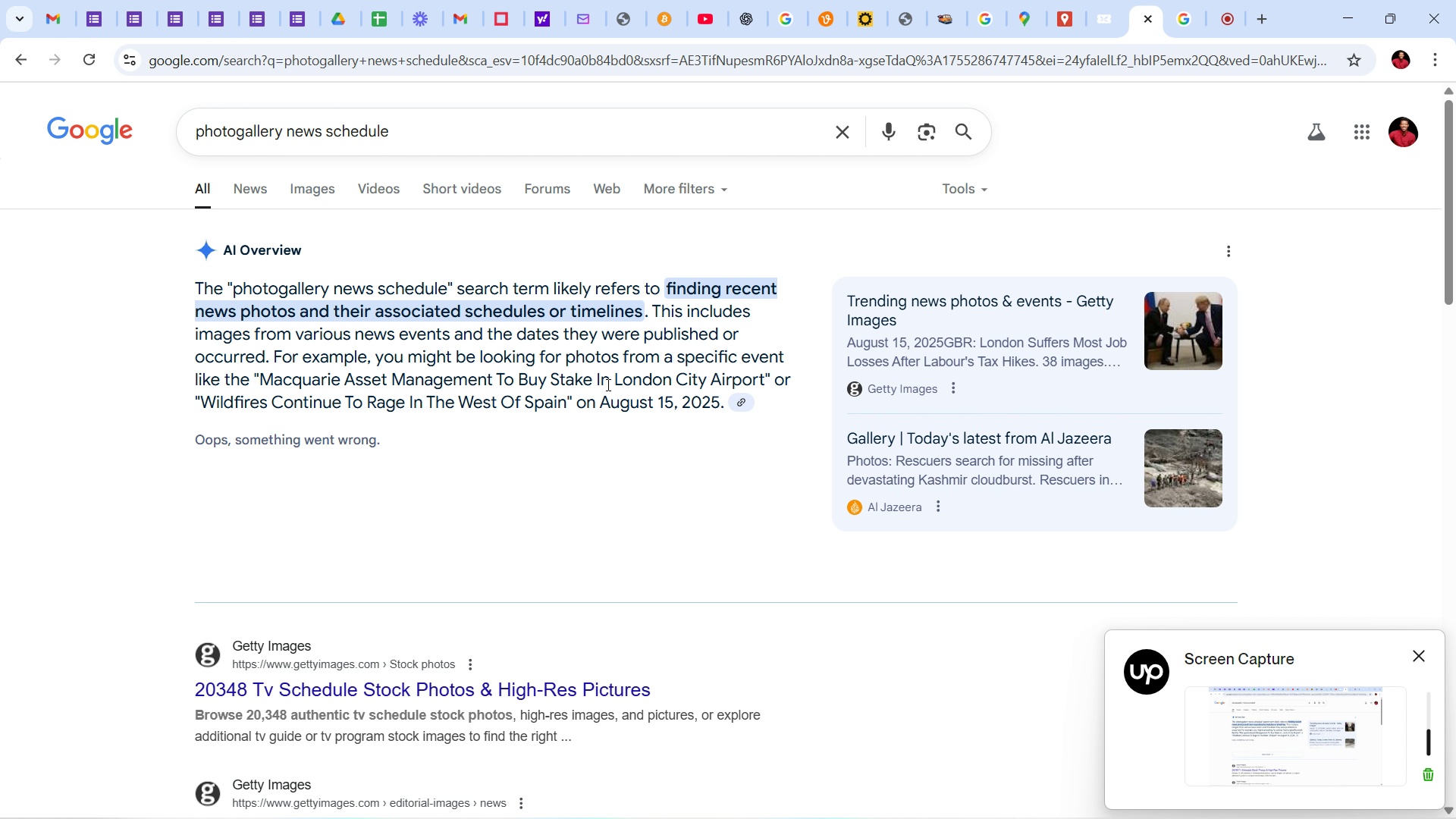 
wait(16.12)
 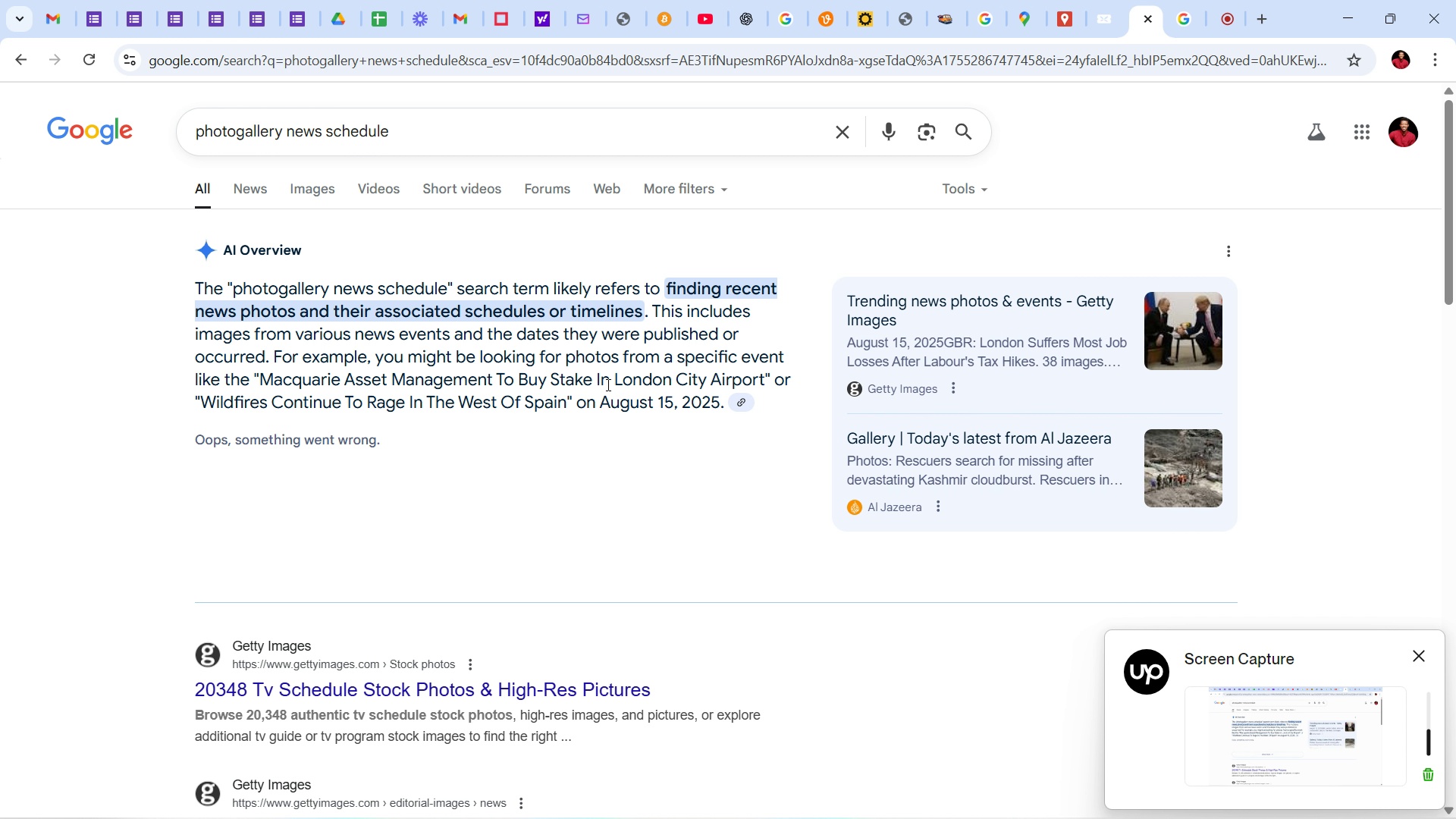 
scroll: coordinate [472, 360], scroll_direction: down, amount: 10.0
 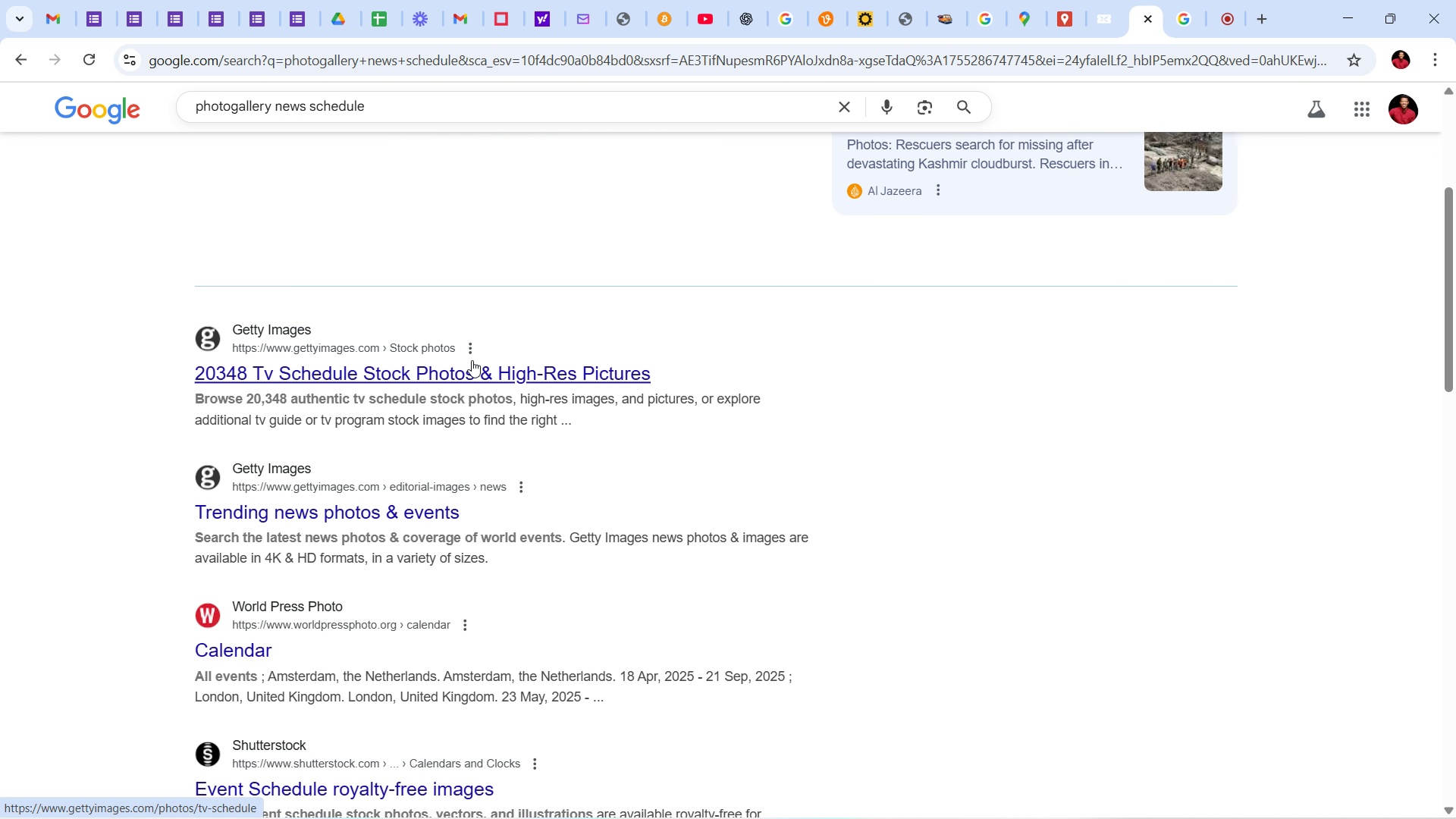 
scroll: coordinate [472, 358], scroll_direction: up, amount: 12.0
 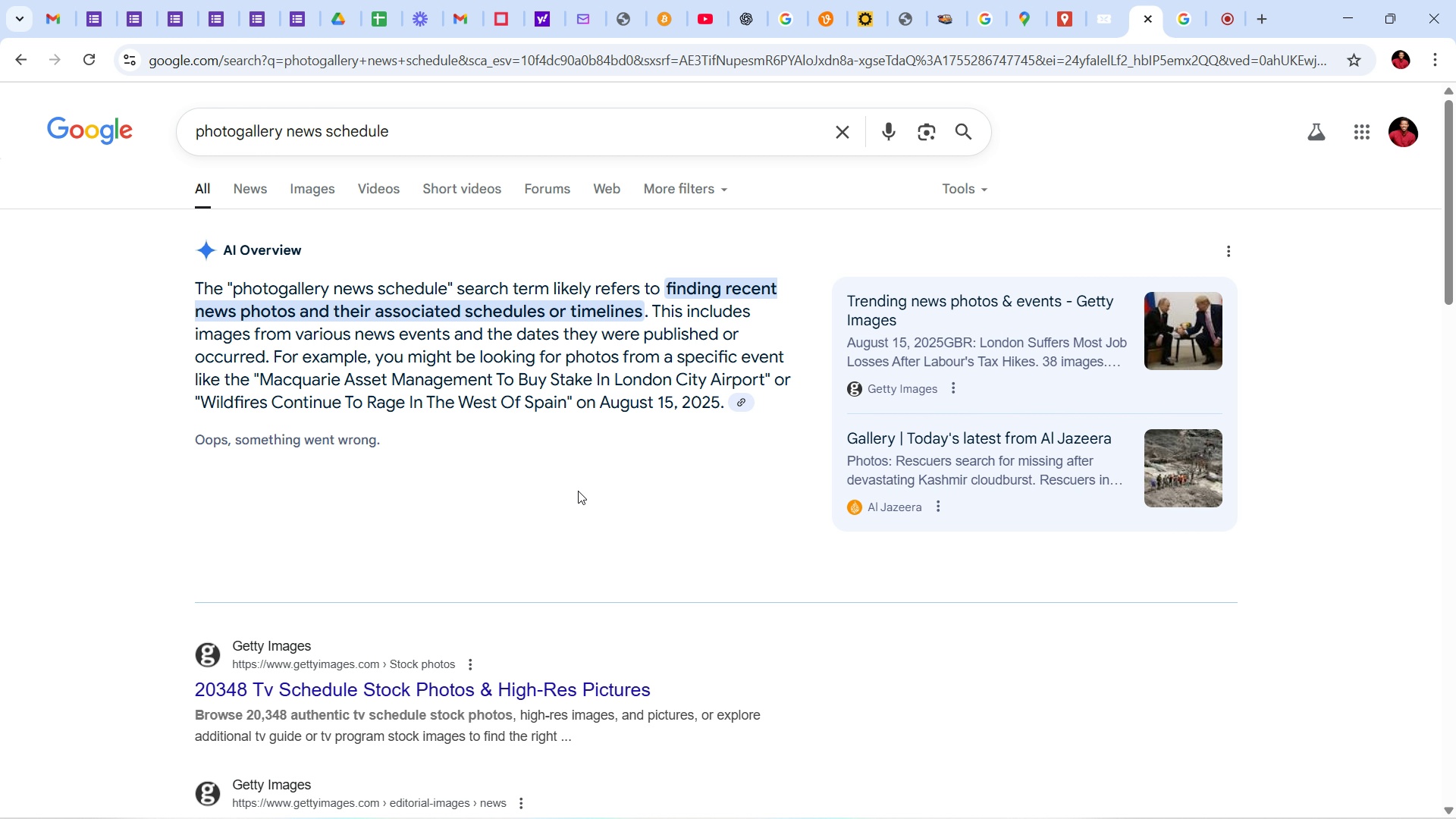 
wait(18.32)
 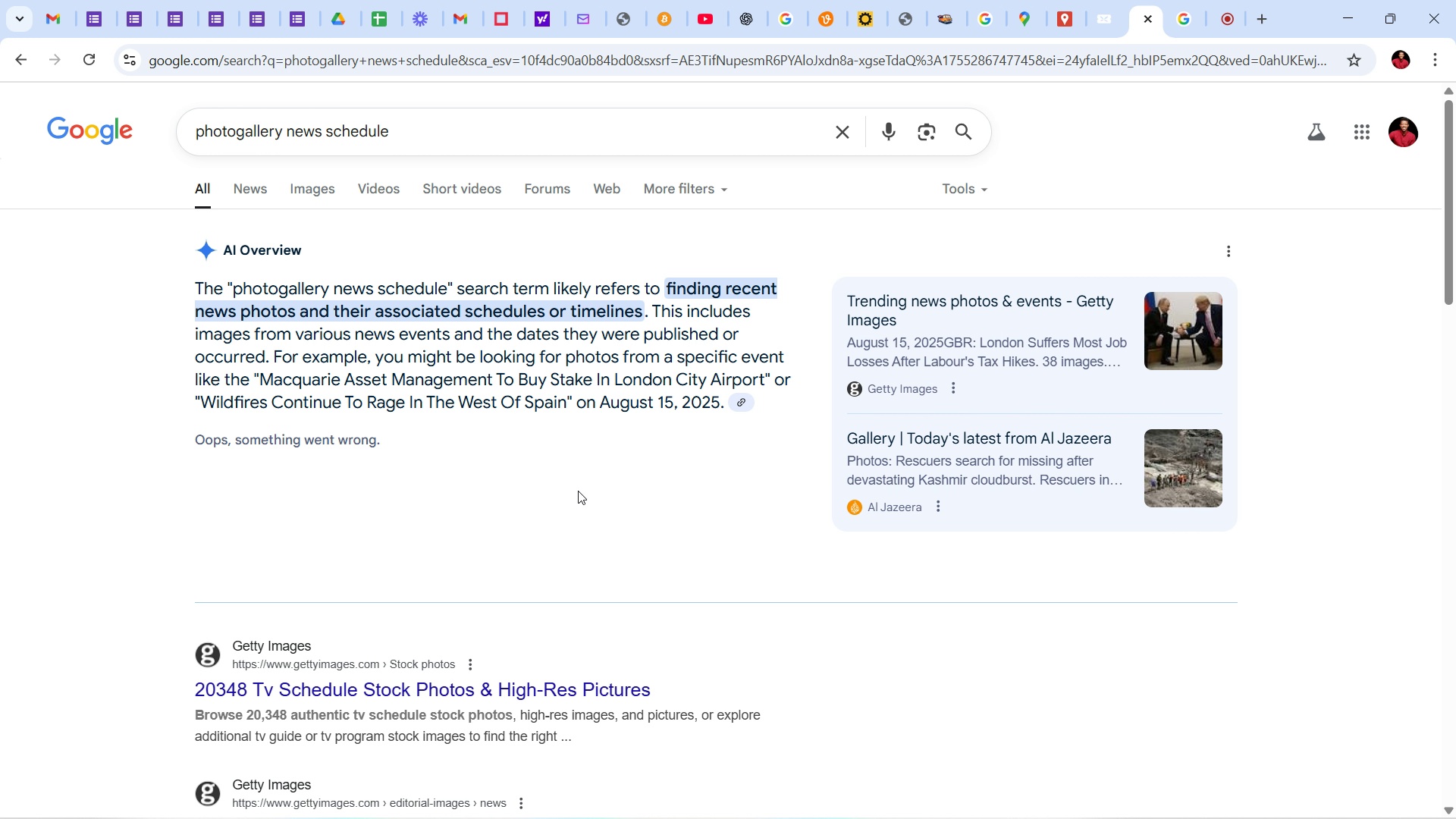 
scroll: coordinate [609, 412], scroll_direction: up, amount: 2.0
 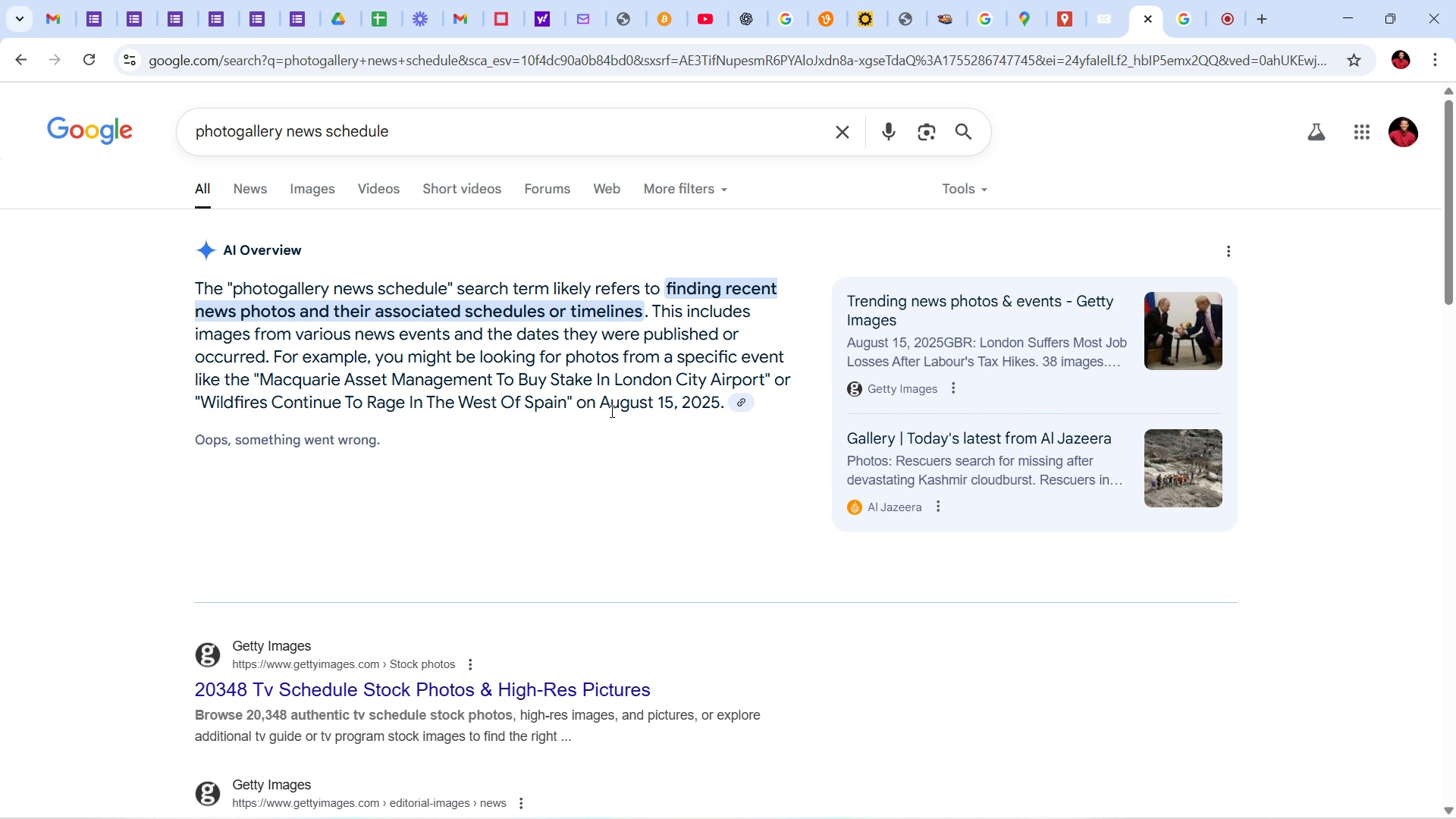 
scroll: coordinate [631, 397], scroll_direction: down, amount: 16.0
 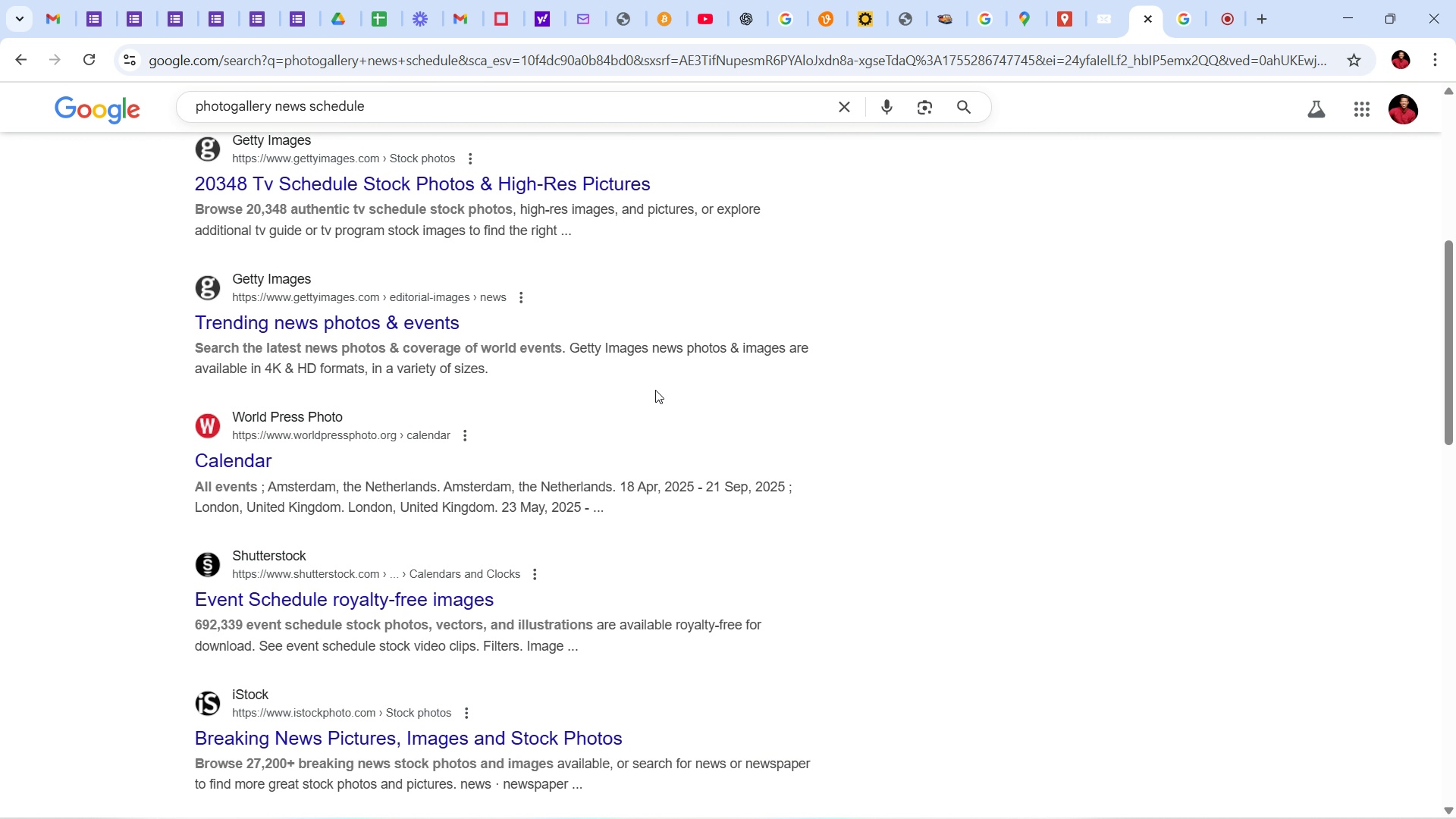 
wait(5.76)
 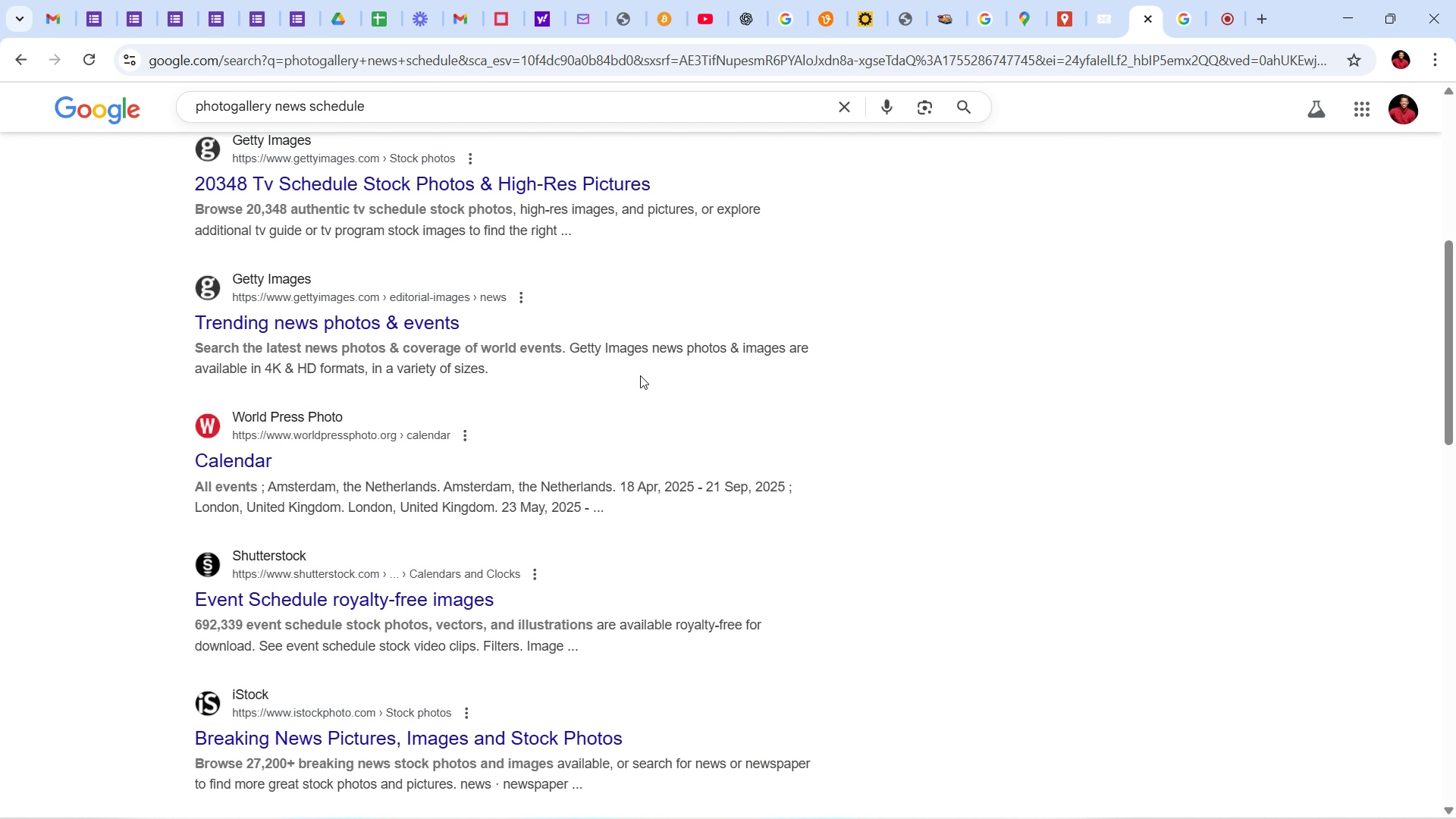 
scroll: coordinate [655, 390], scroll_direction: up, amount: 18.0
 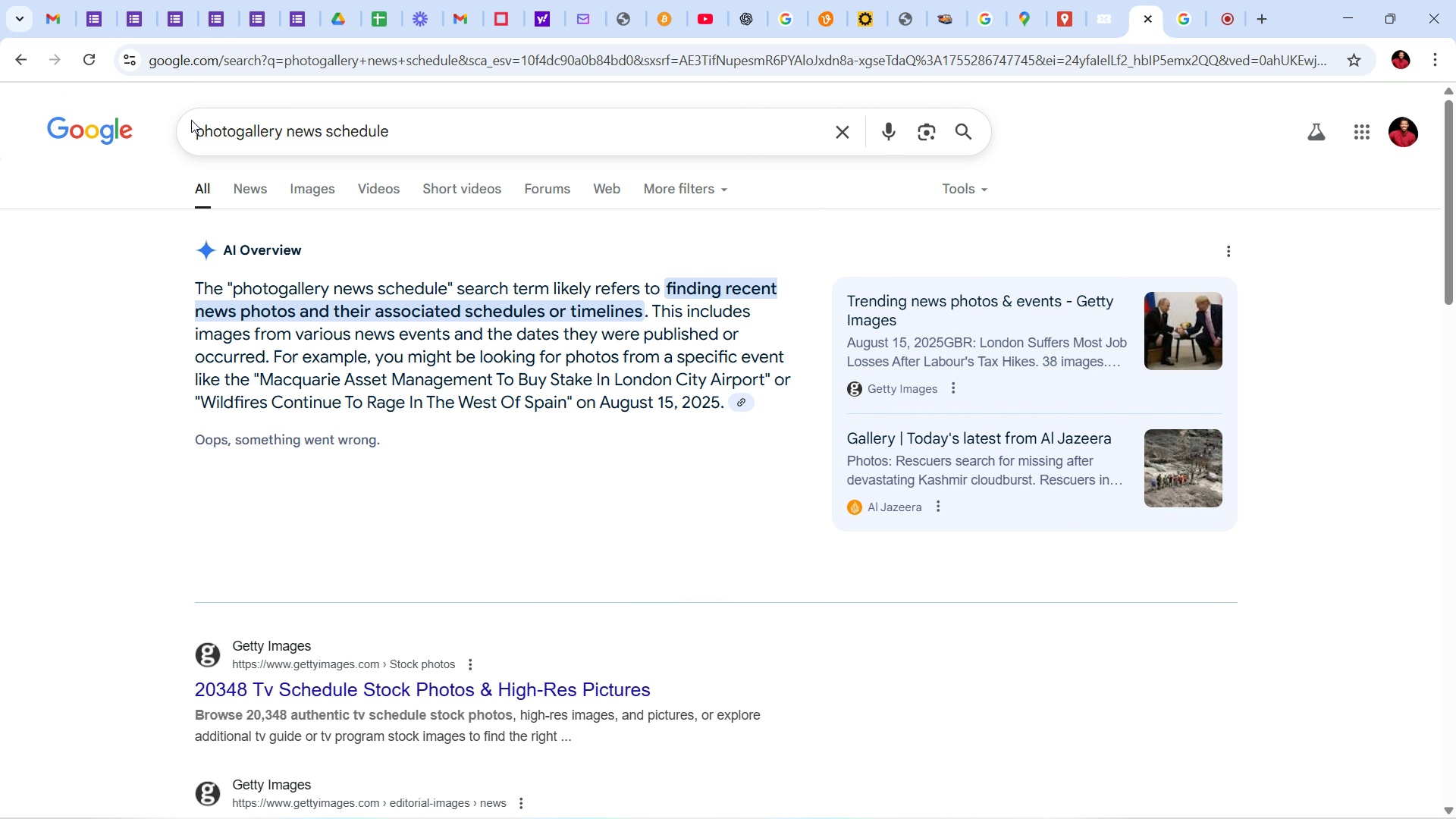 
left_click([191, 120])
 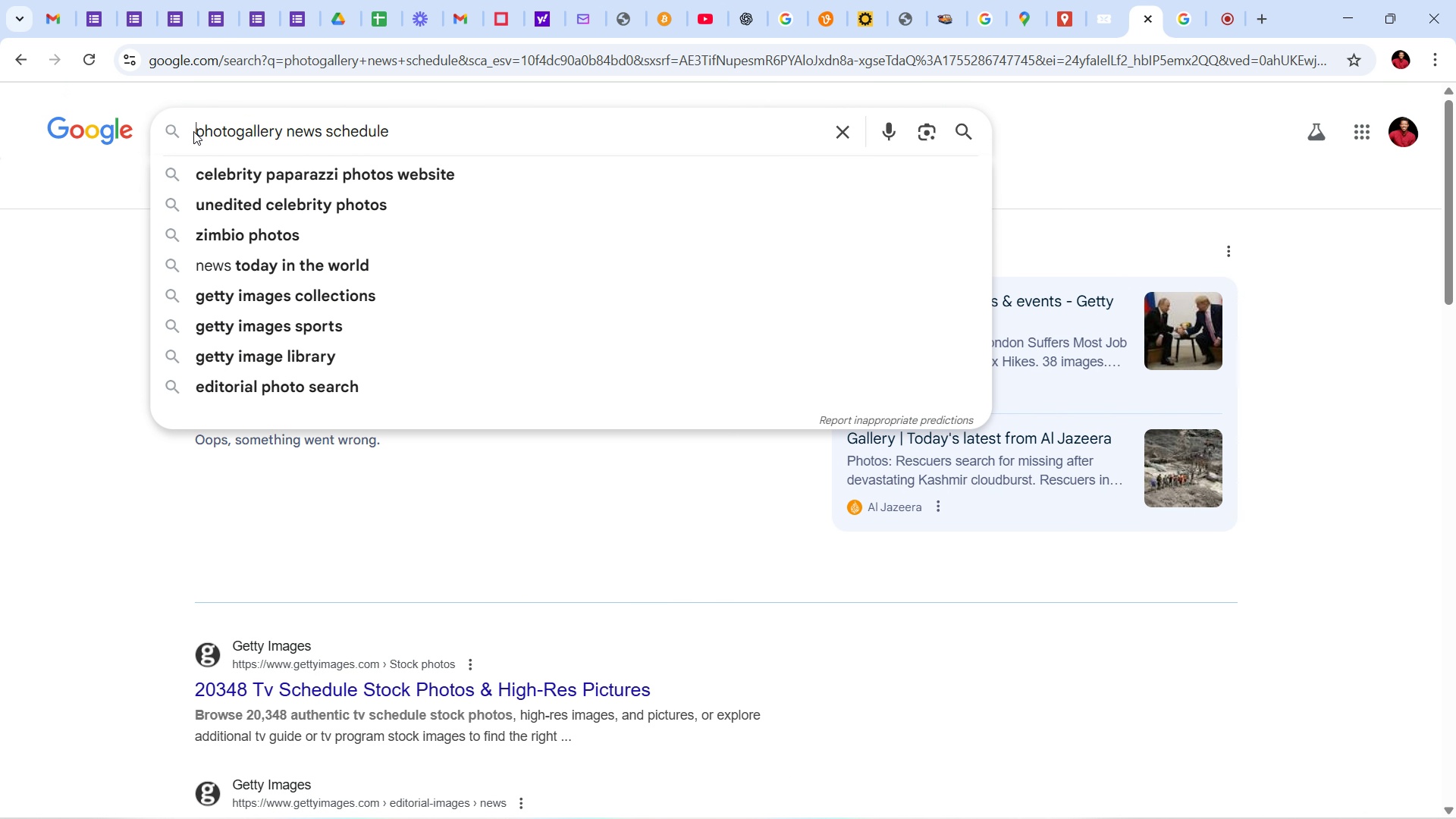 
hold_key(key=S, duration=0.31)
 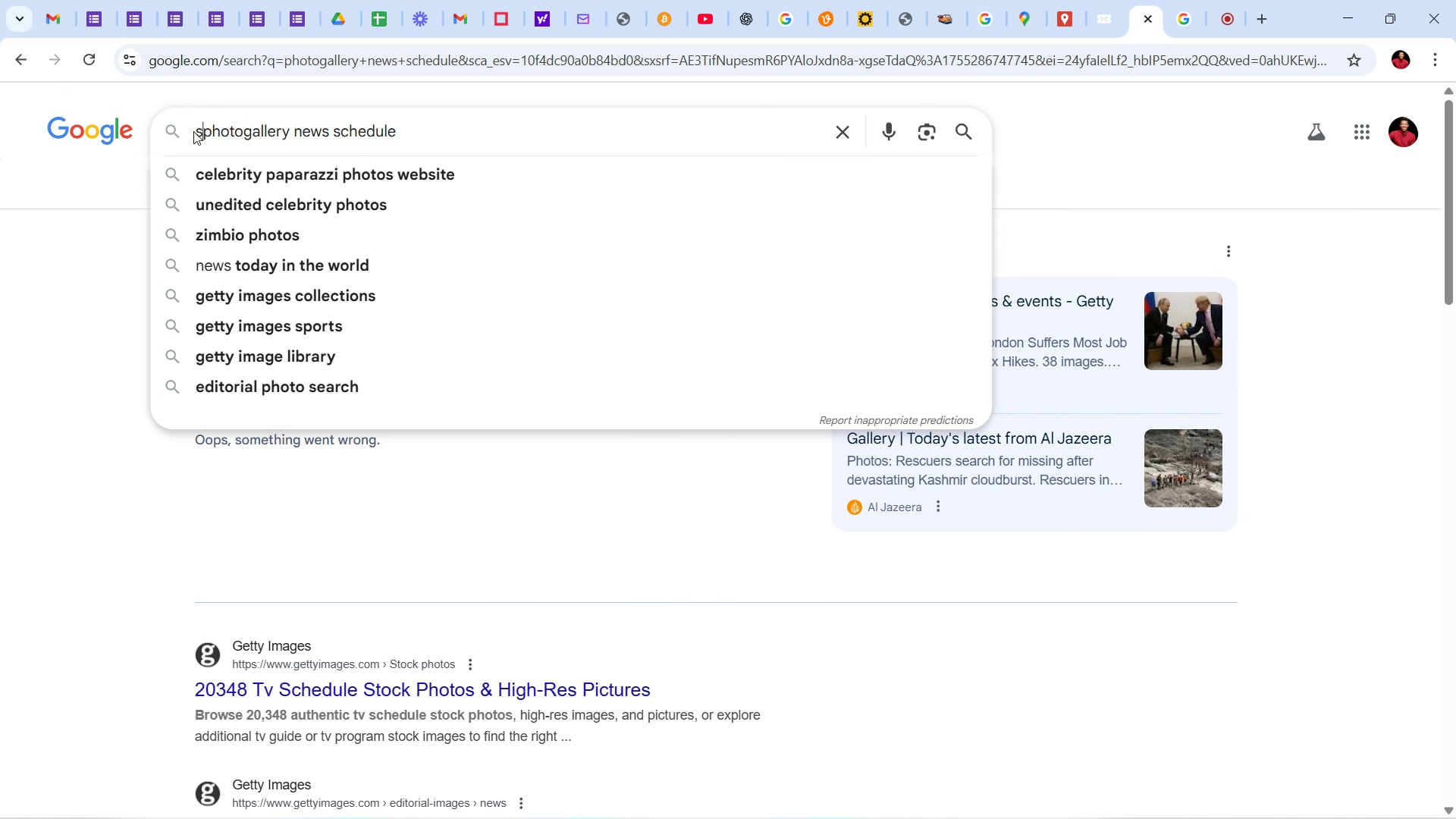 
type(ample of )
 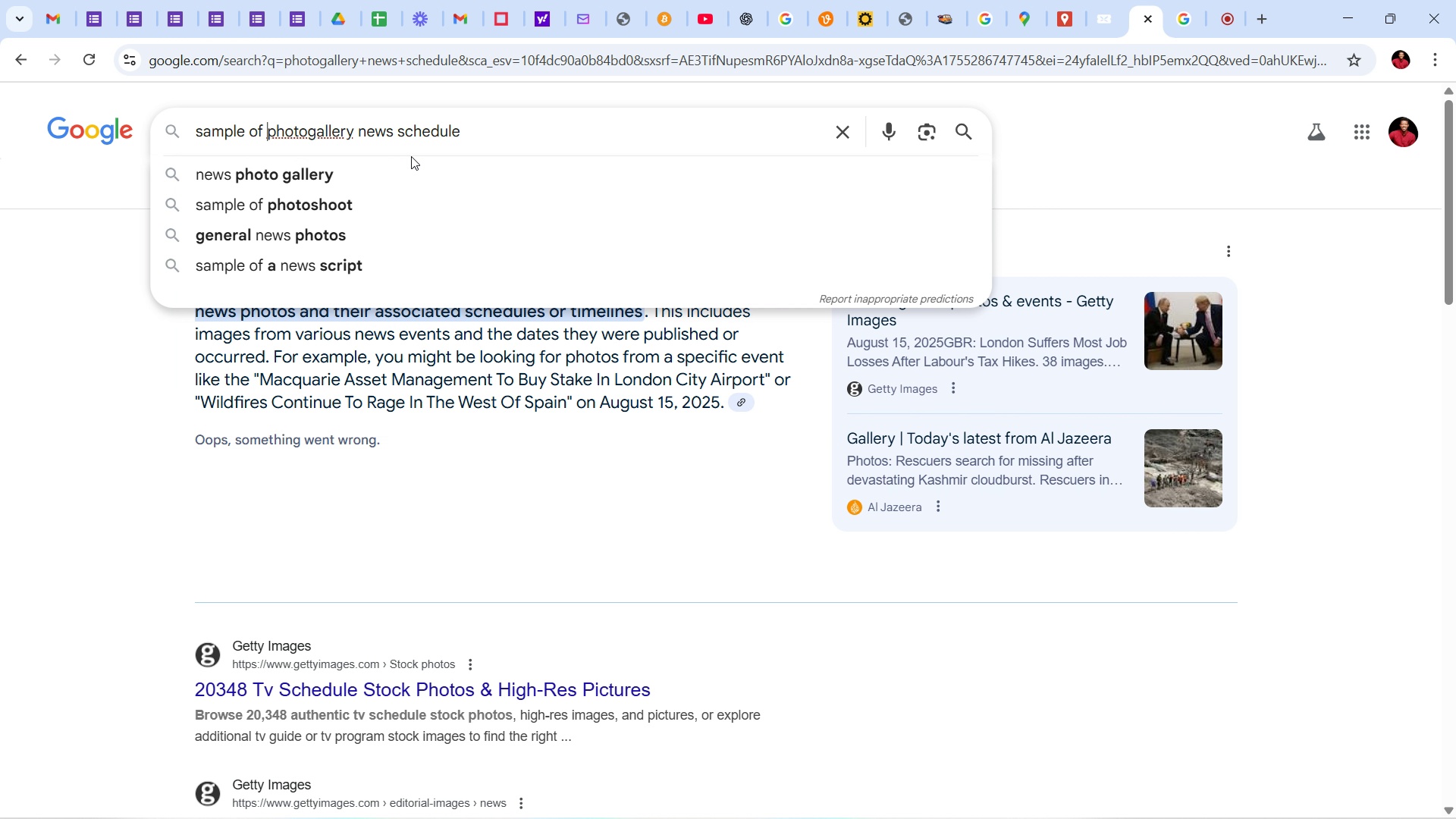 
double_click([374, 130])
 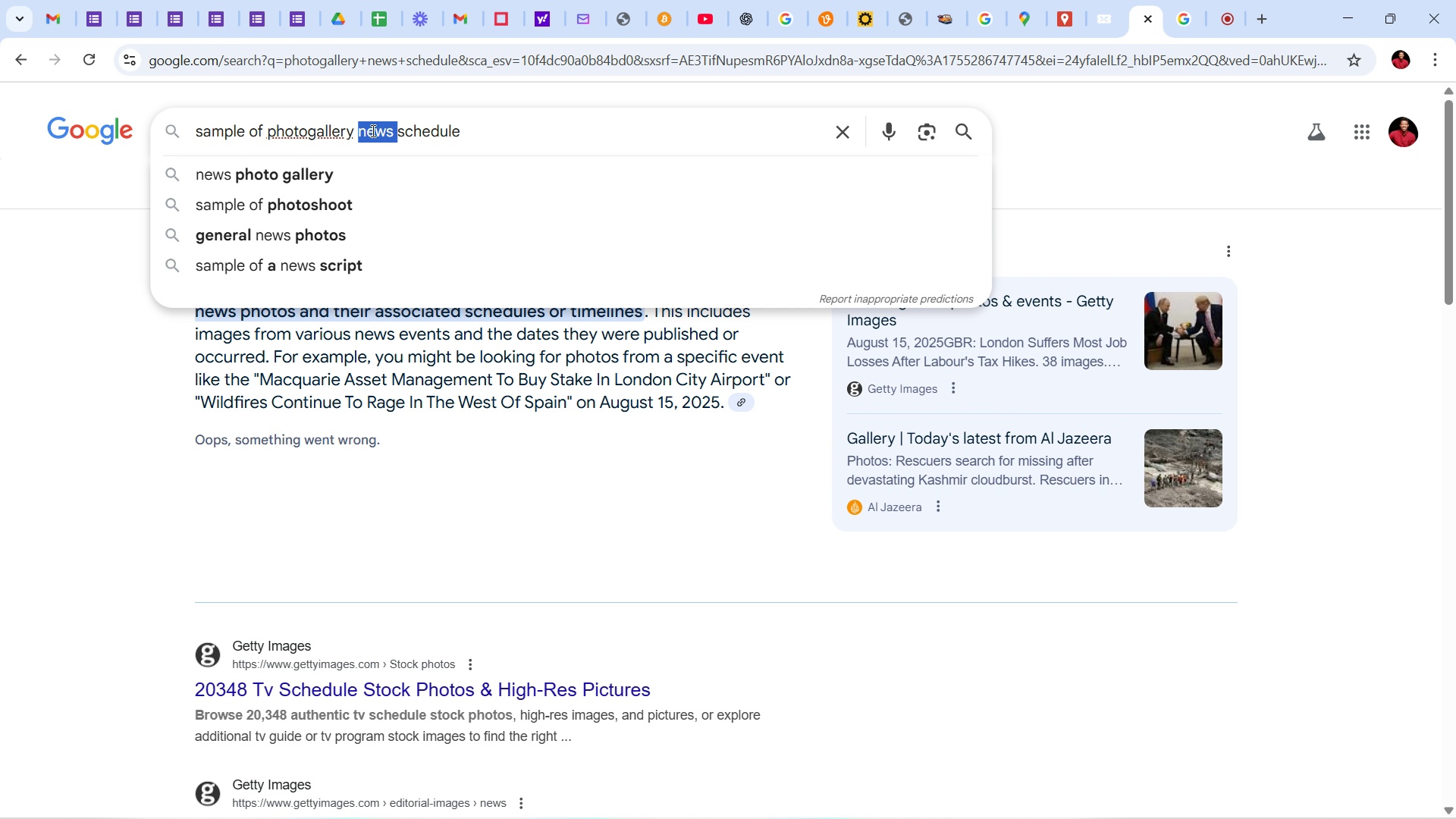 
key(Backspace)
type(intye)
key(Backspace)
key(Backspace)
type(erb)
key(Backspace)
type(view )
 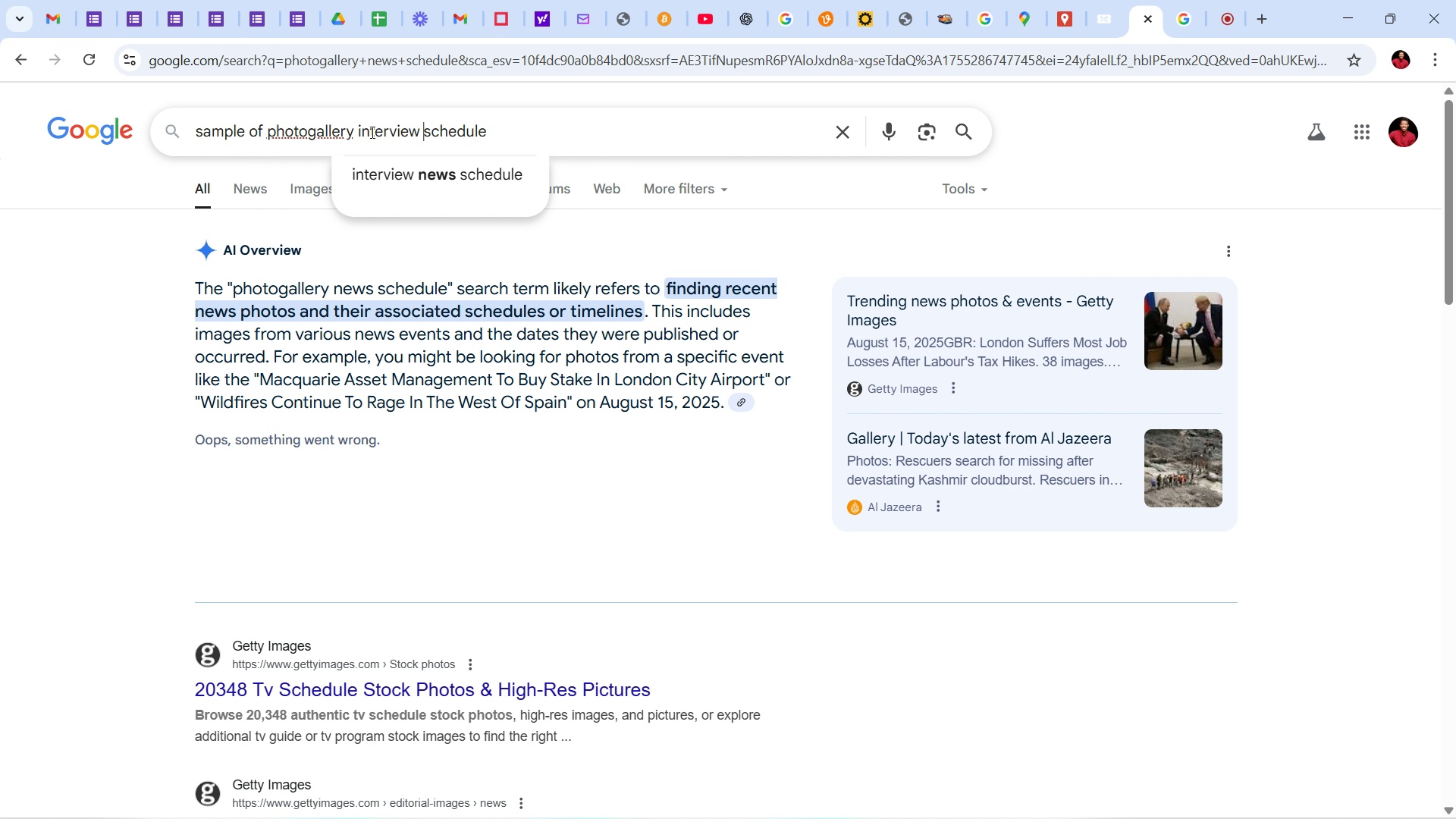 
key(Enter)
 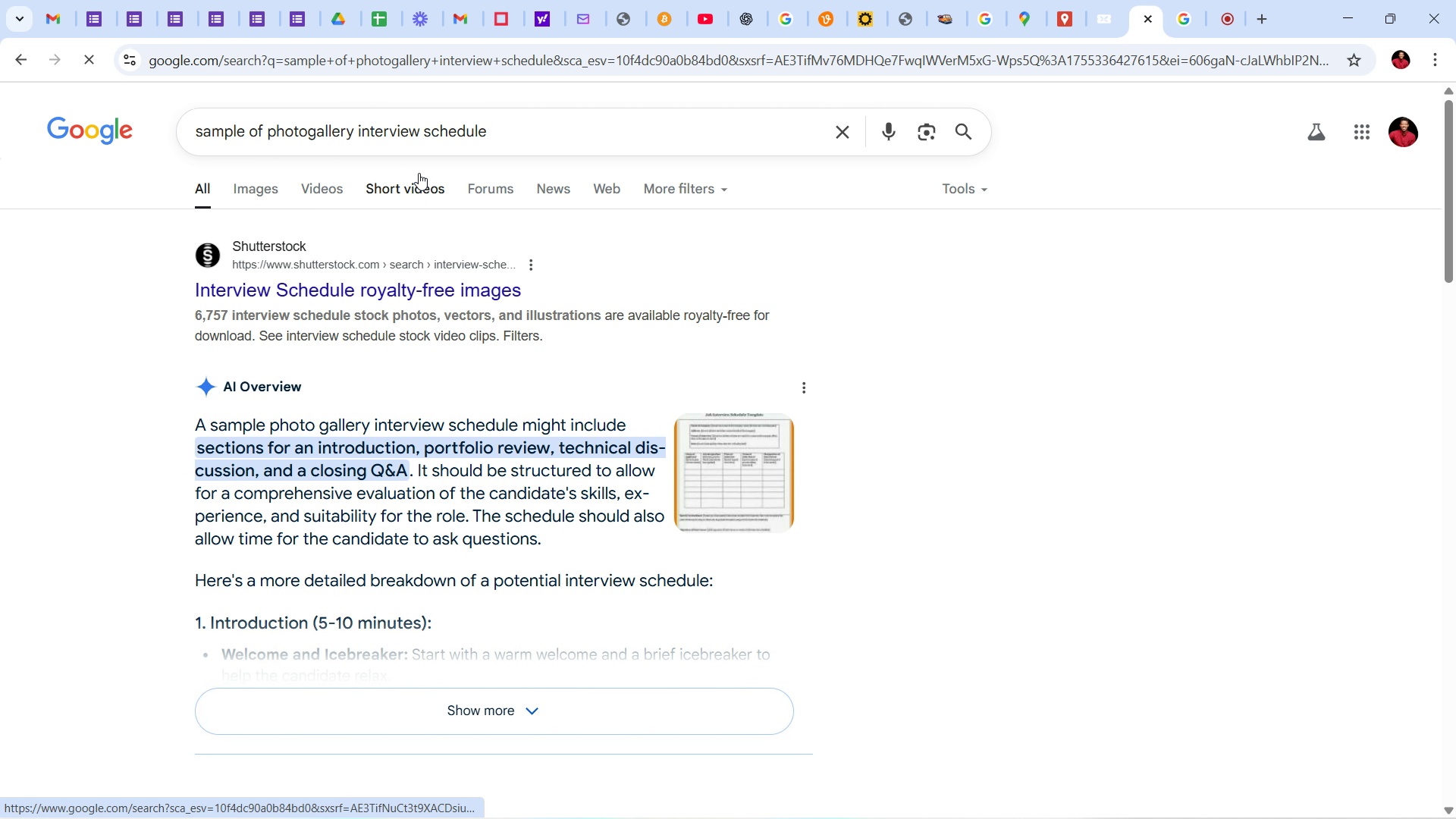 
wait(10.81)
 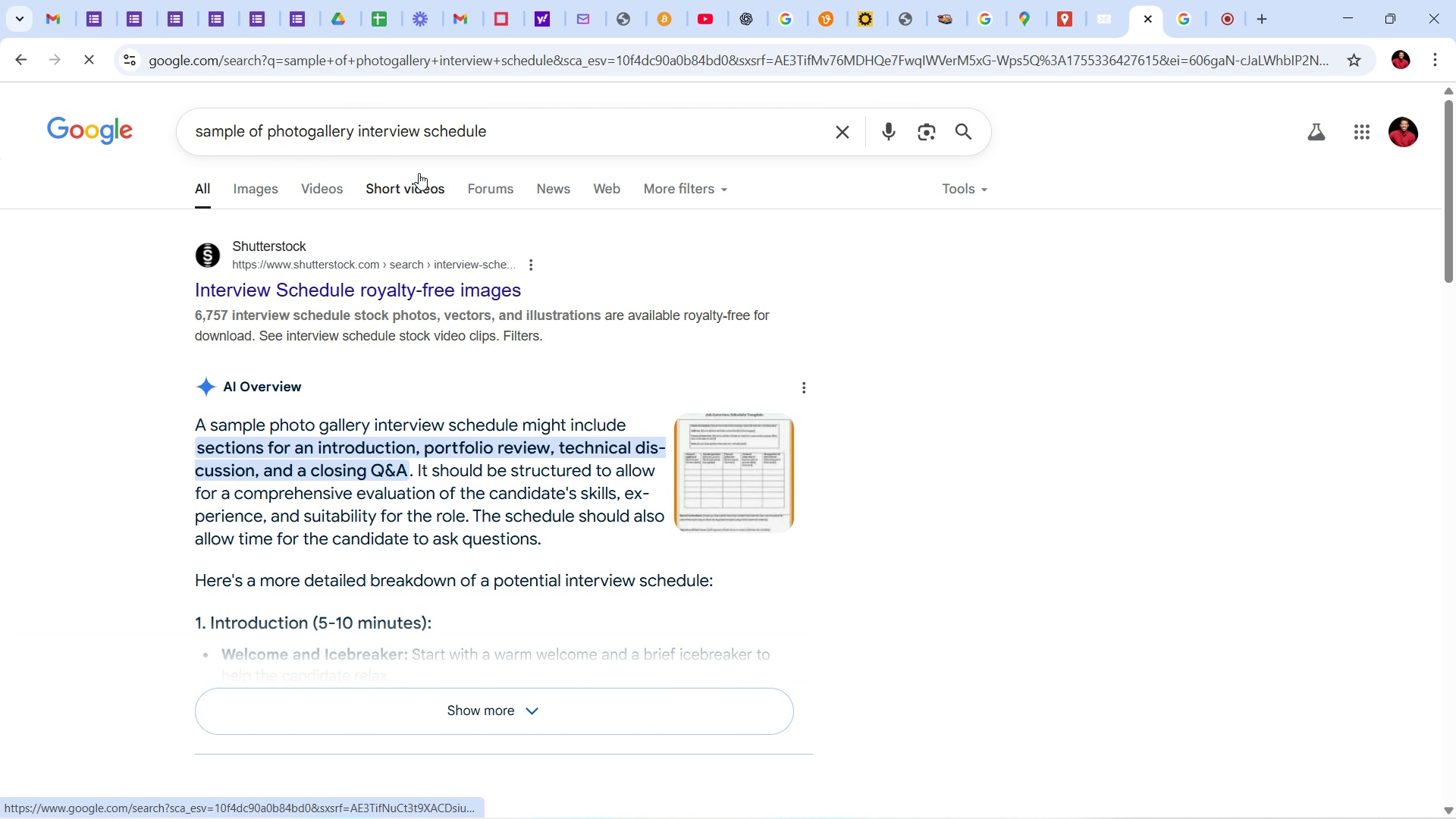 
scroll: coordinate [693, 475], scroll_direction: down, amount: 3.0
 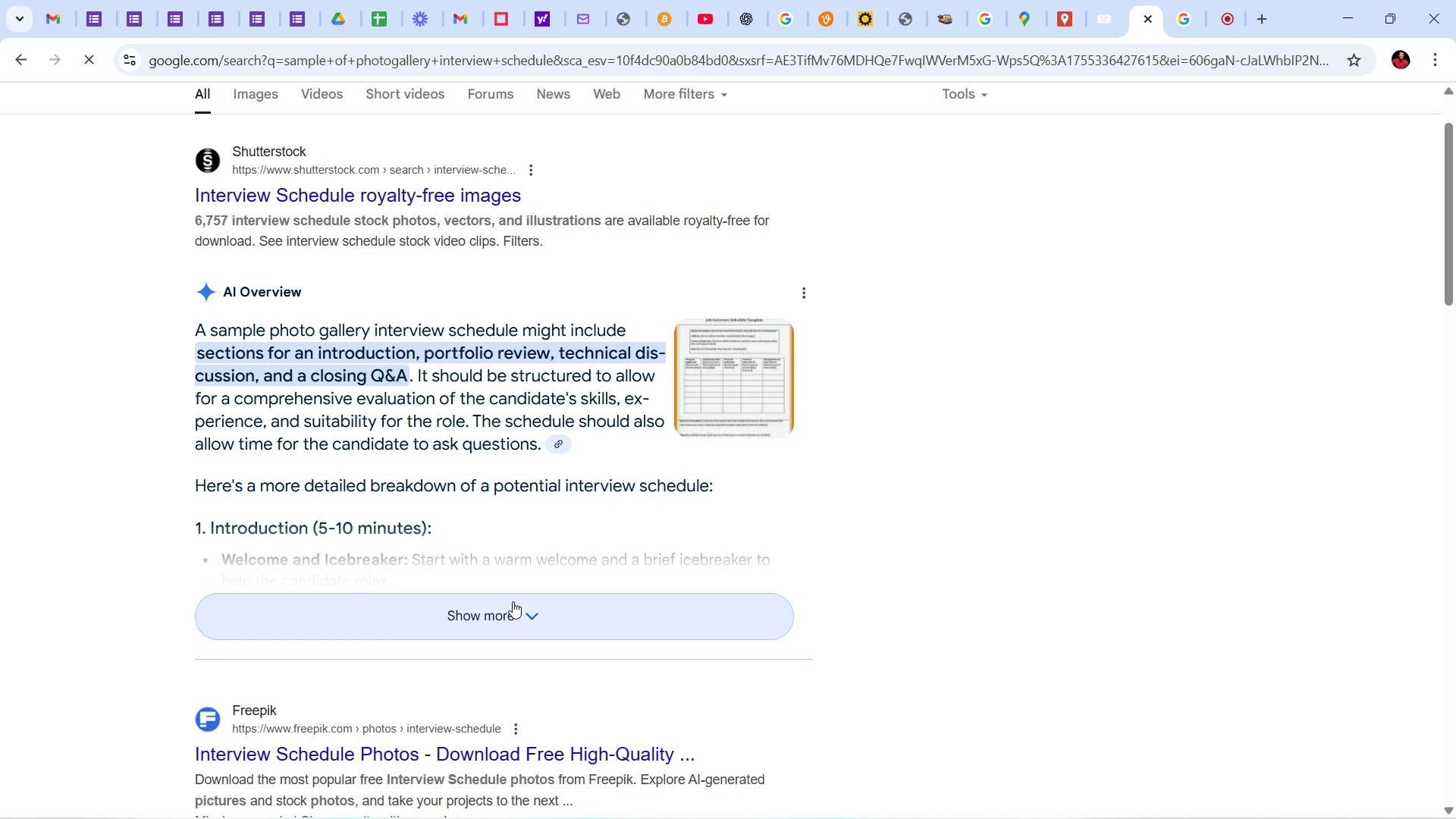 
left_click([509, 613])
 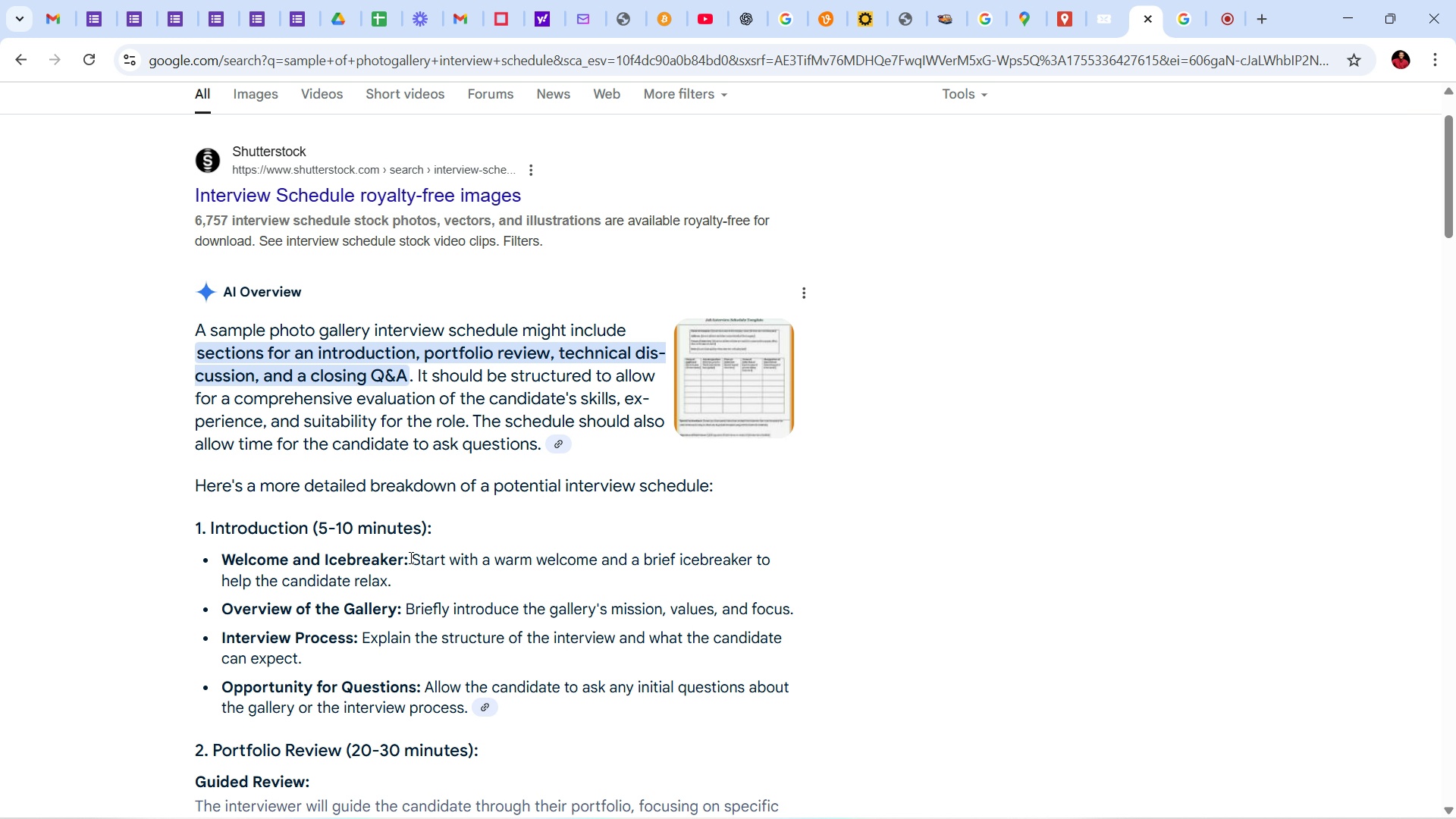 
wait(15.06)
 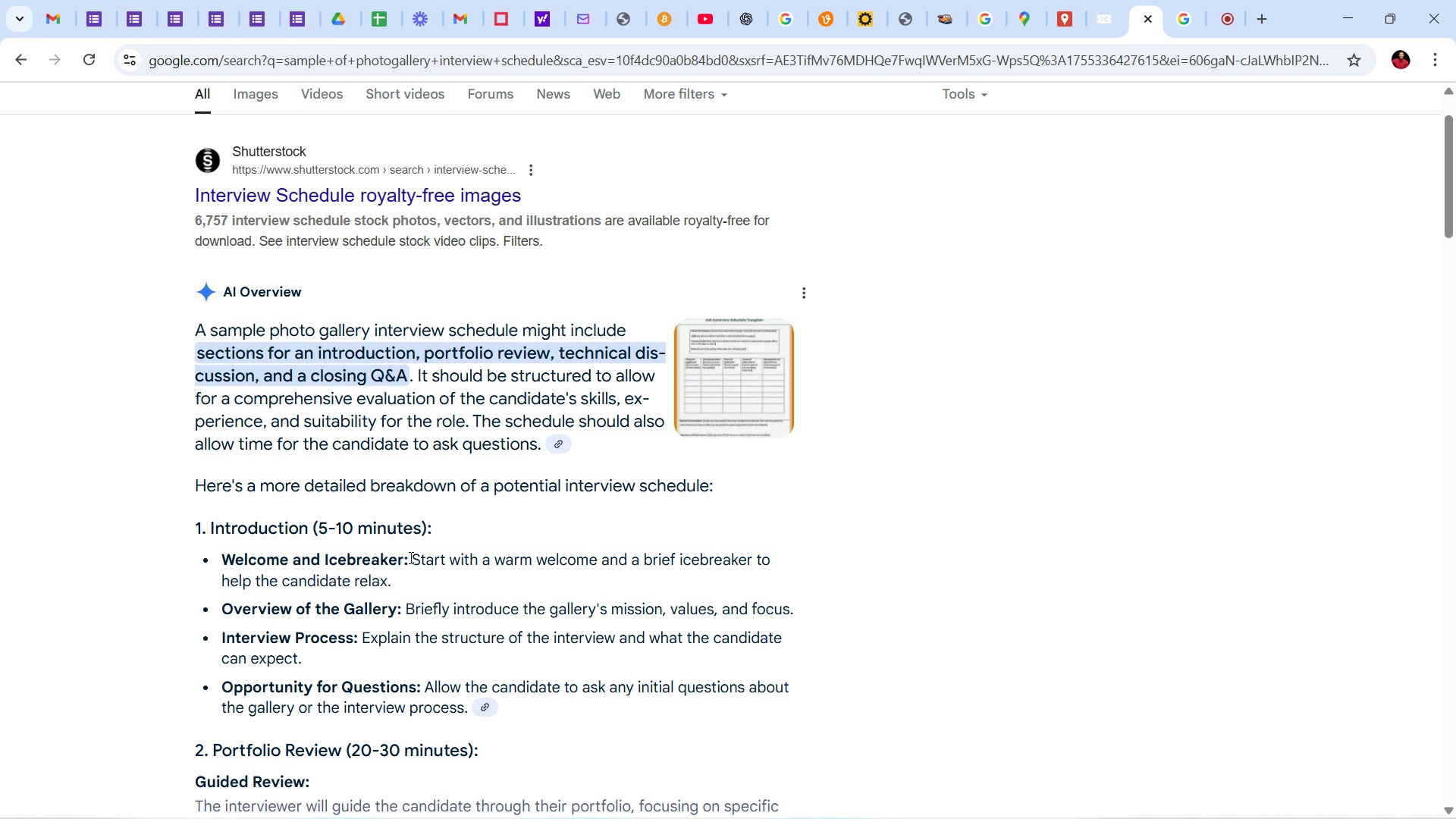 
scroll: coordinate [425, 506], scroll_direction: down, amount: 9.0
 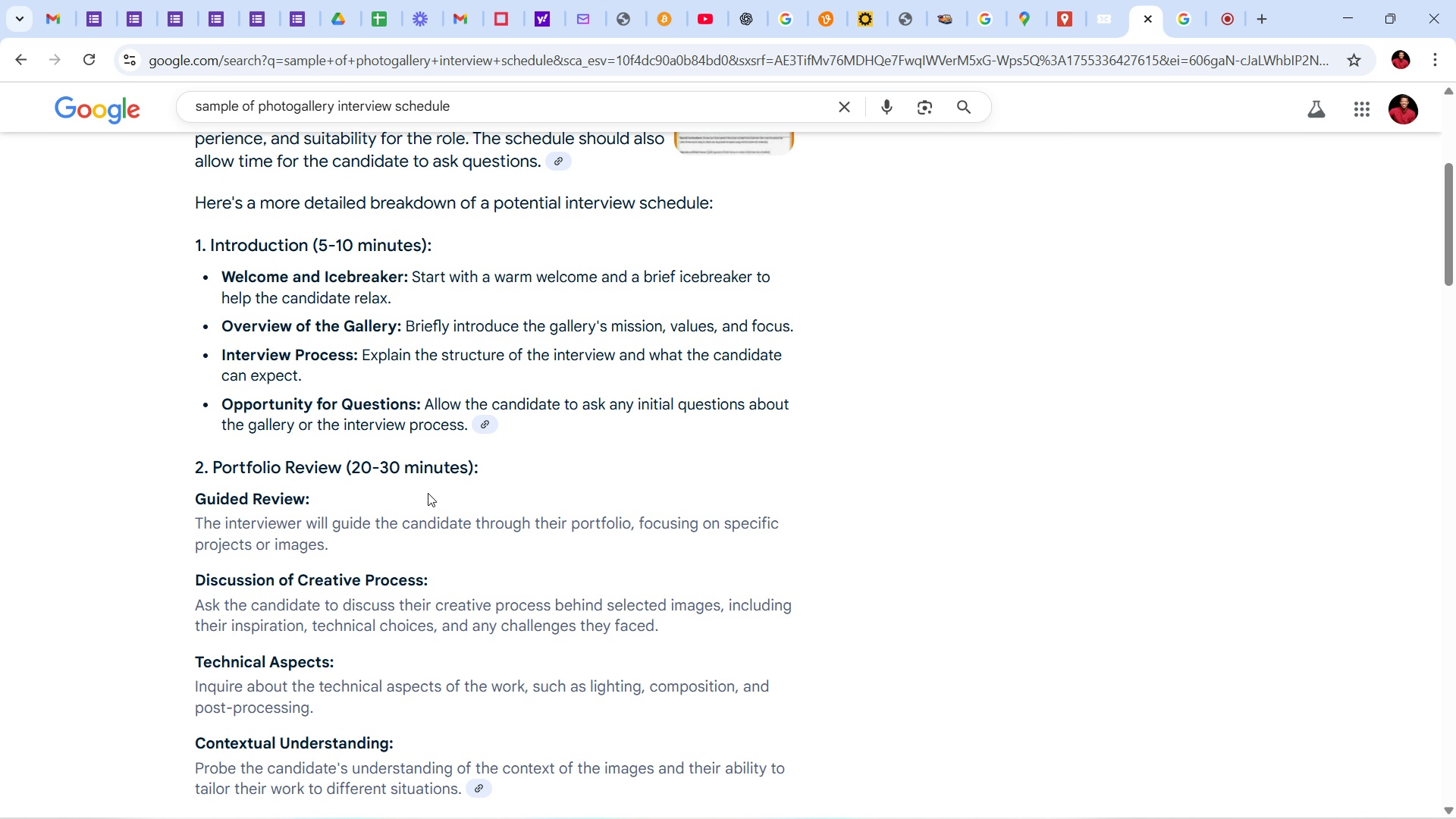 
scroll: coordinate [428, 493], scroll_direction: up, amount: 5.0
 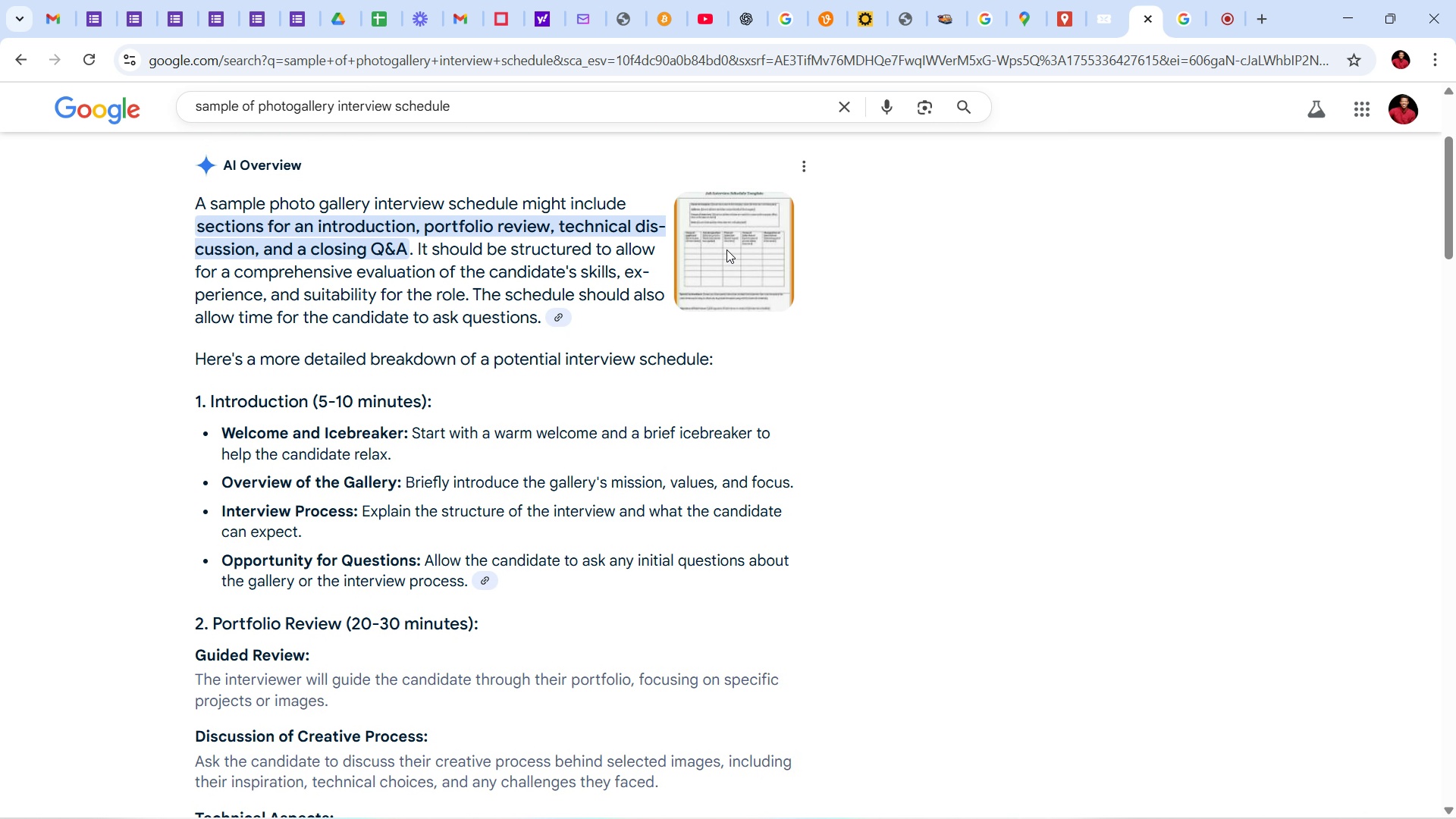 
left_click([726, 249])
 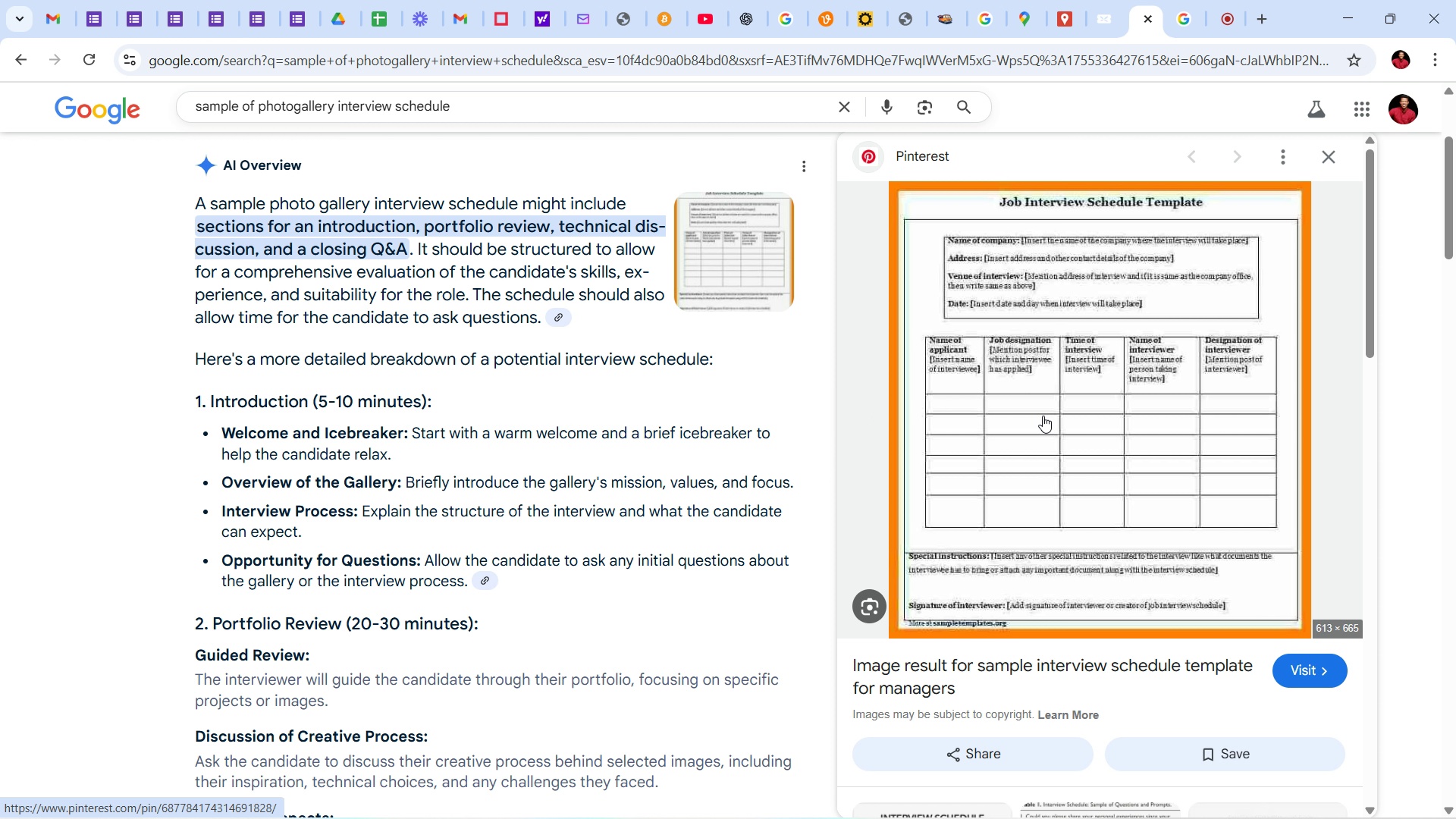 
wait(20.47)
 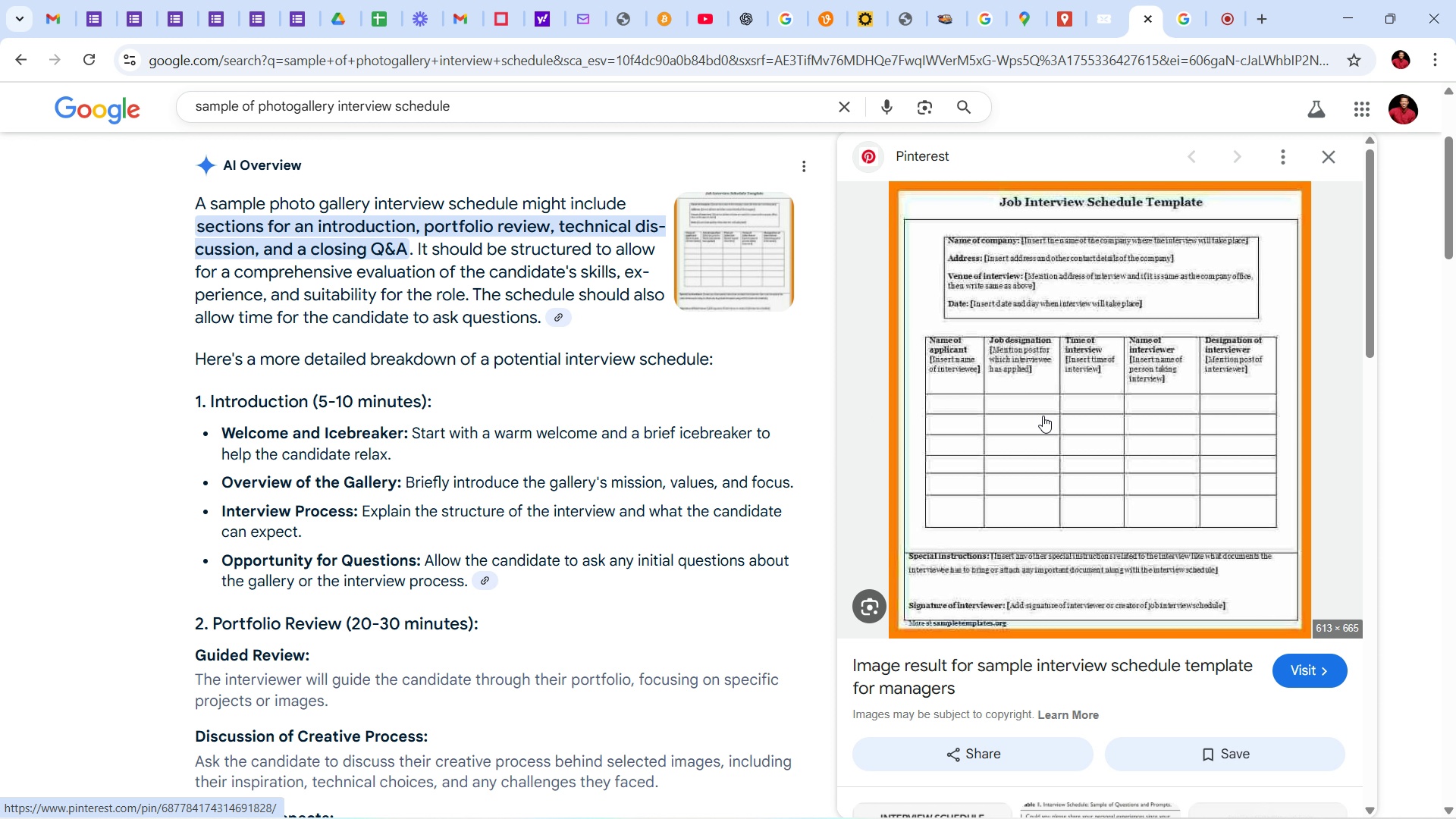 
left_click([1154, 700])
 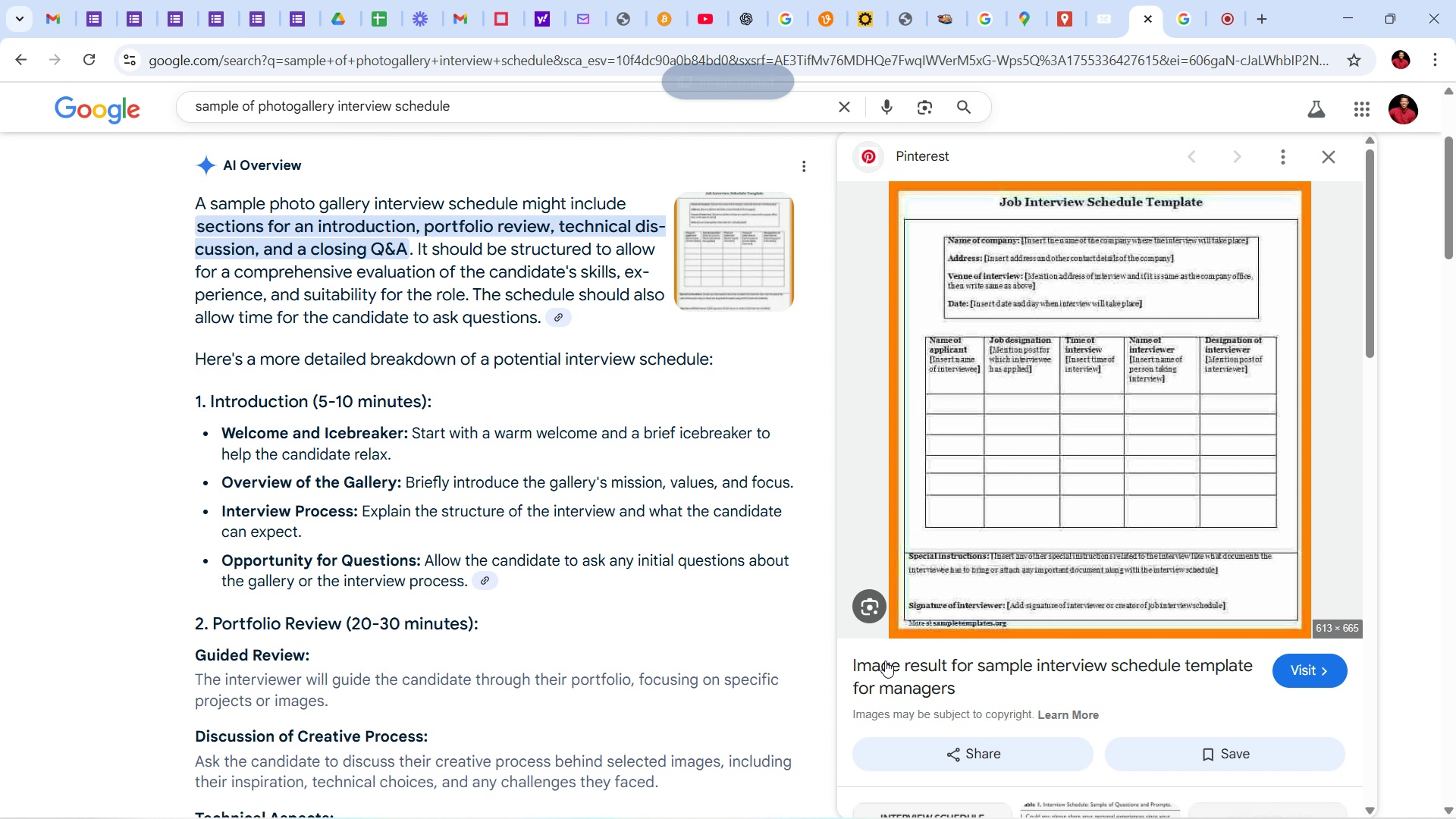 
scroll: coordinate [724, 573], scroll_direction: down, amount: 3.0
 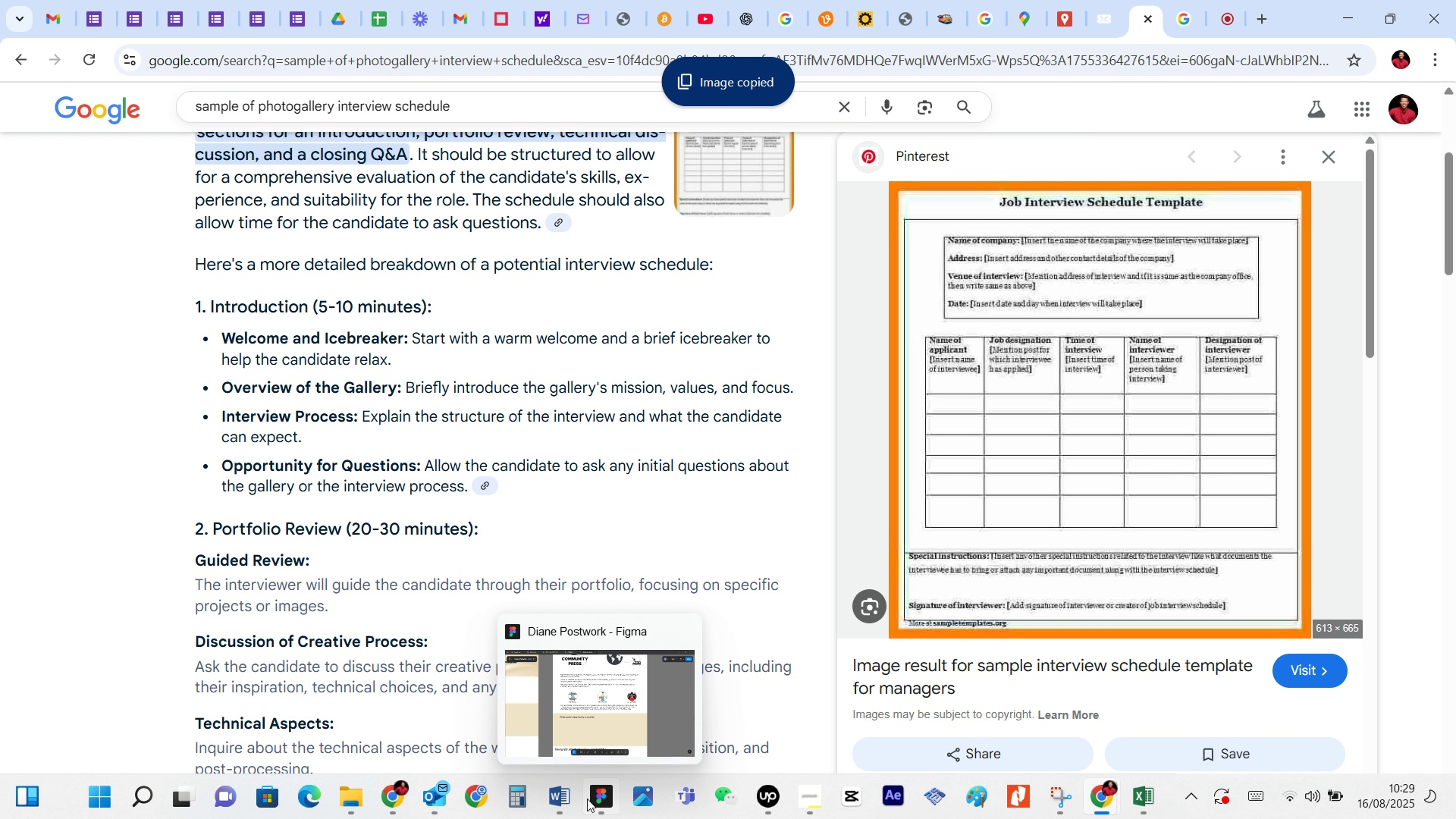 
left_click([600, 705])
 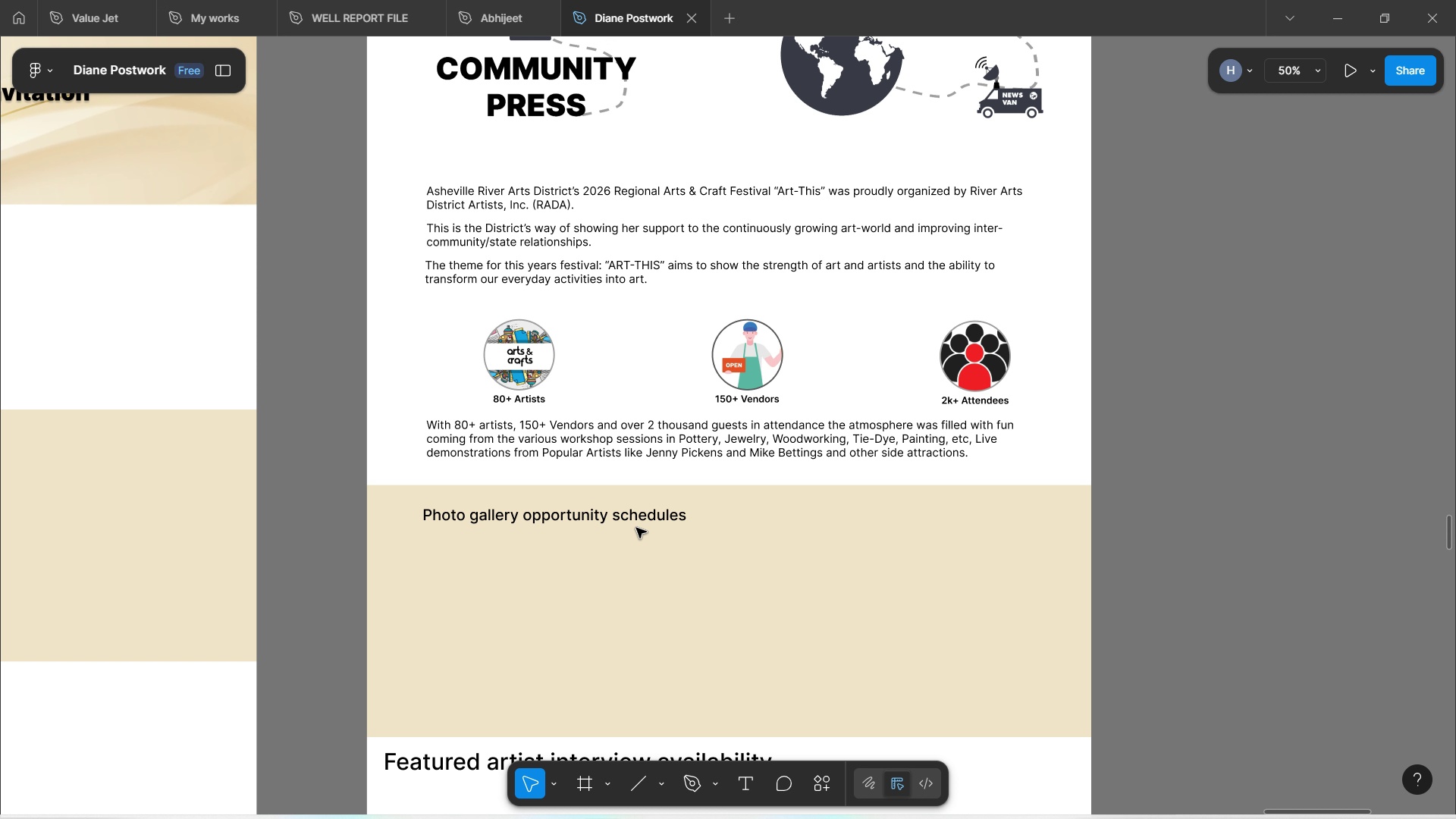 
scroll: coordinate [832, 475], scroll_direction: down, amount: 4.0
 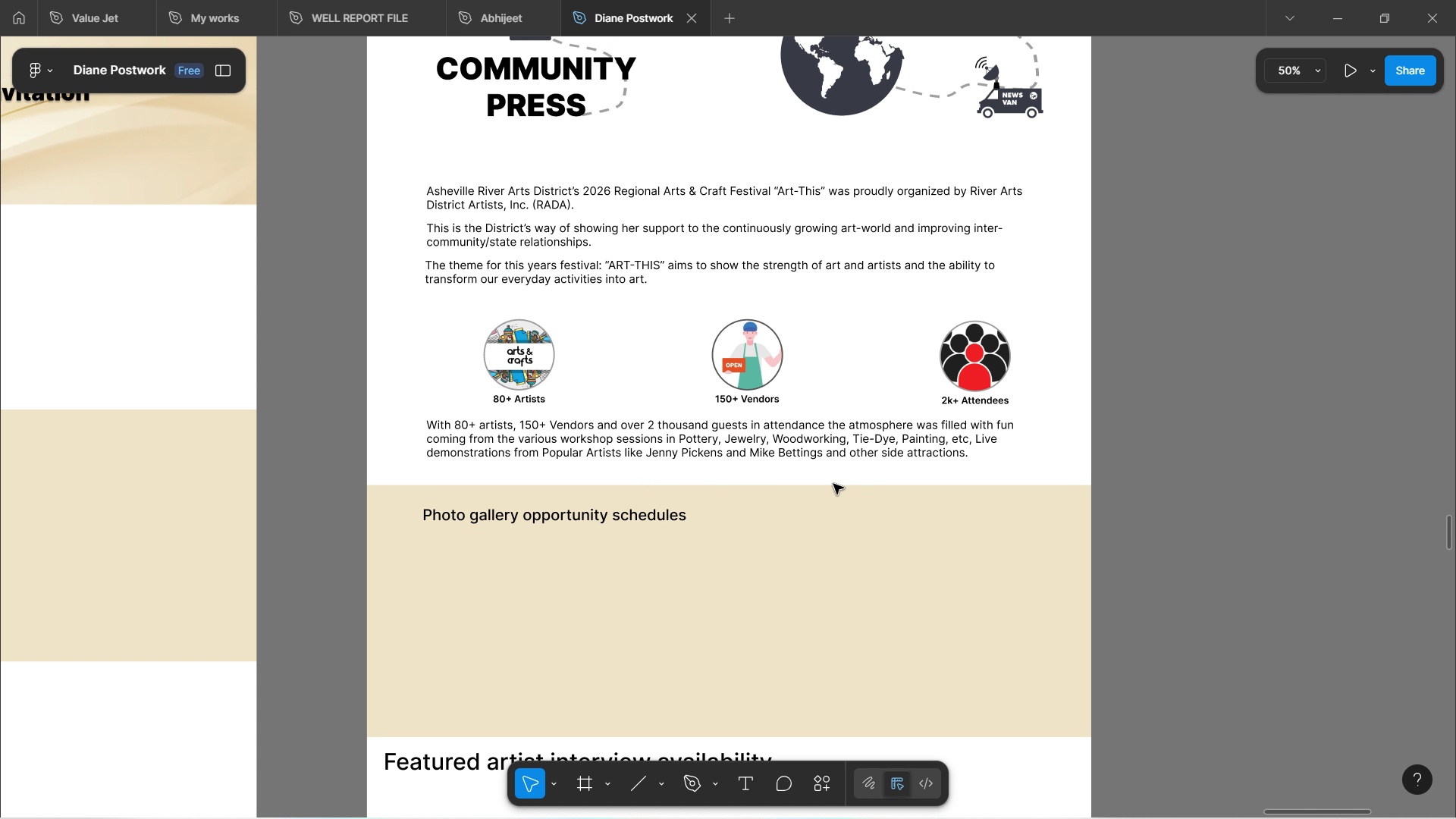 
wait(6.39)
 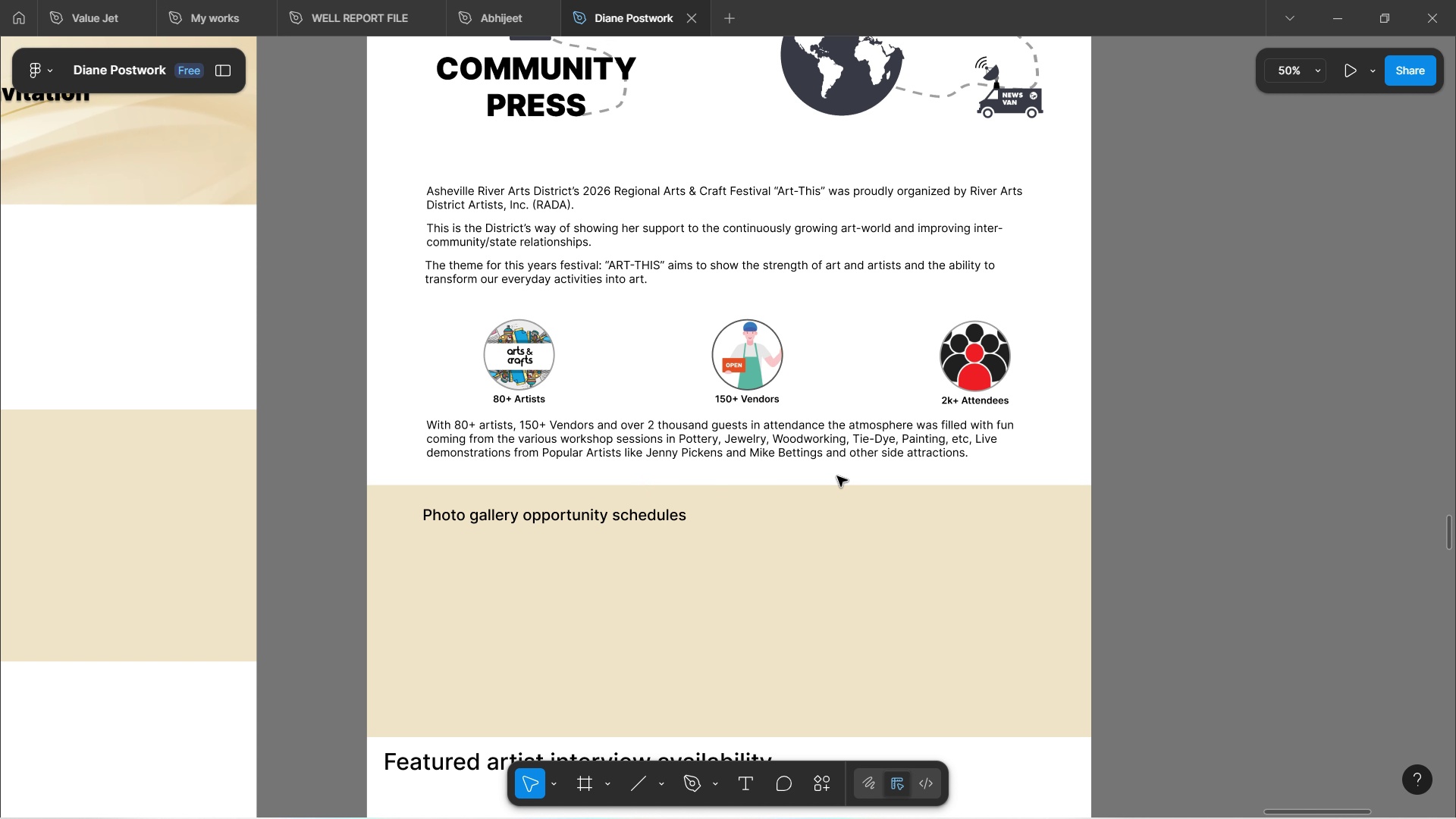 
scroll: coordinate [833, 482], scroll_direction: down, amount: 5.0
 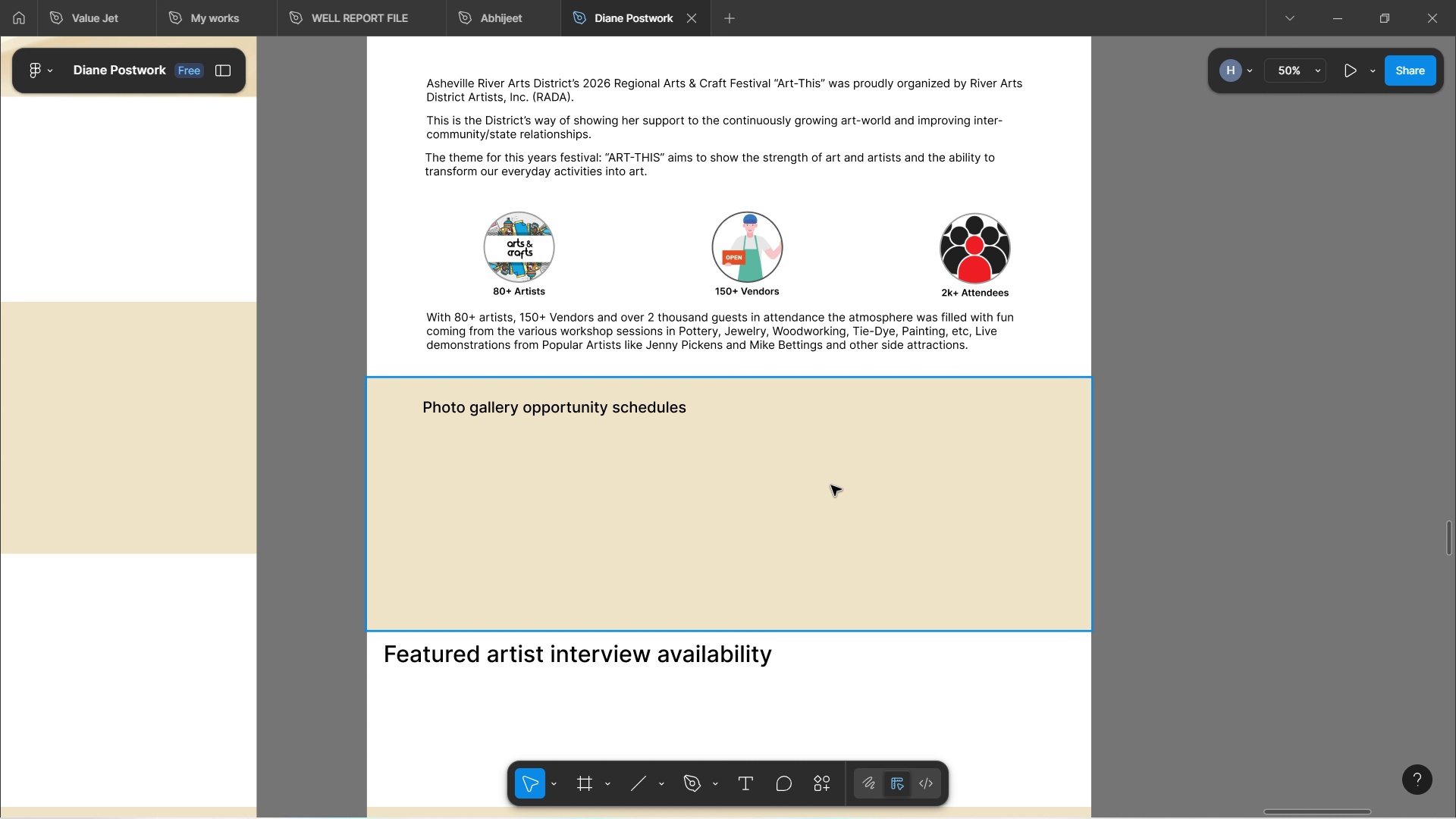 
wait(9.79)
 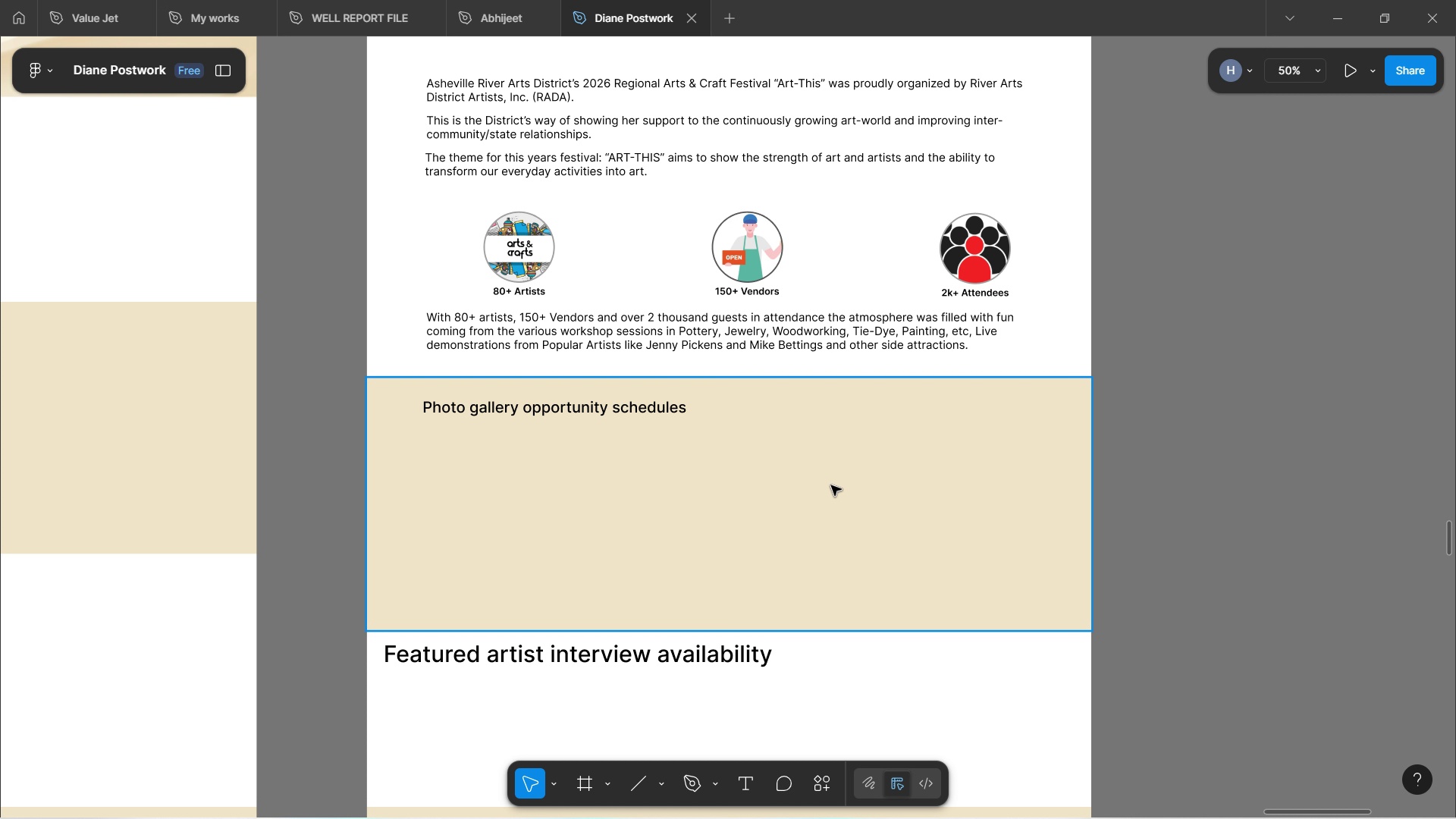 
scroll: coordinate [852, 468], scroll_direction: down, amount: 2.0
 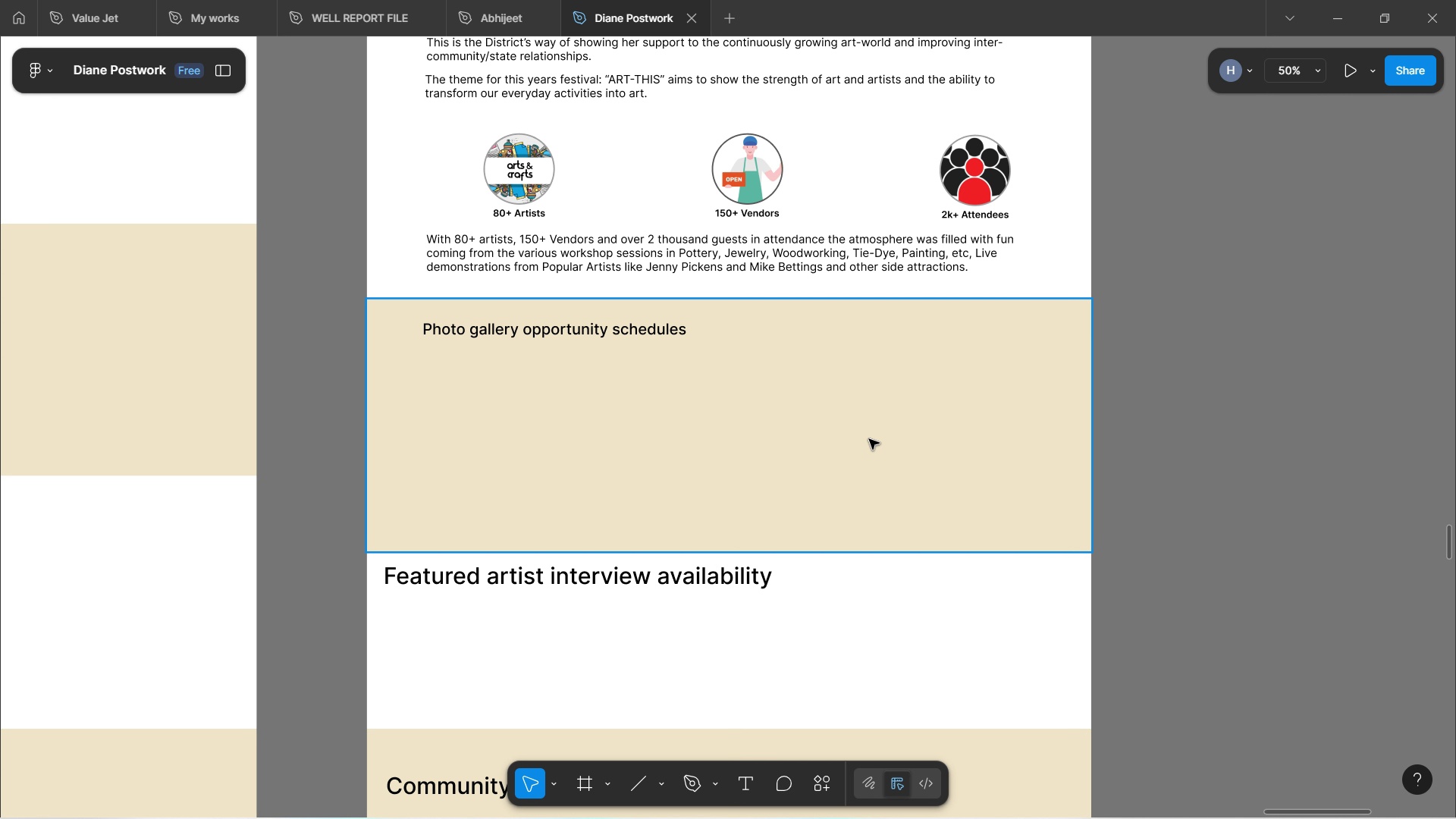 
hold_key(key=ShiftLeft, duration=0.97)
scroll: coordinate [869, 439], scroll_direction: down, amount: 10.0
 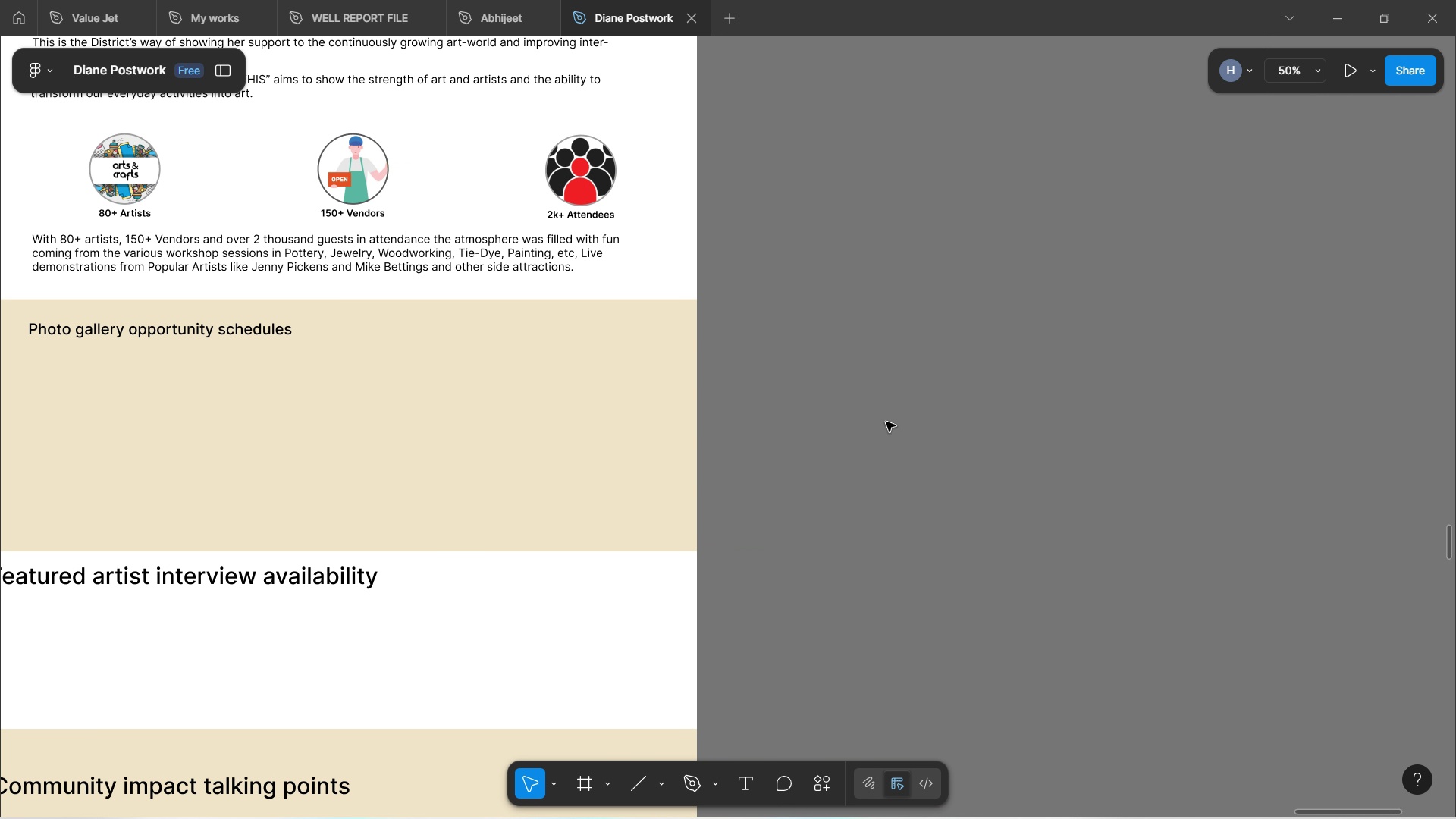 
left_click([886, 422])
 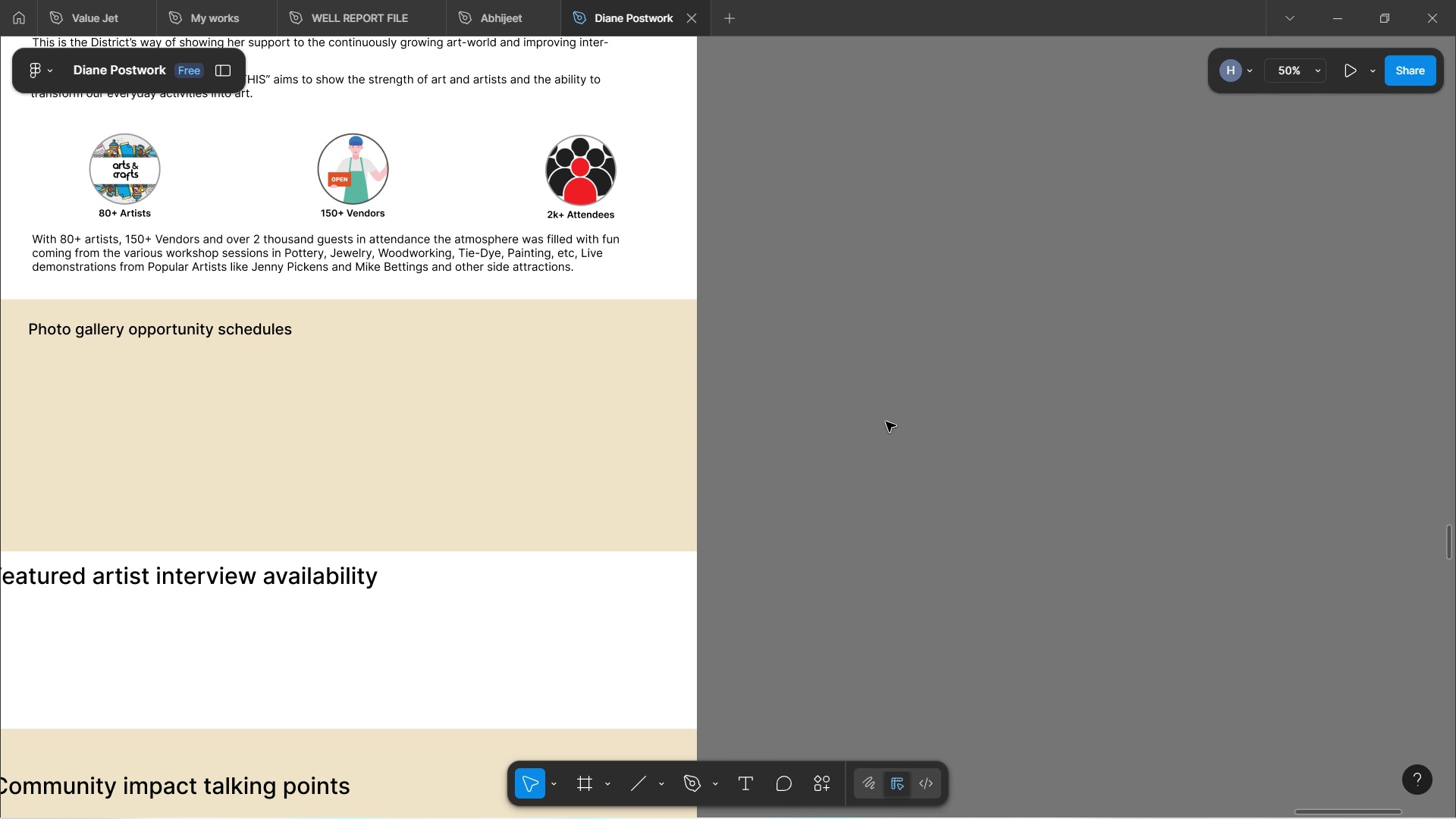 
key(Control+V)
 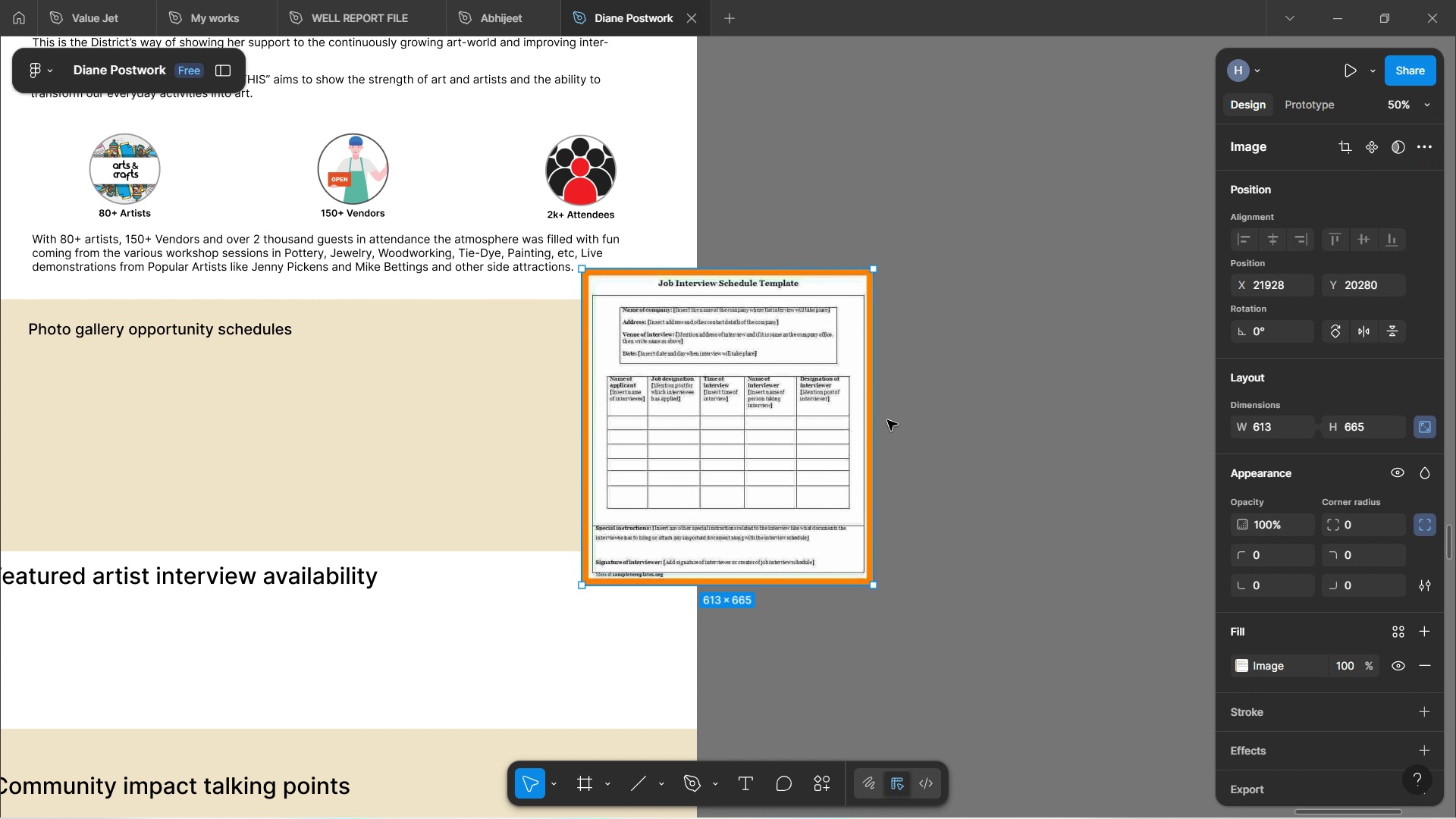 
left_click_drag(start_coordinate=[773, 416], to_coordinate=[912, 407])
 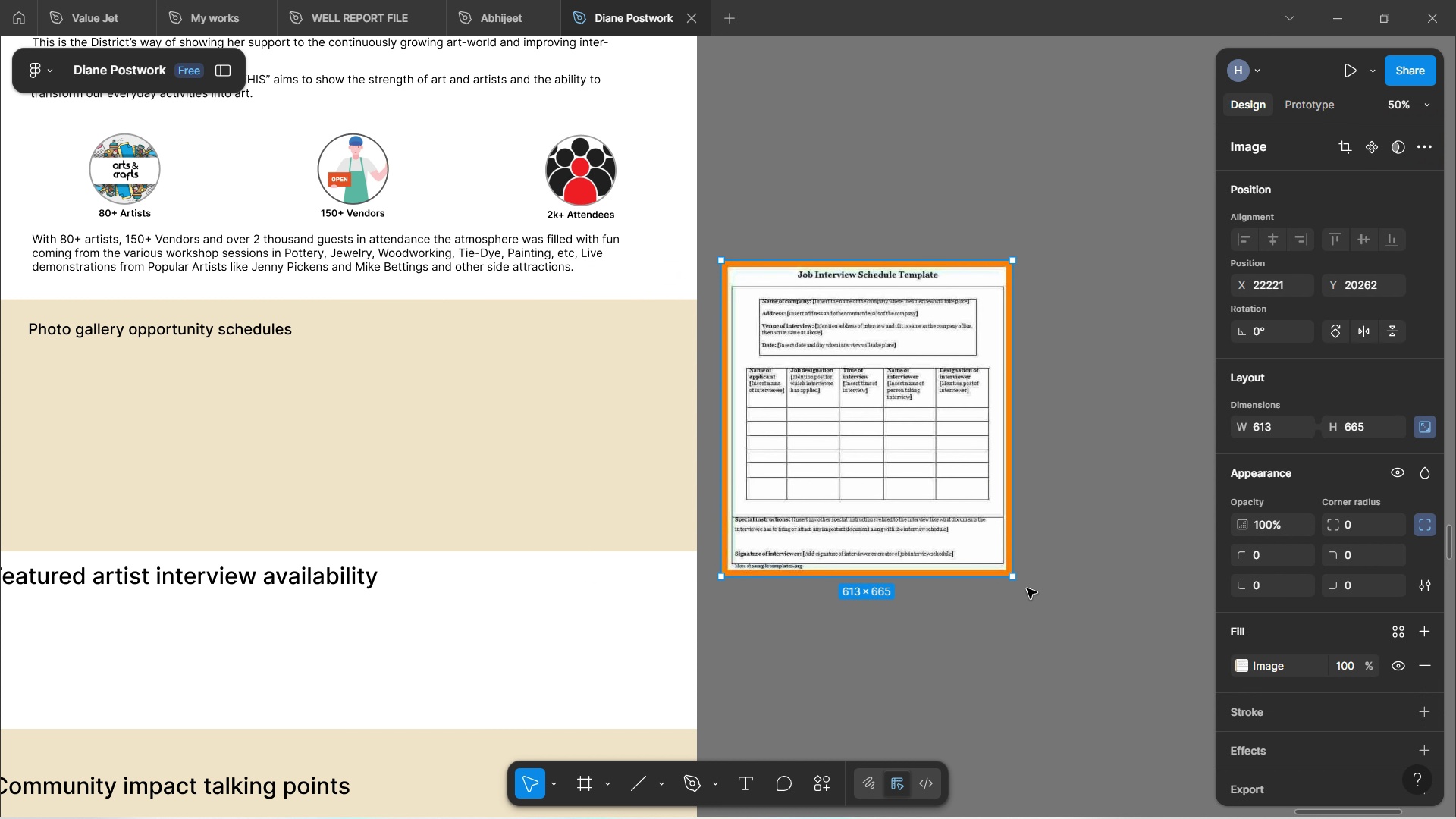 
hold_key(key=ShiftLeft, duration=1.53)
left_click_drag(start_coordinate=[1018, 579], to_coordinate=[1220, 718])
 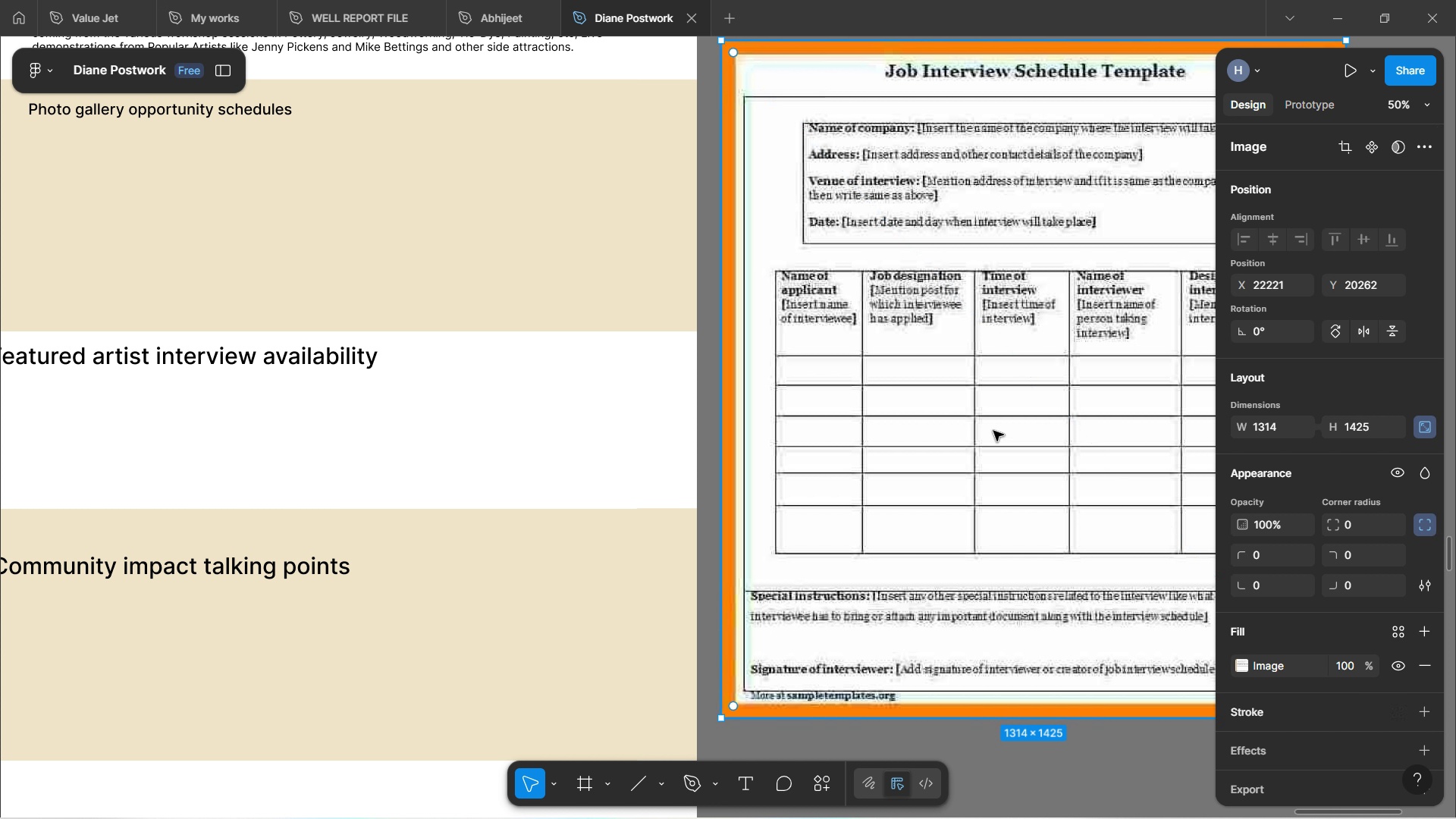 
hold_key(key=ShiftLeft, duration=1.48)
 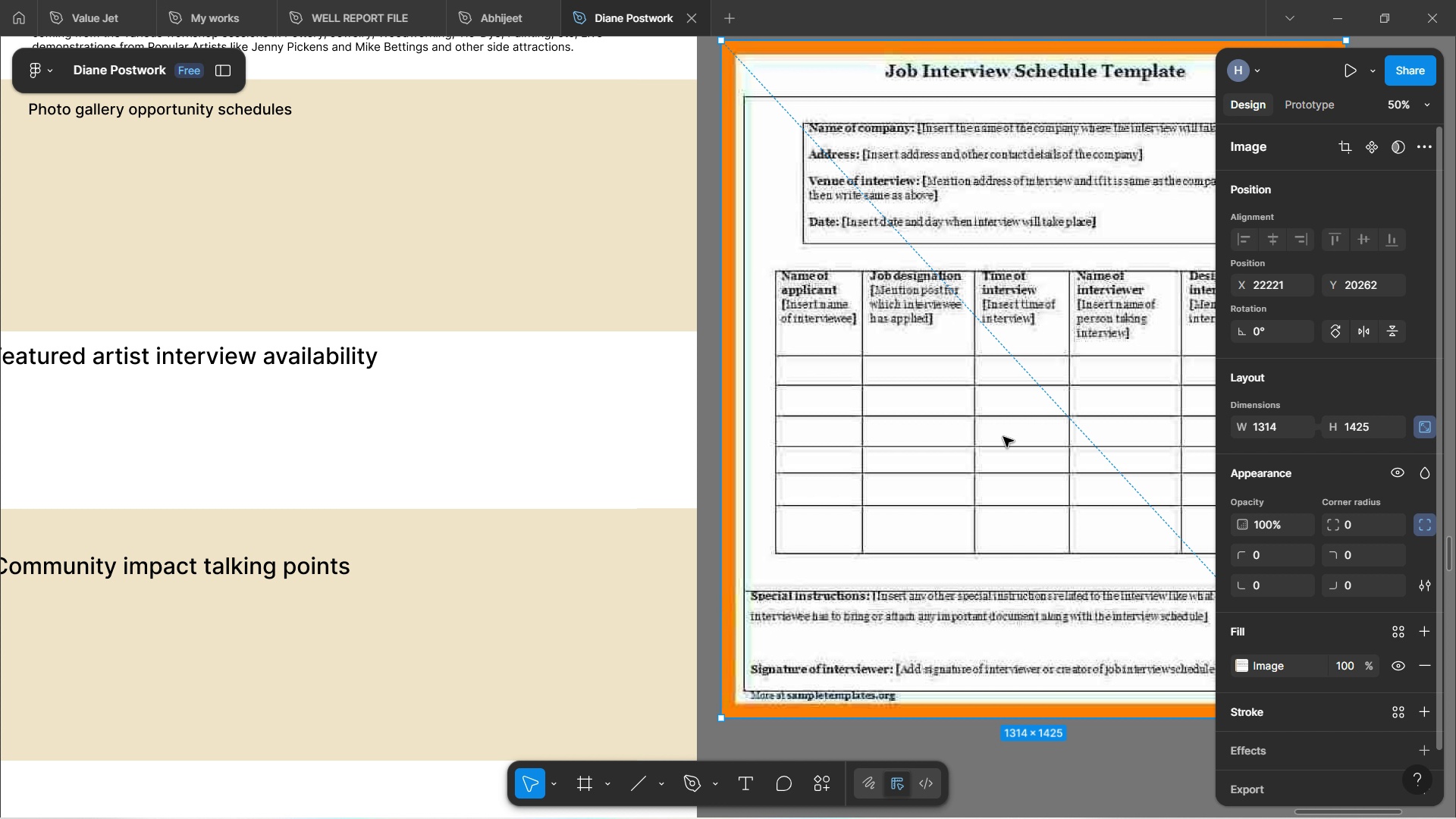 
scroll: coordinate [992, 429], scroll_direction: up, amount: 5.0
 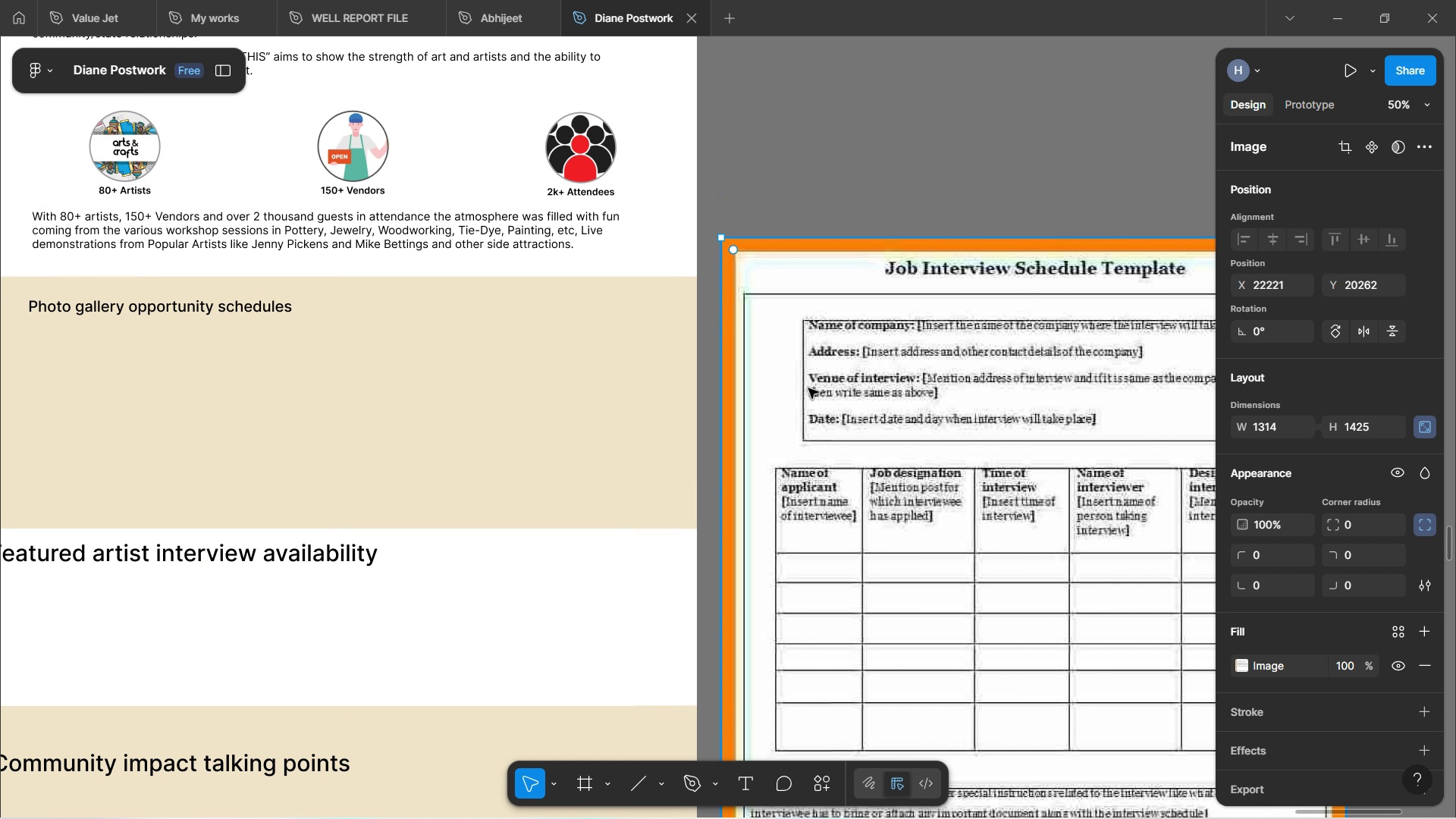 
hold_key(key=ShiftLeft, duration=0.85)
scroll: coordinate [808, 388], scroll_direction: up, amount: 3.0
 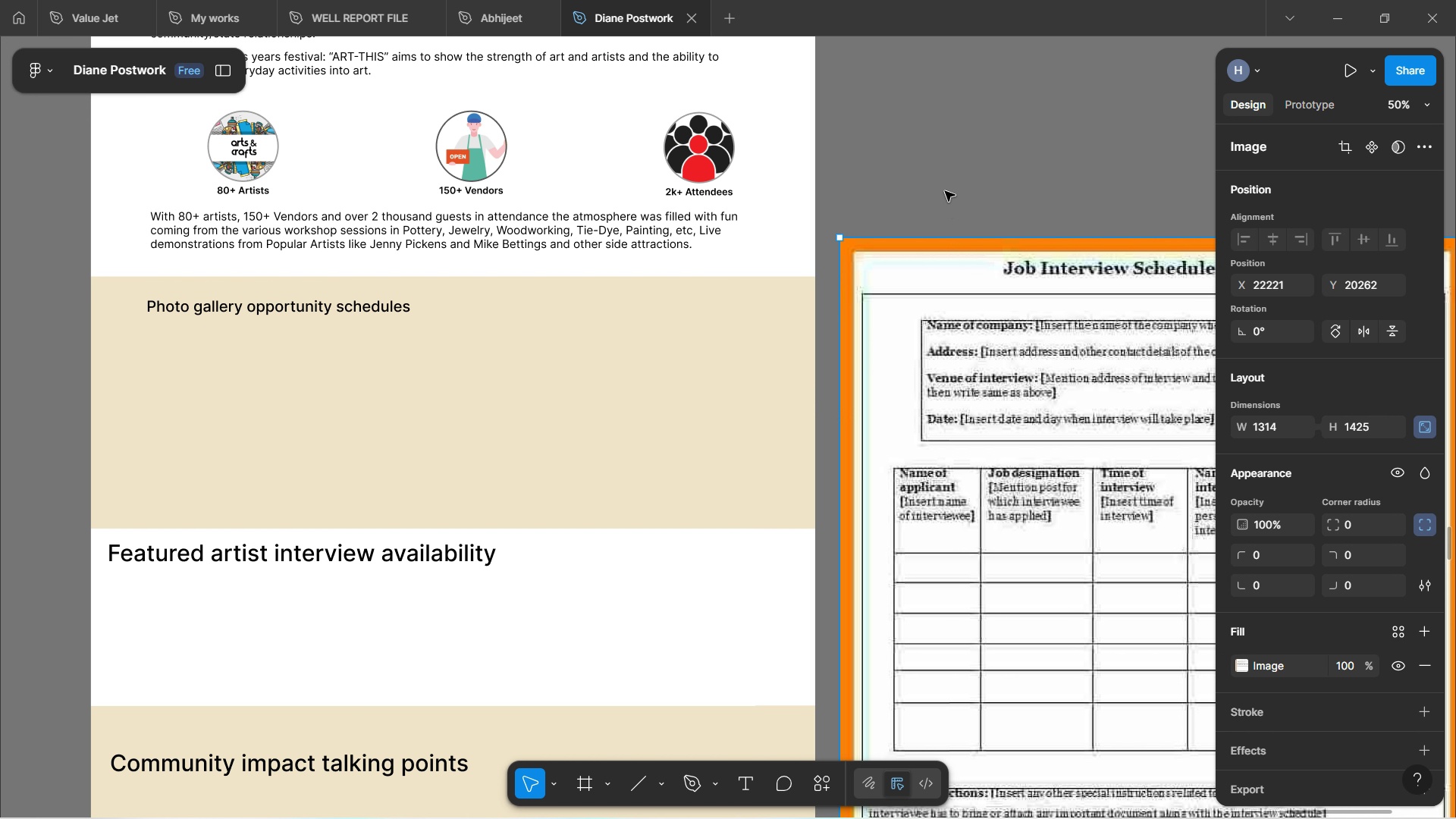 
wait(10.41)
 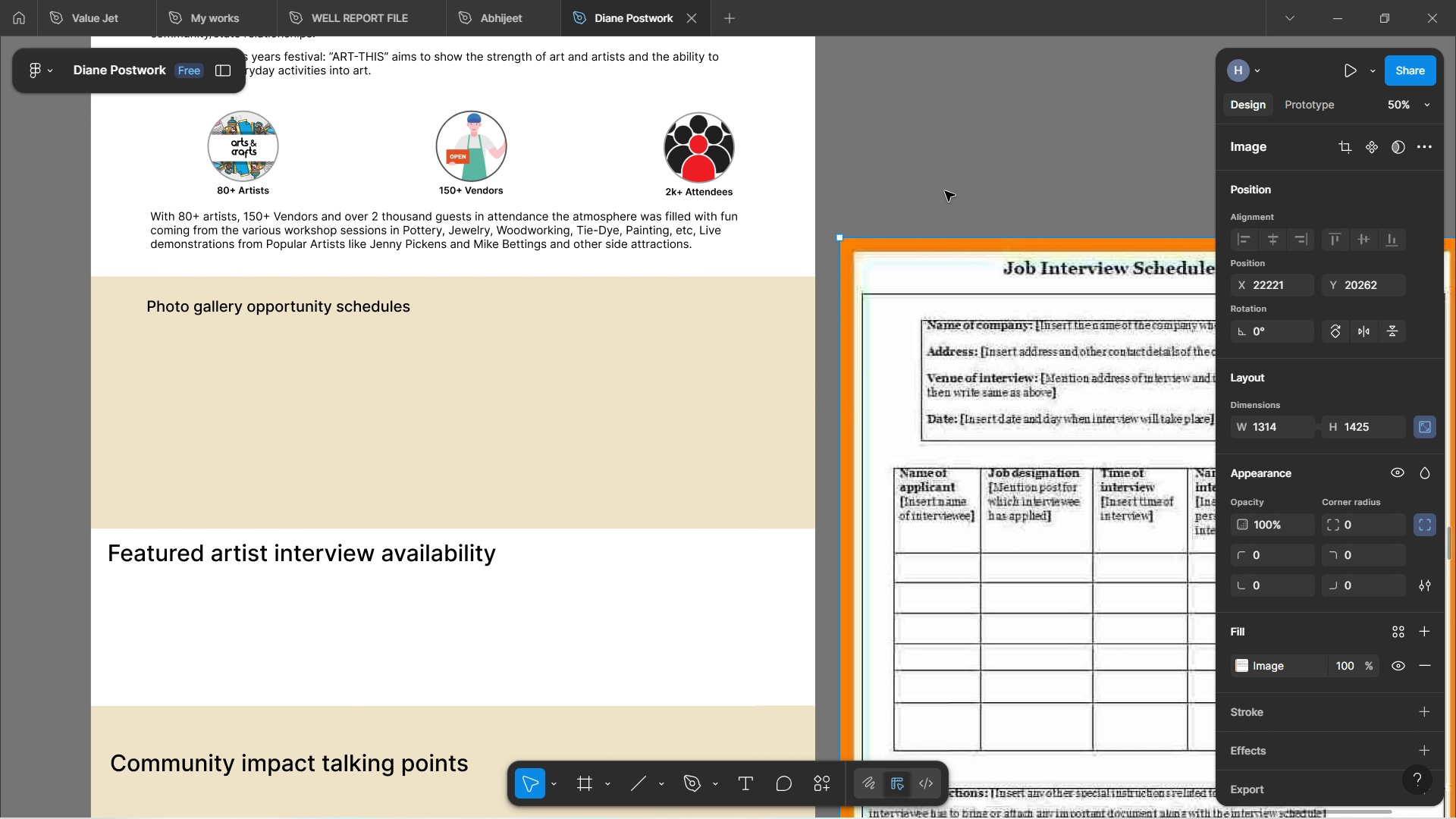 
double_click([268, 307])
 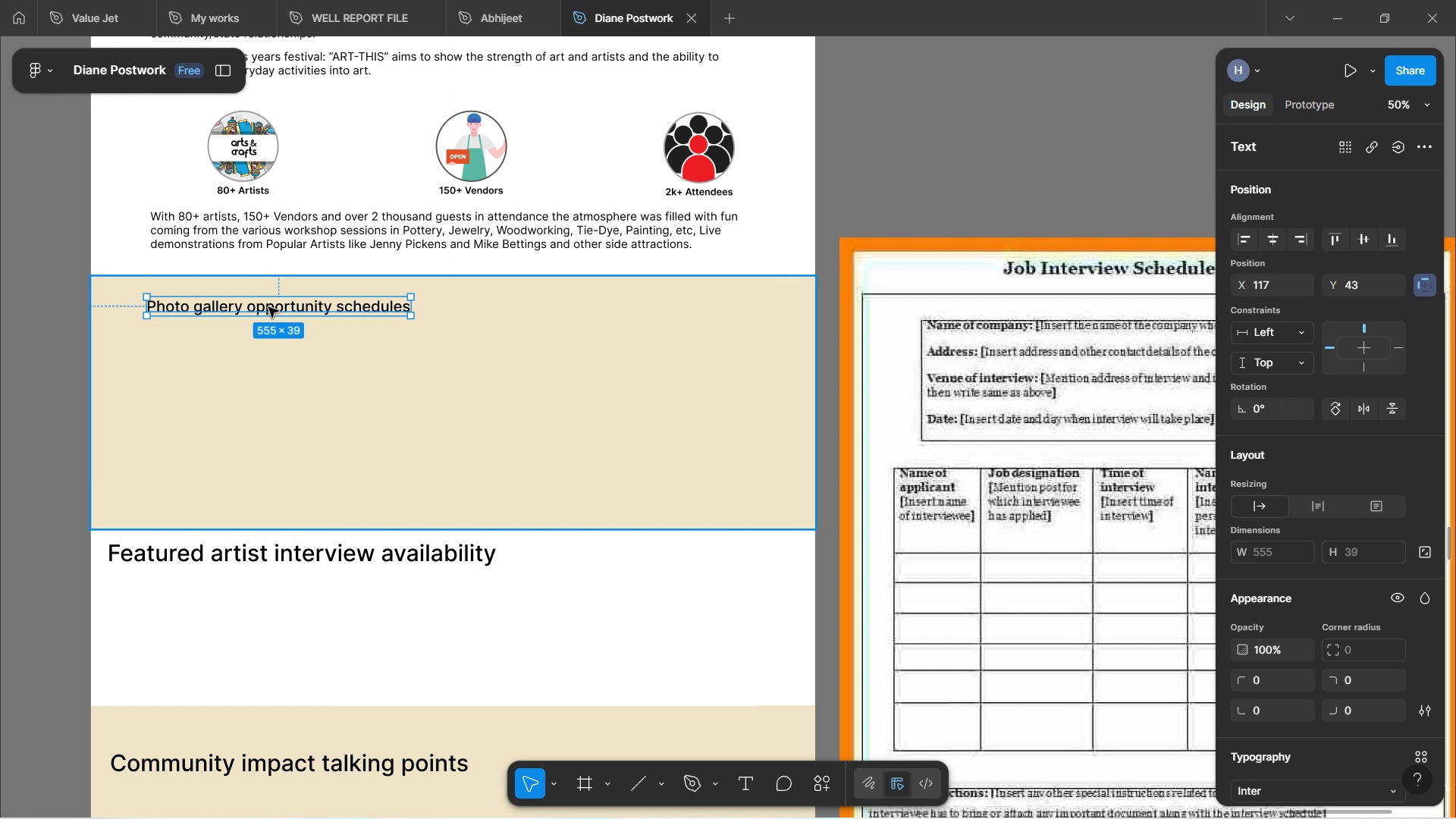 
double_click([268, 307])
 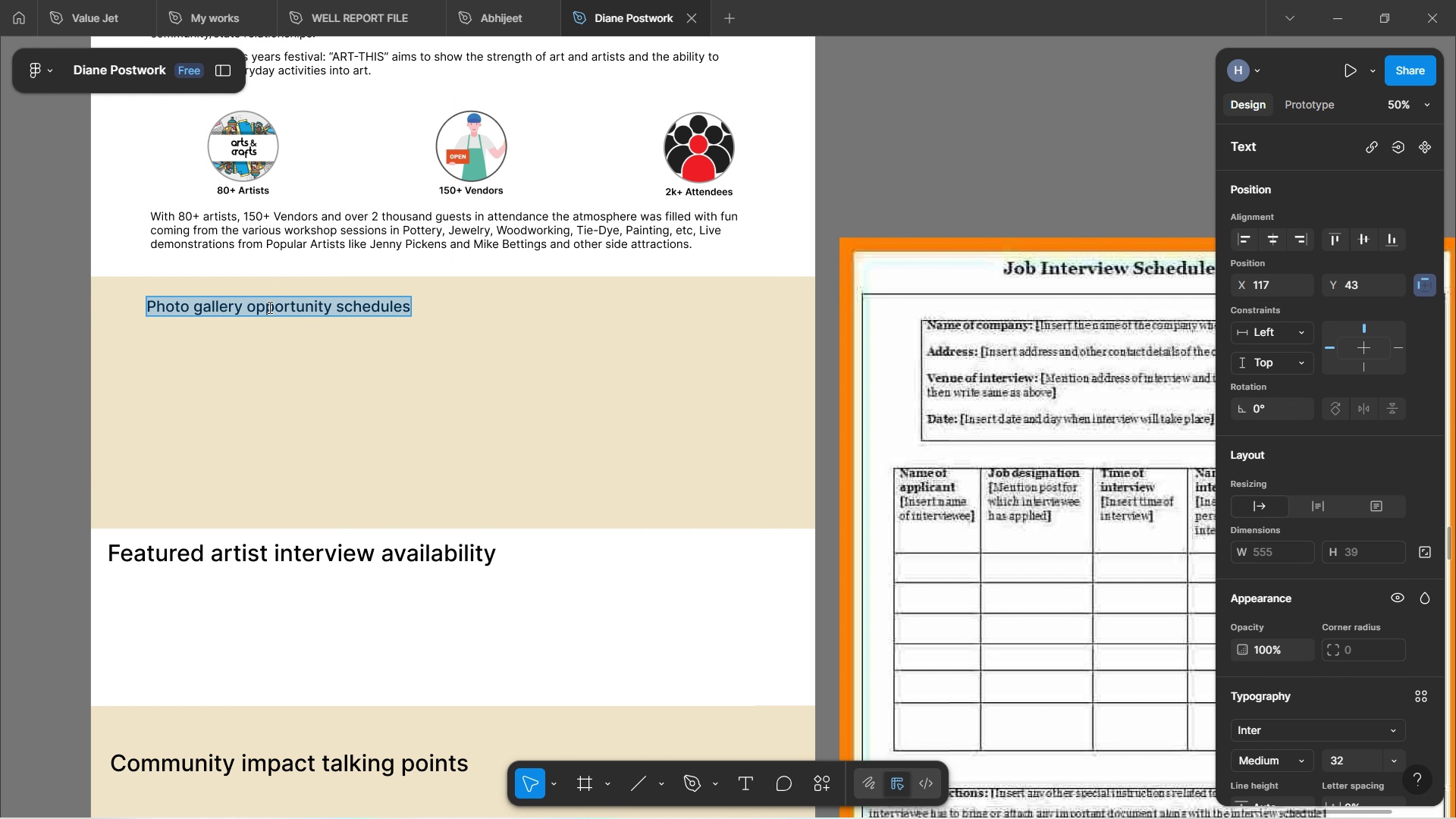 
left_click([309, 357])
 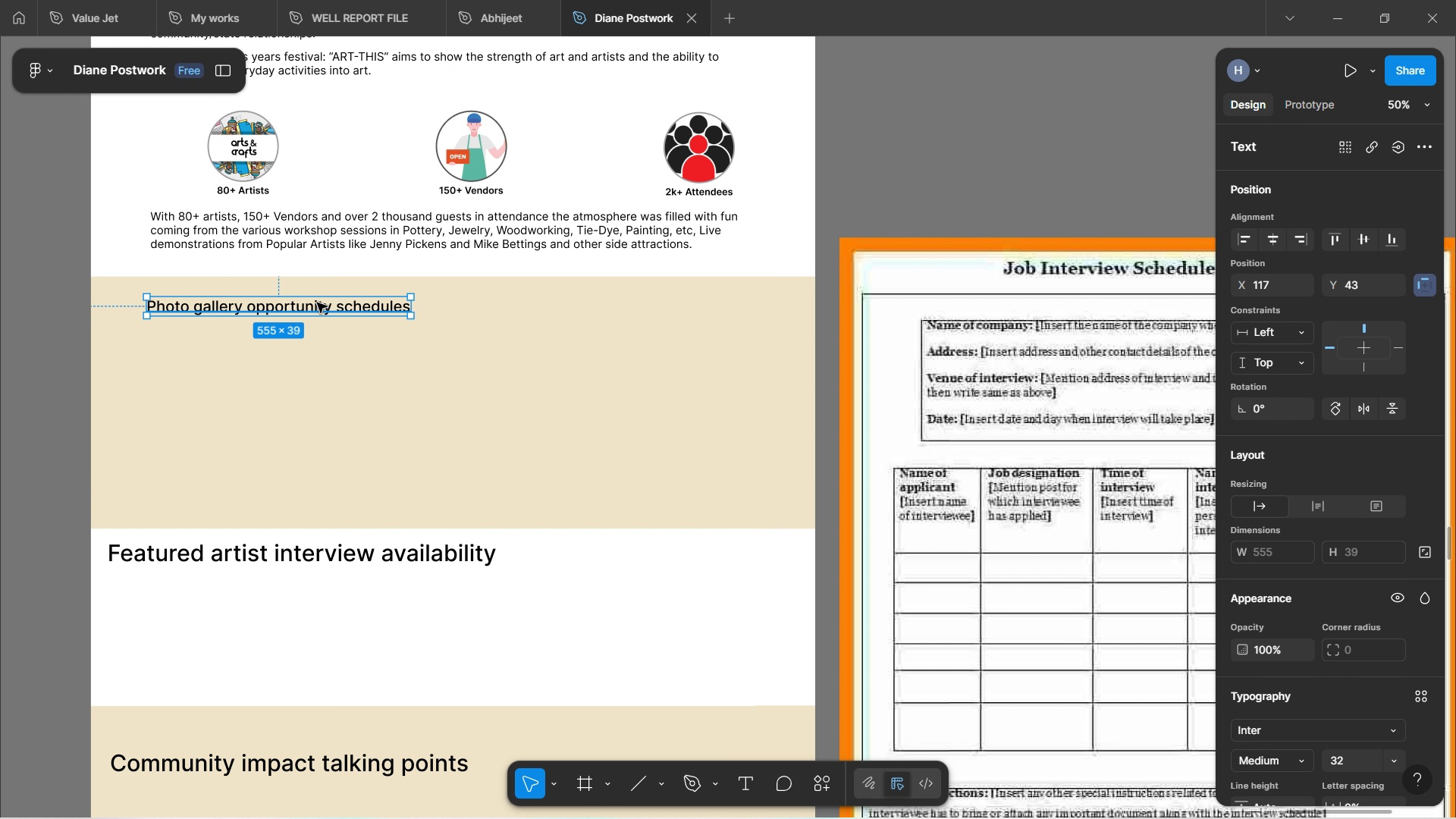 
hold_key(key=AltLeft, duration=1.52)
left_click_drag(start_coordinate=[317, 303], to_coordinate=[322, 361])
 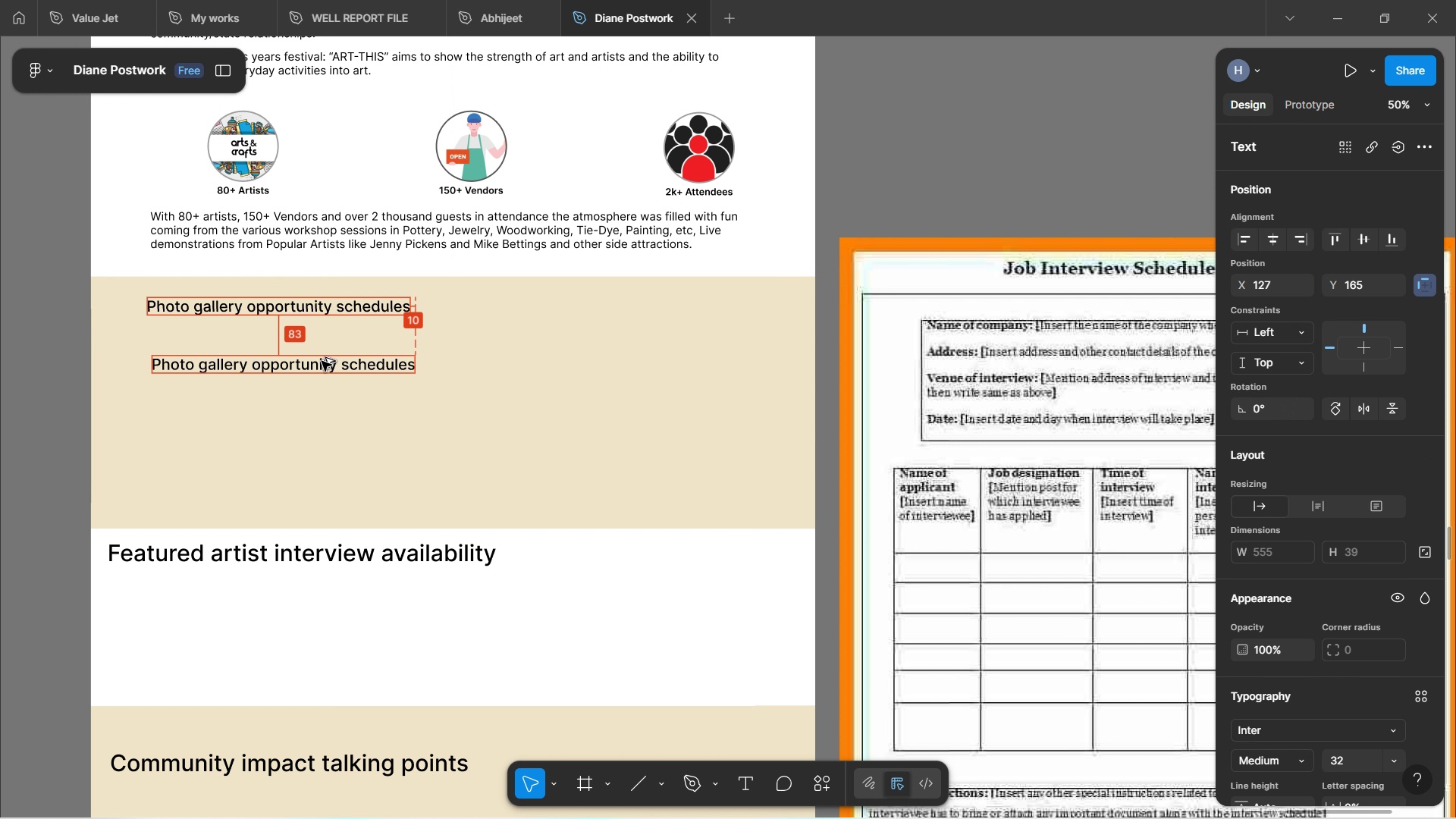 
left_click_drag(start_coordinate=[322, 361], to_coordinate=[322, 342])
 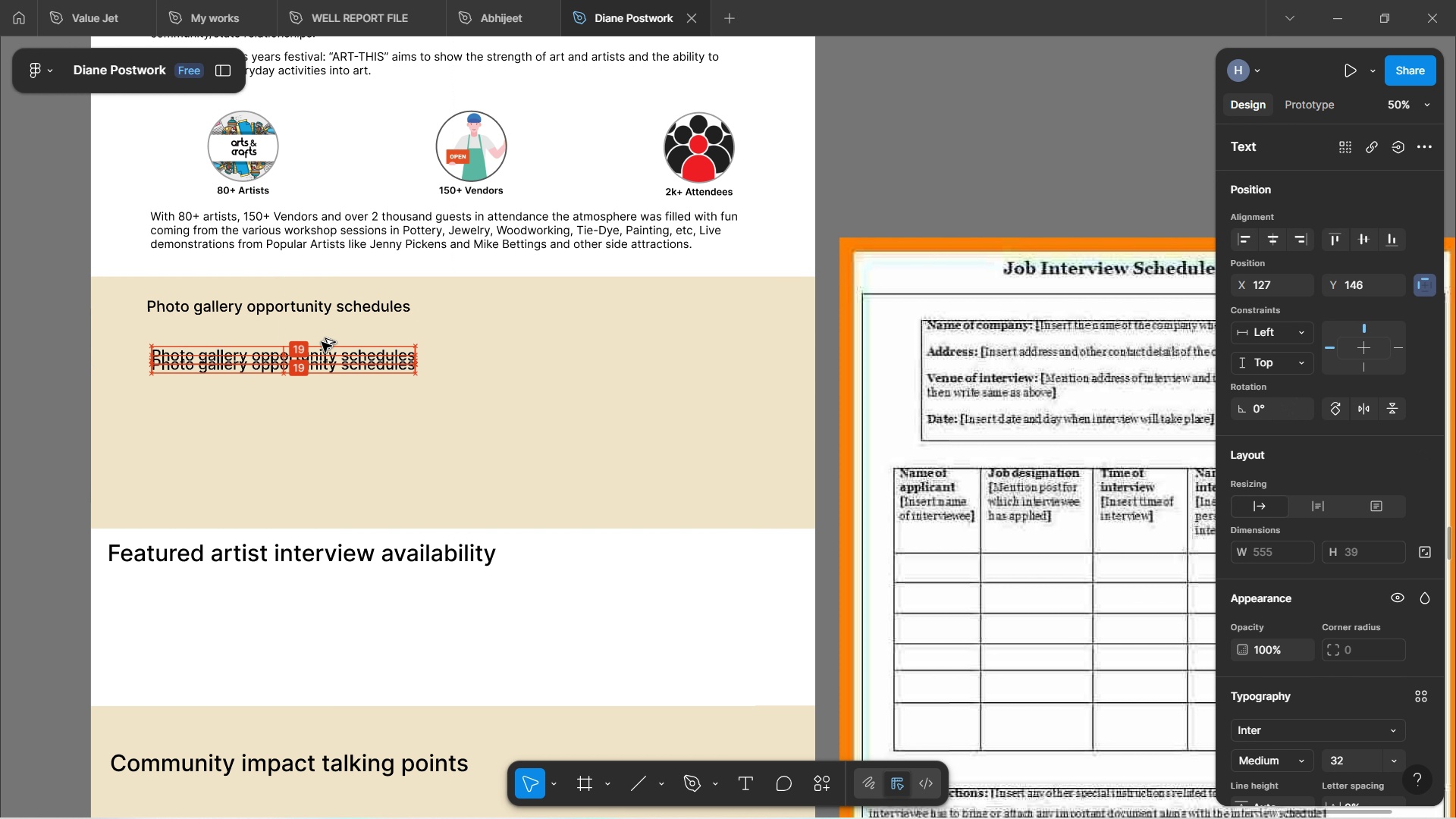 
double_click([322, 342])
 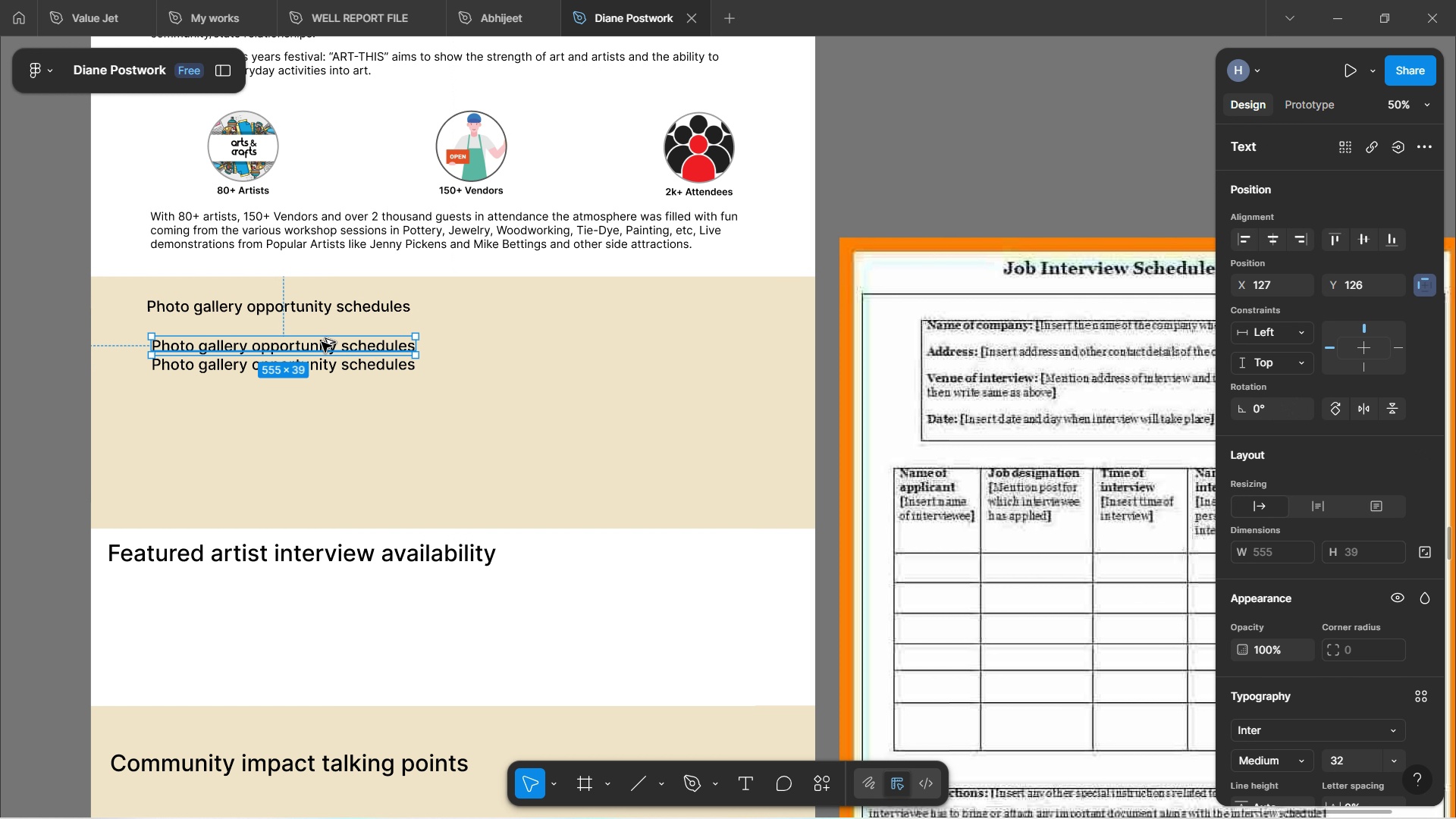 
triple_click([322, 342])
 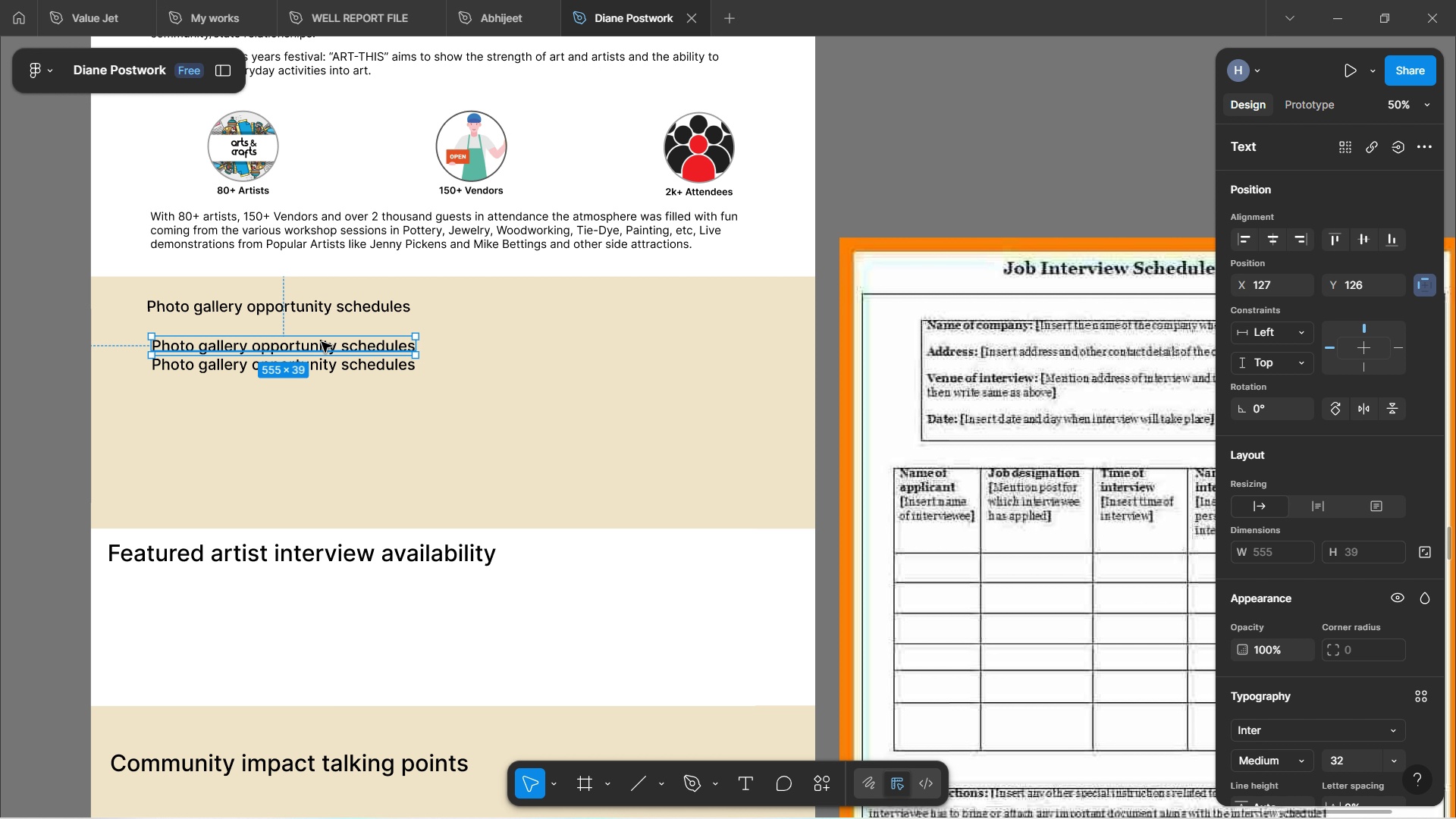 
hold_key(key=AltLeft, duration=0.42)
triple_click([322, 342])
 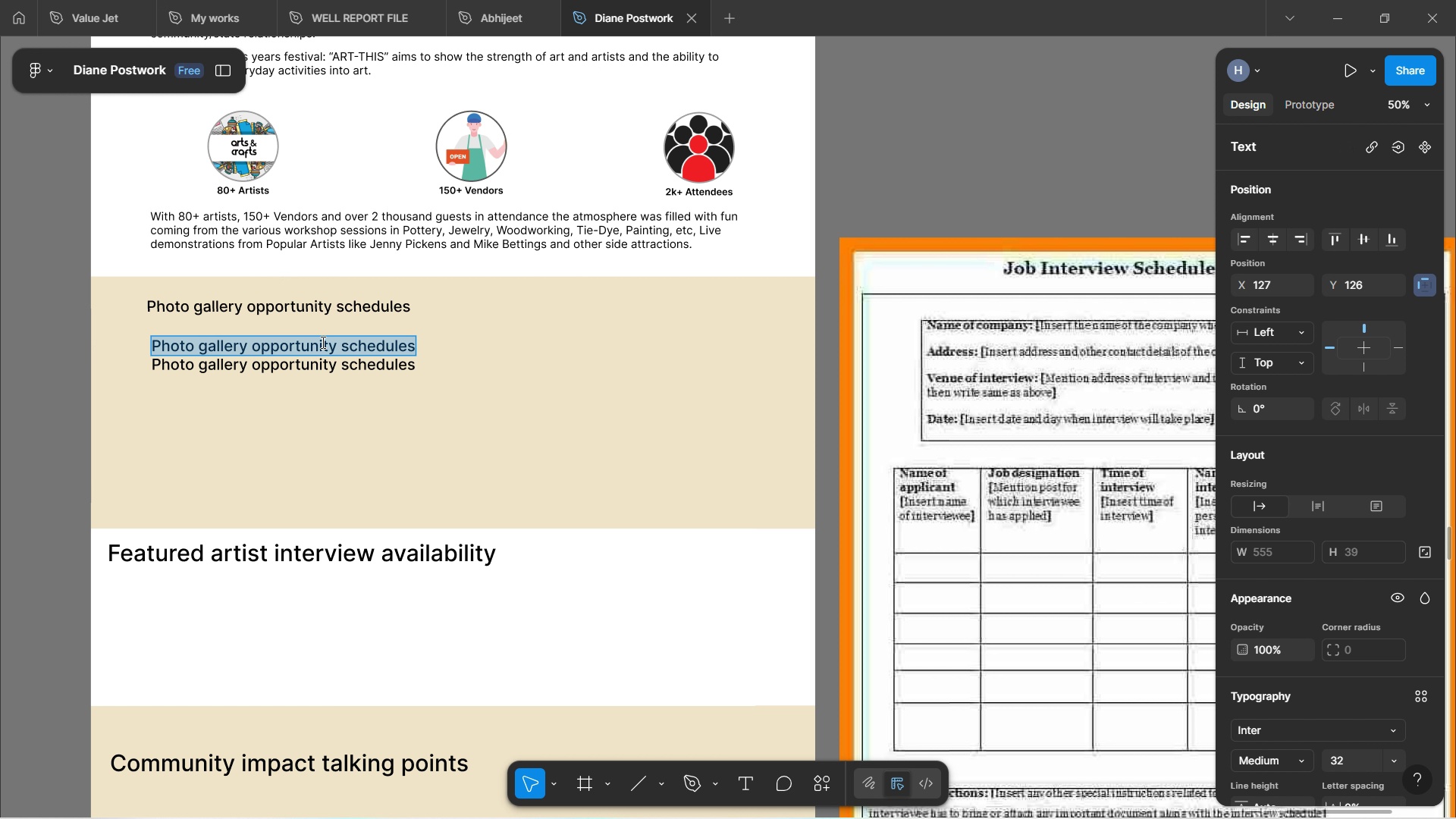 
triple_click([322, 342])
 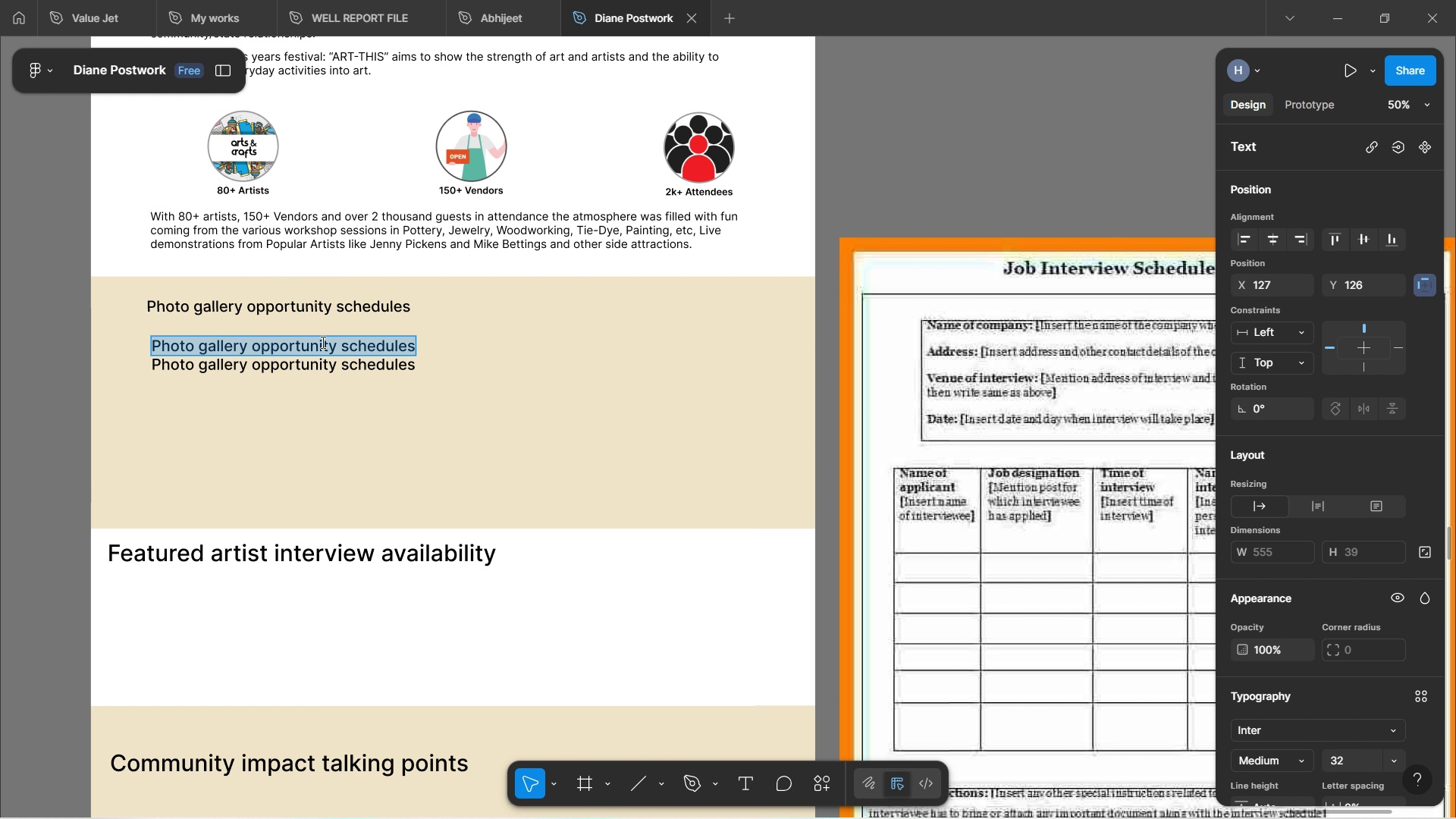 
triple_click([322, 342])
 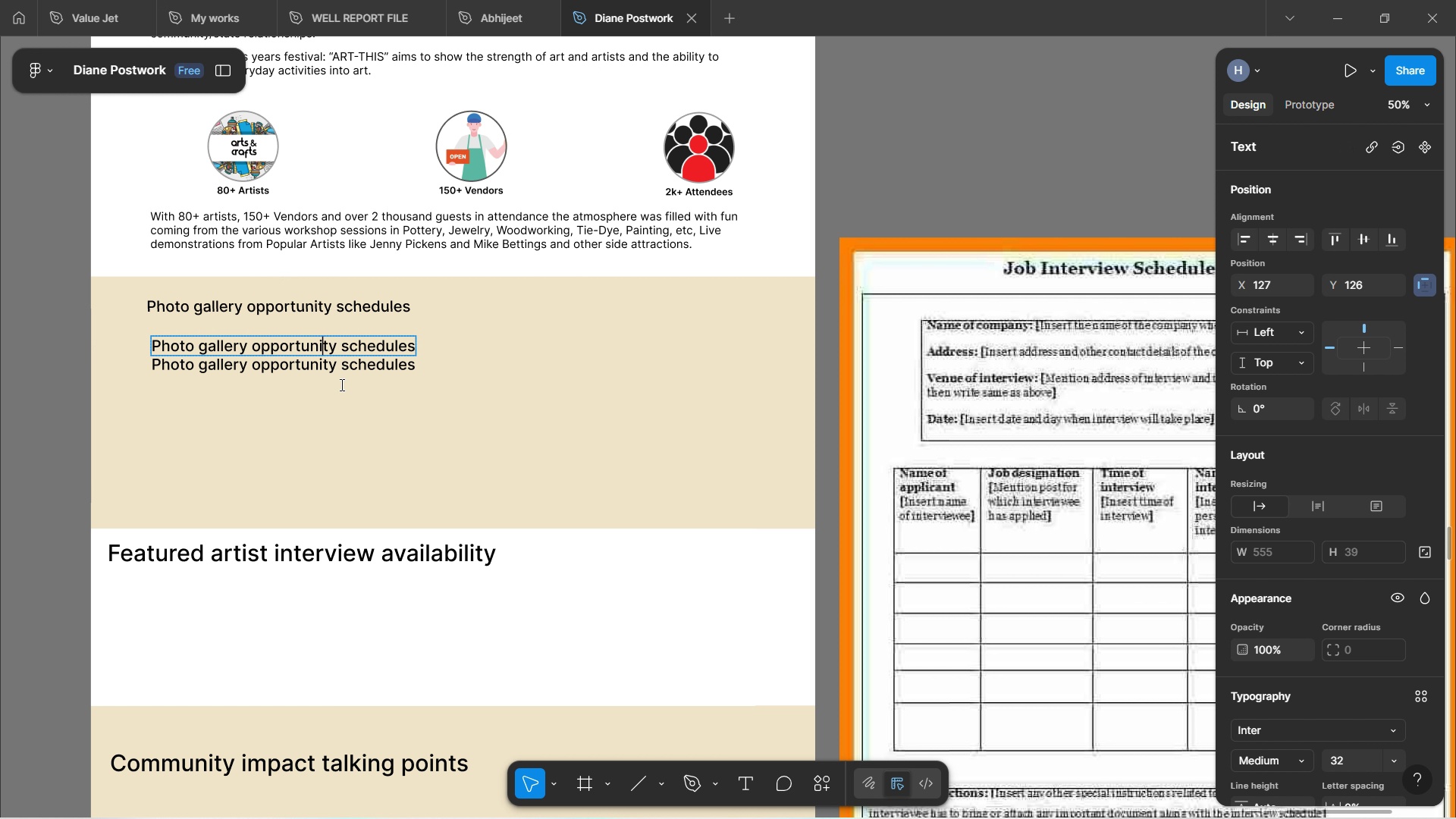 
left_click([344, 398])
 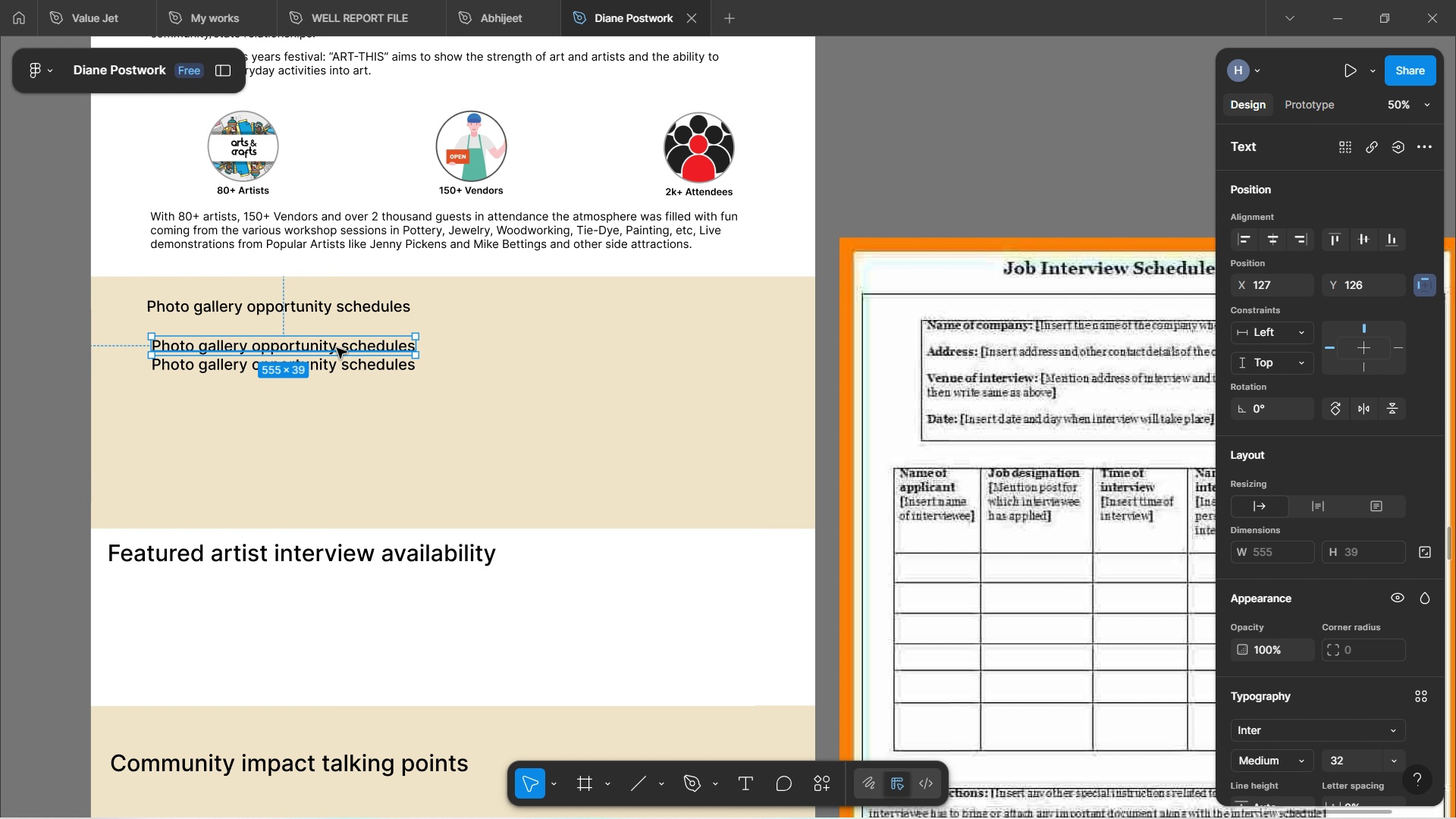 
left_click_drag(start_coordinate=[337, 347], to_coordinate=[557, 392])
 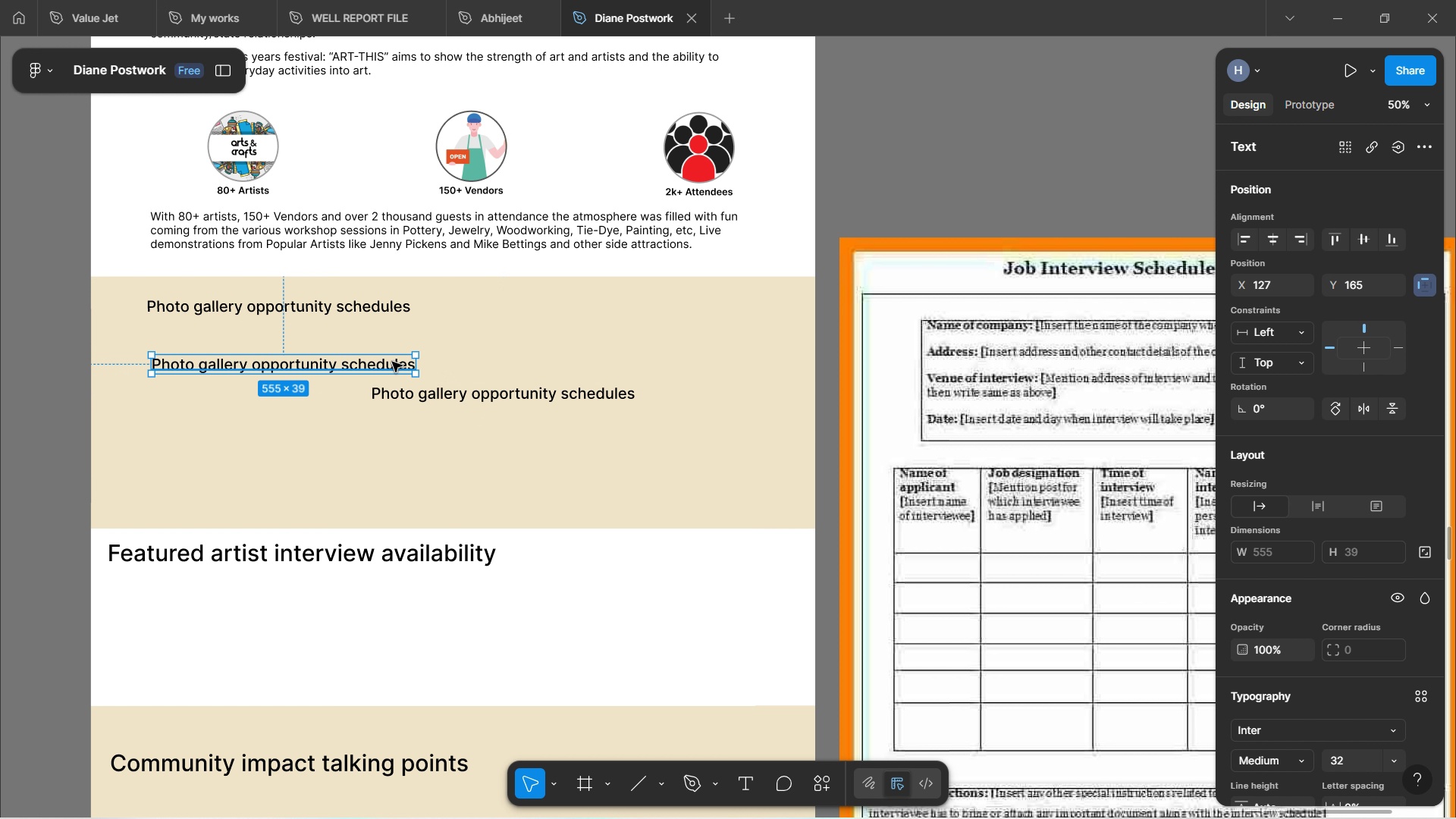 
double_click([392, 362])
 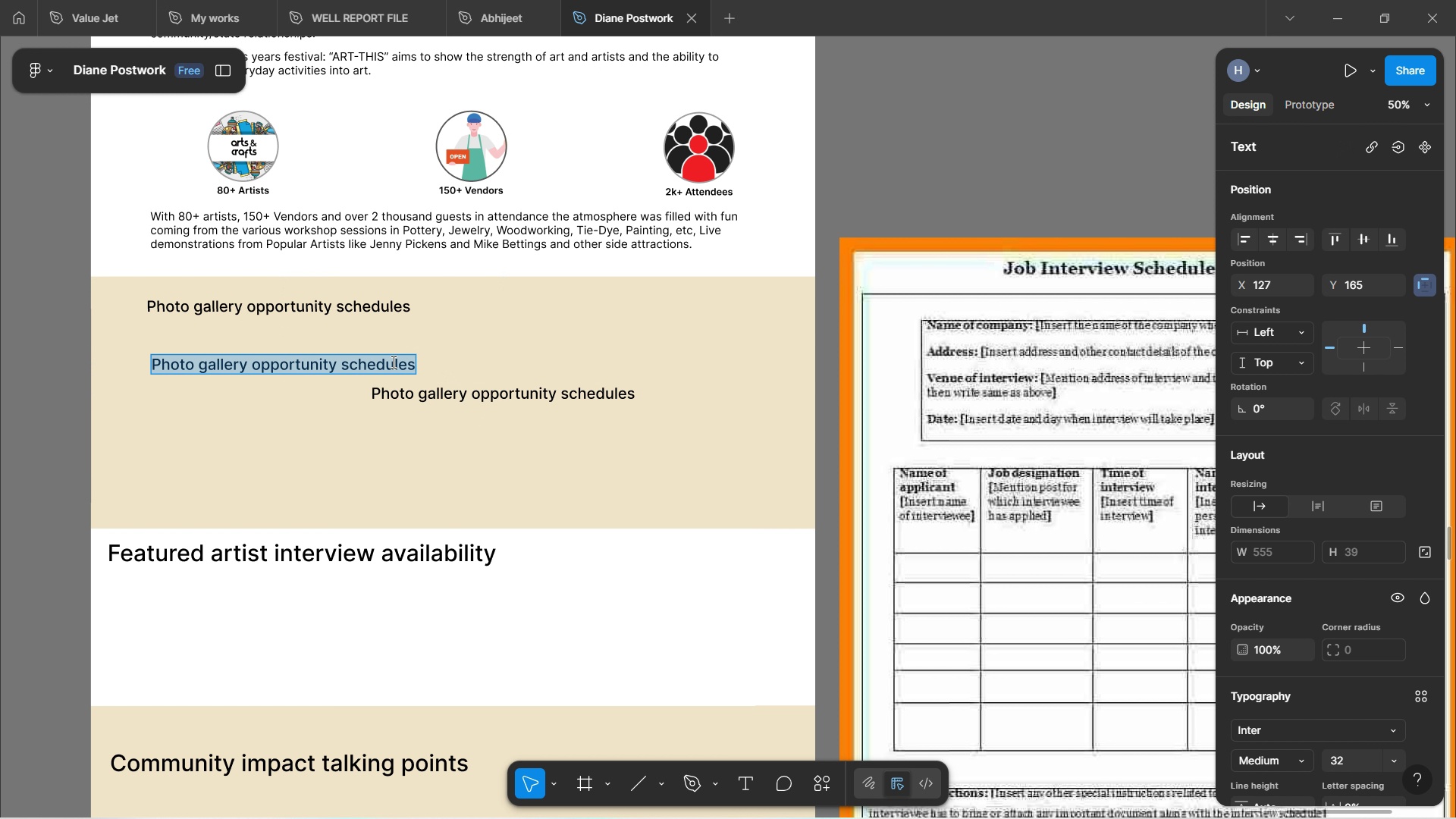 
hold_key(key=CapsLock, duration=0.32)
 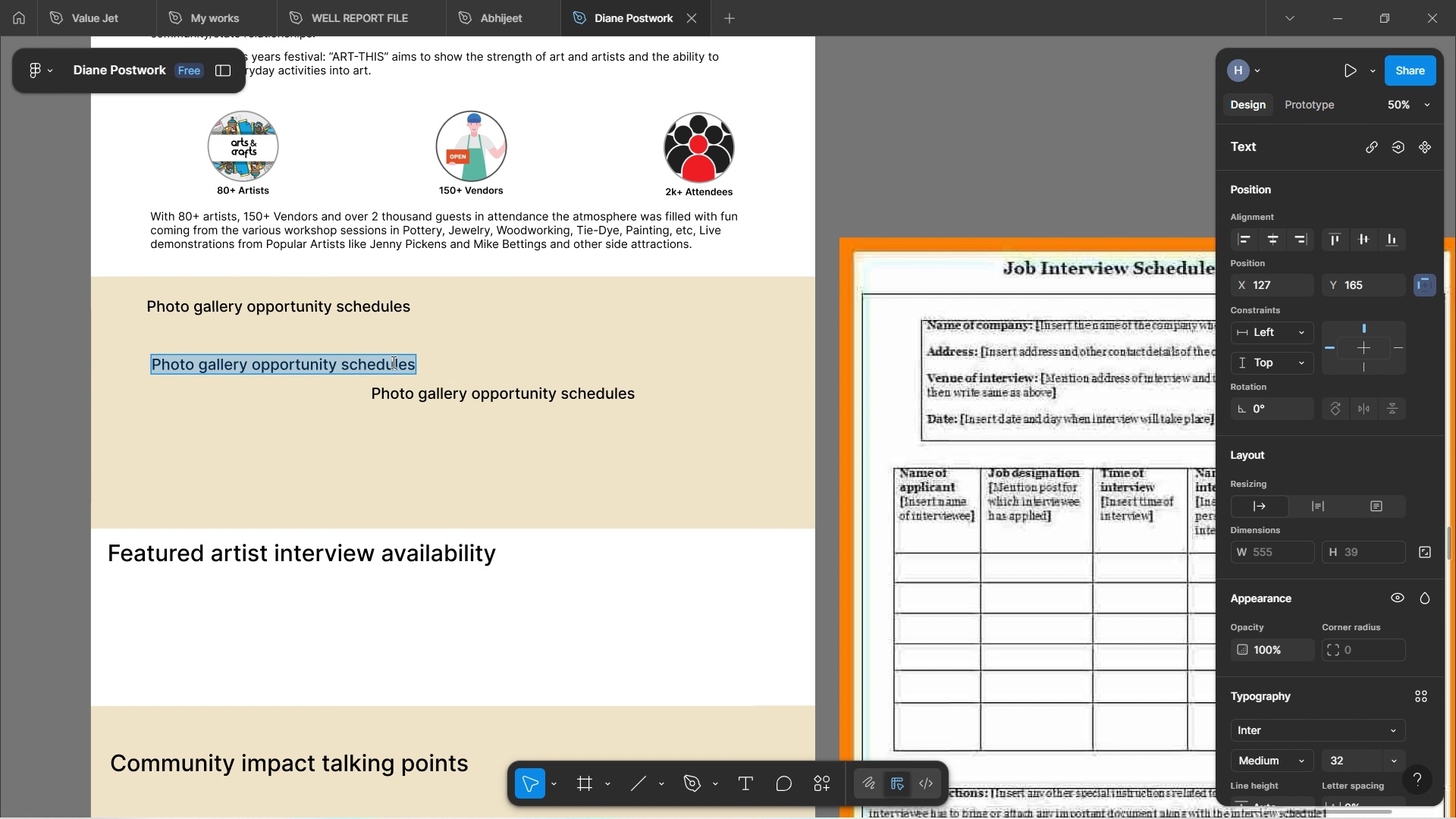 
type(NAME)
 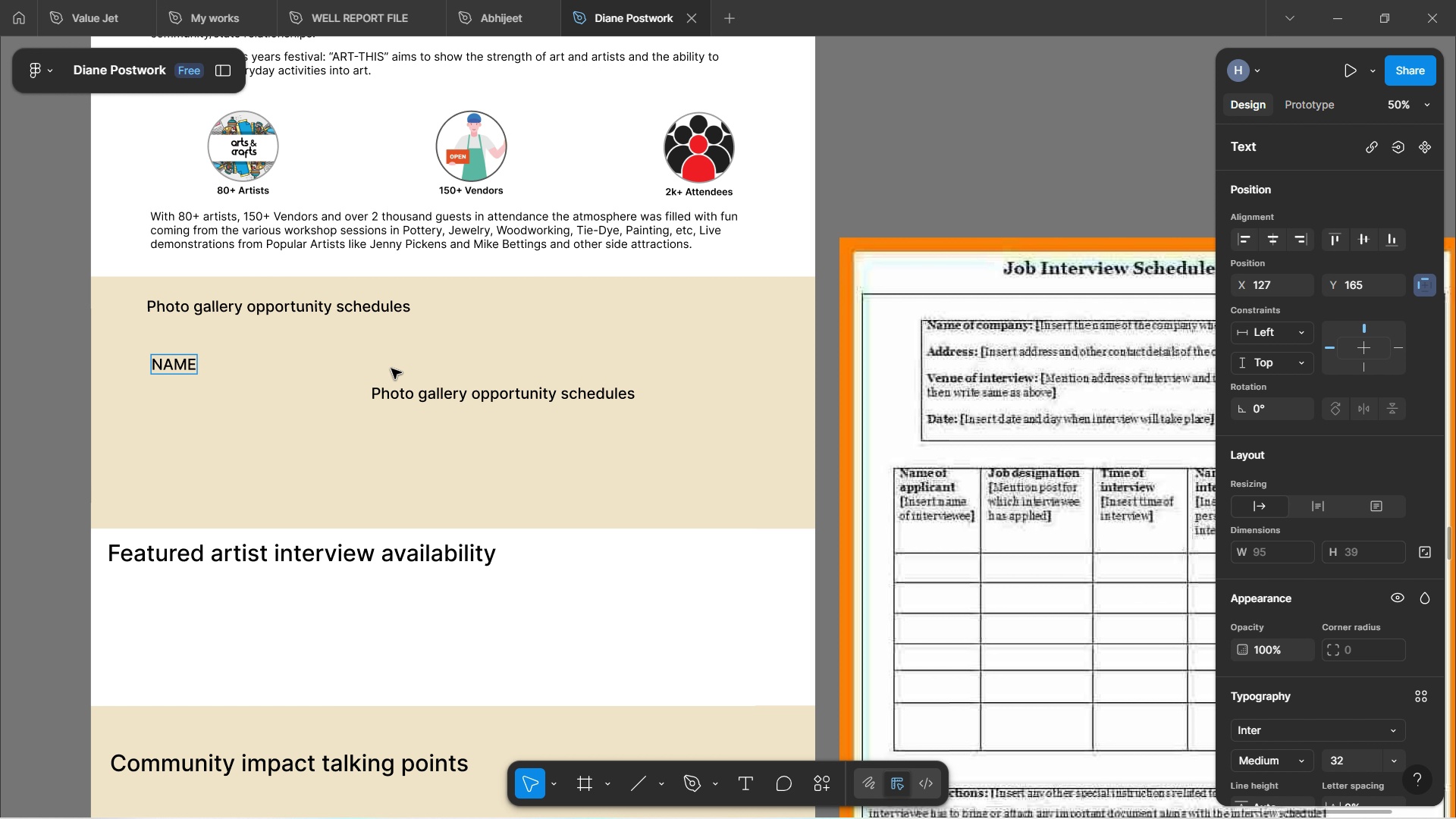 
left_click([350, 478])
 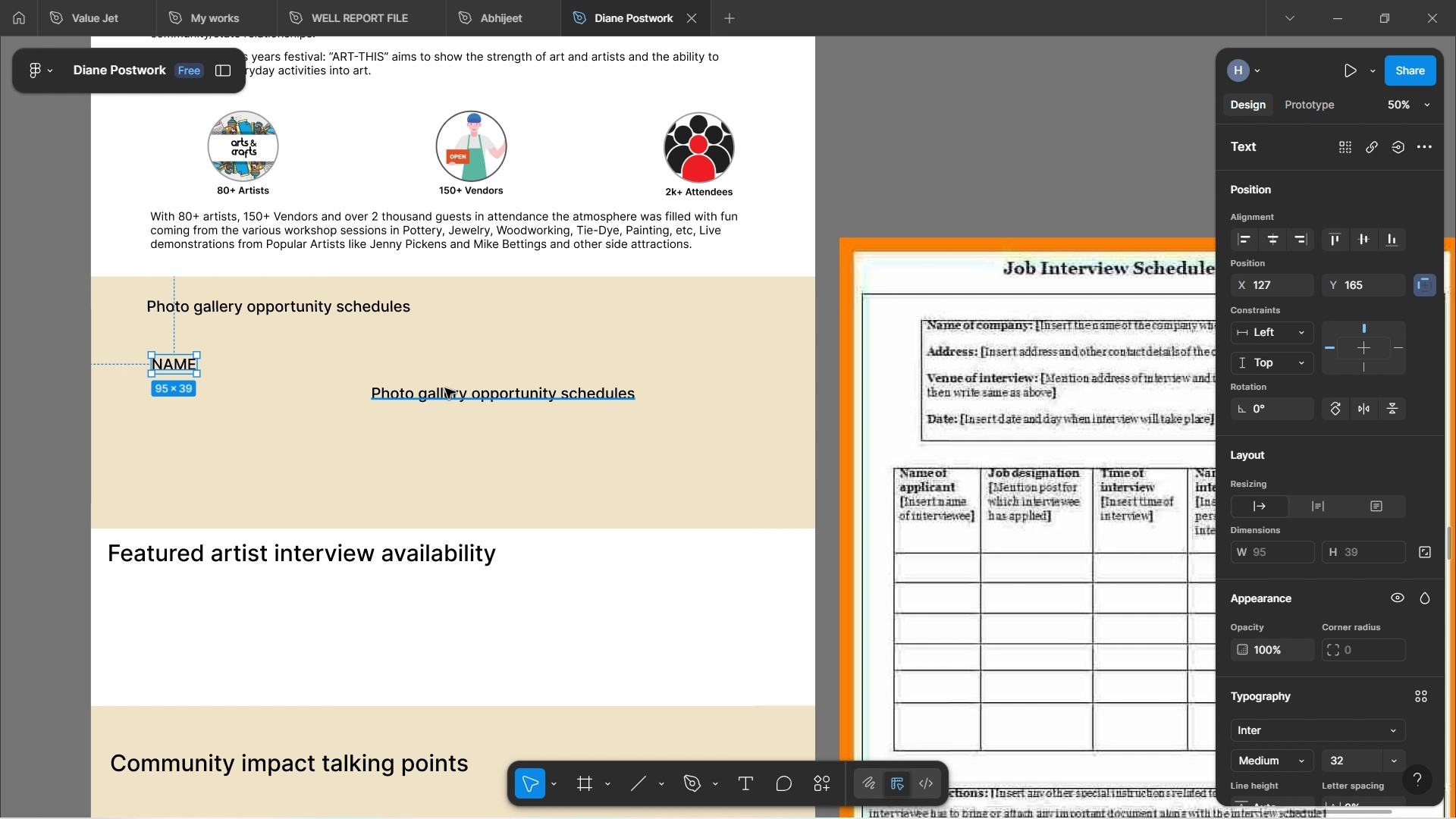 
left_click([425, 400])
 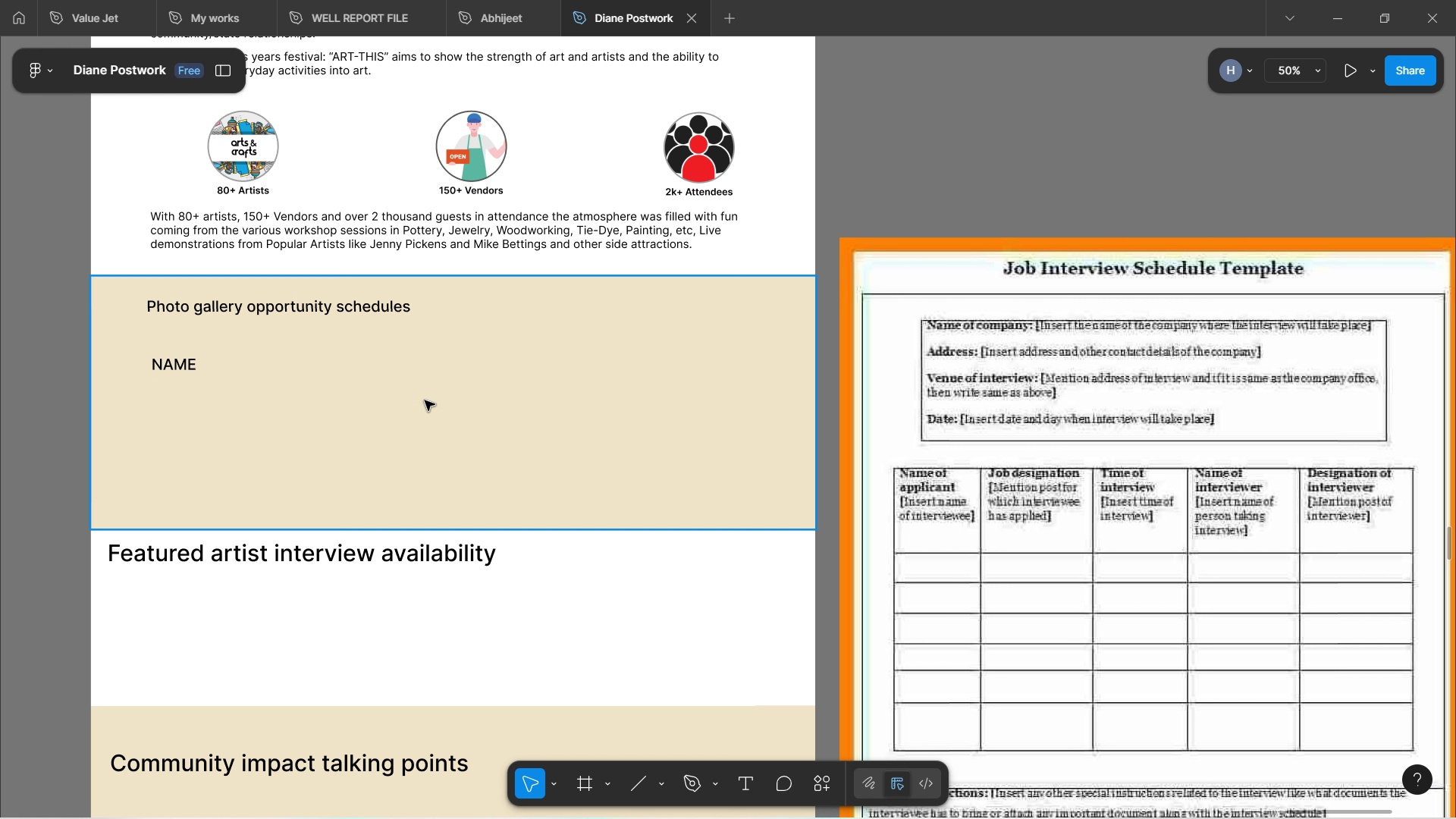 
key(Backspace)
 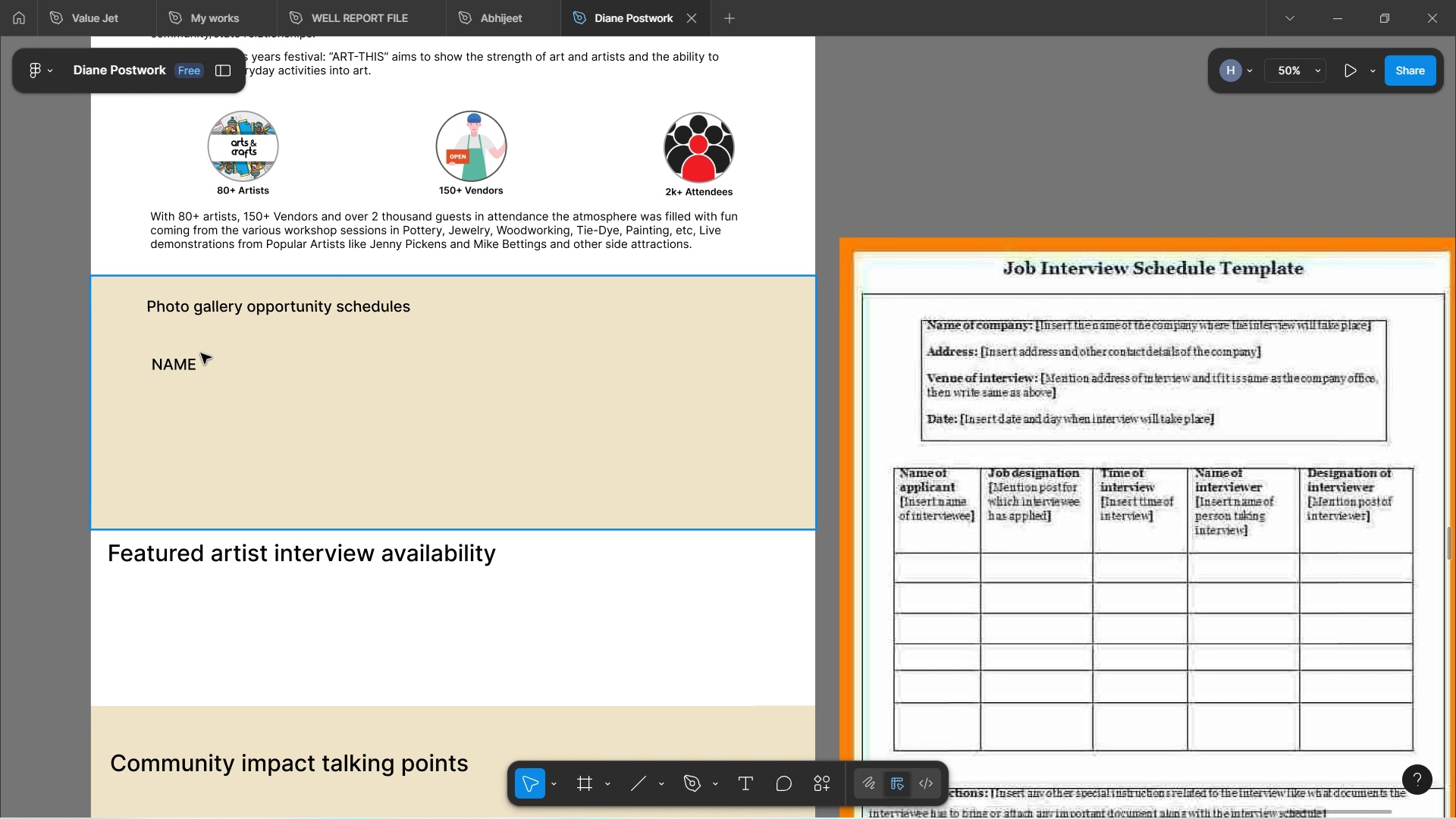 
double_click([183, 361])
 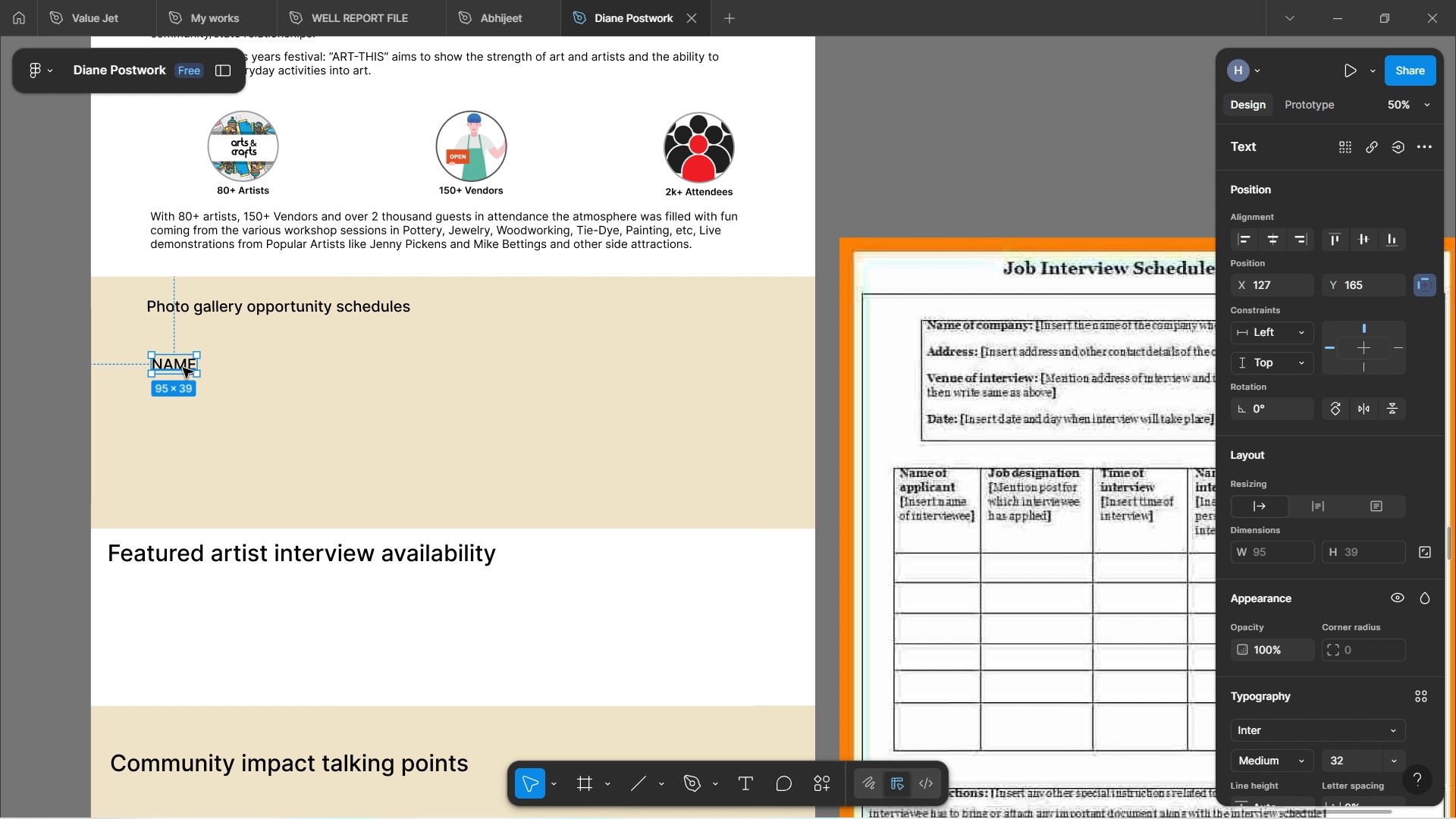 
hold_key(key=AltLeft, duration=0.84)
 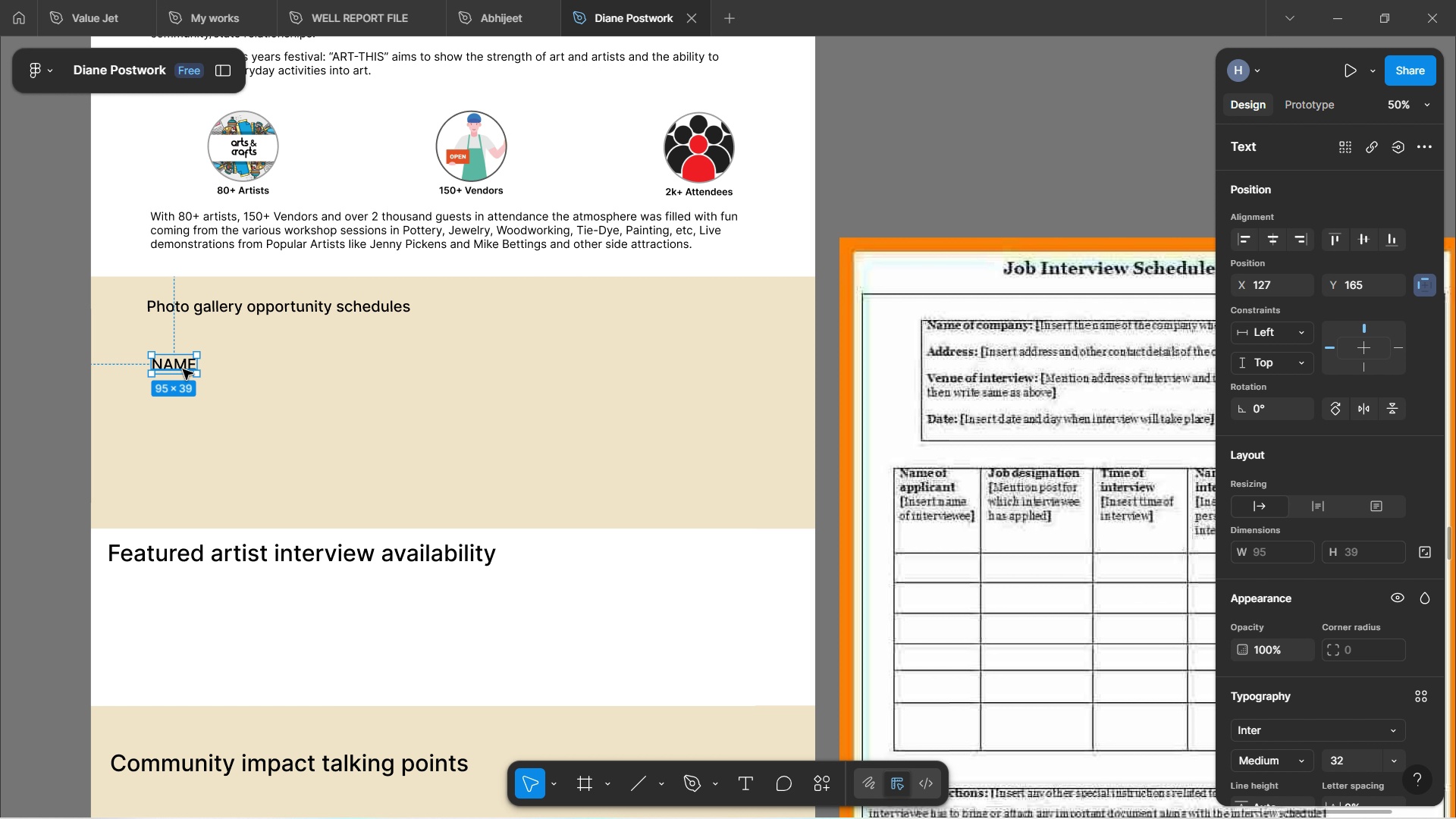 
left_click_drag(start_coordinate=[182, 365], to_coordinate=[229, 344])
 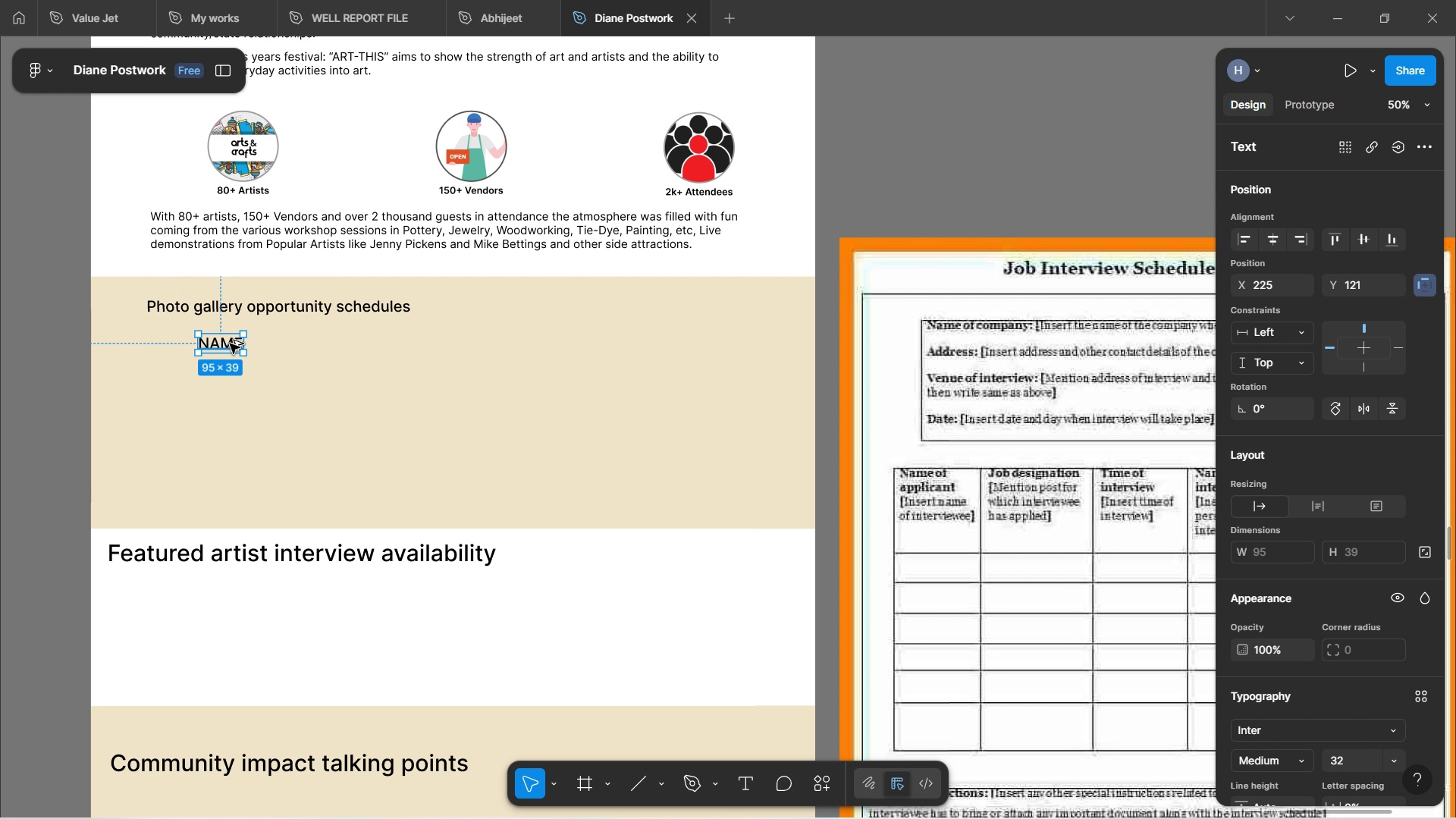 
hold_key(key=AltLeft, duration=1.52)
left_click_drag(start_coordinate=[230, 344], to_coordinate=[318, 345])
 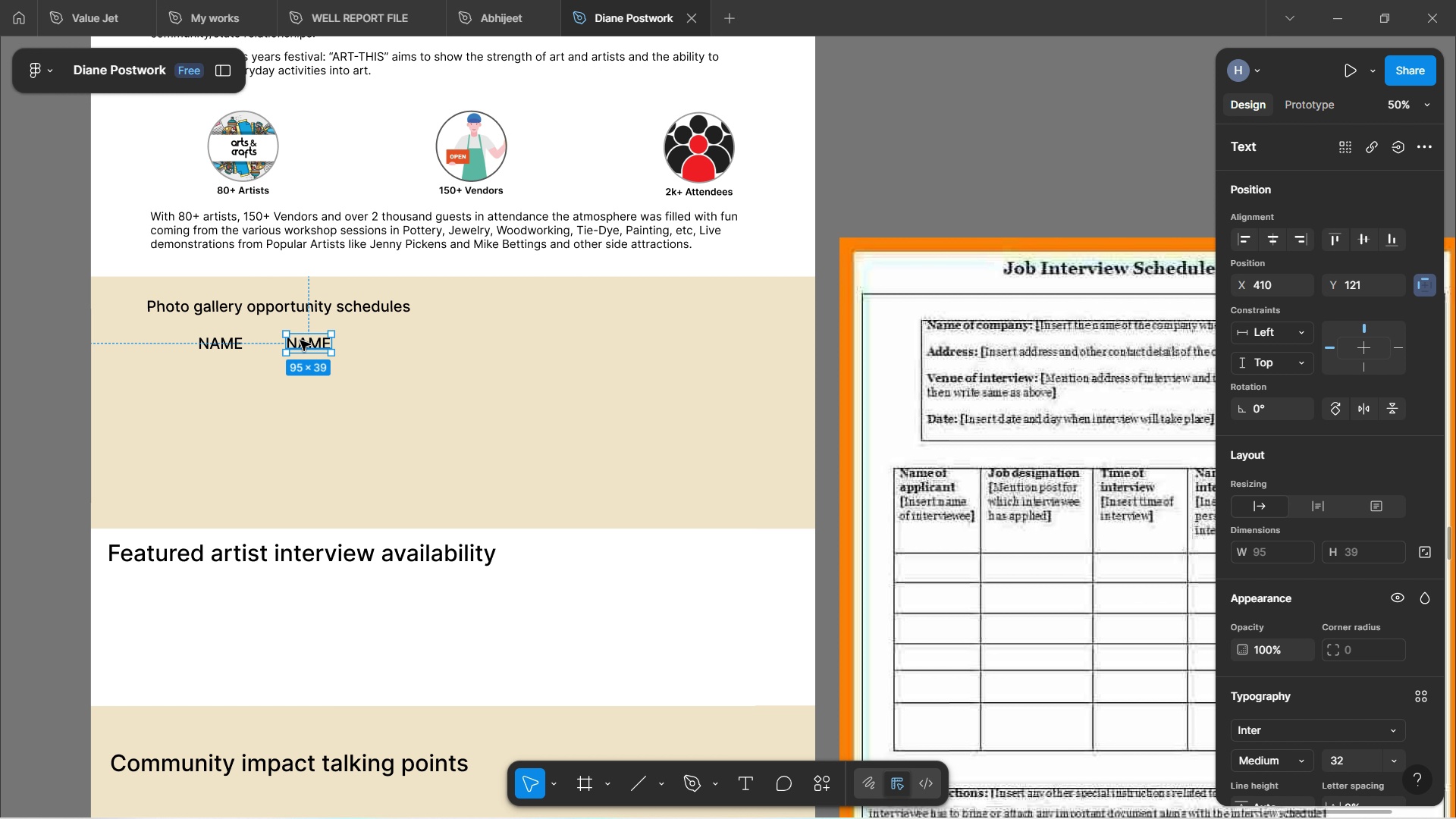 
hold_key(key=AltLeft, duration=0.59)
 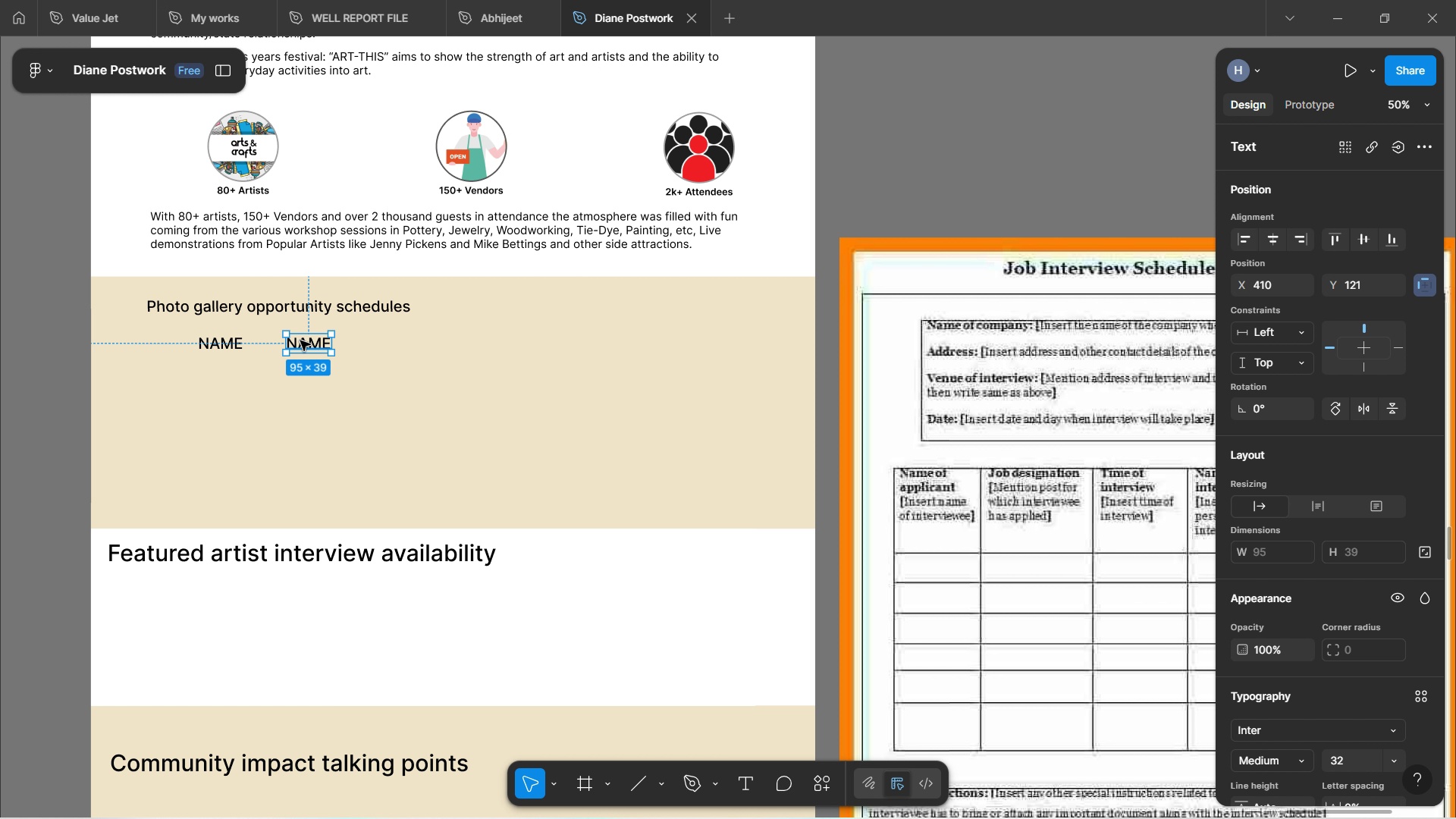 
hold_key(key=AltLeft, duration=1.52)
left_click_drag(start_coordinate=[300, 340], to_coordinate=[388, 344])
 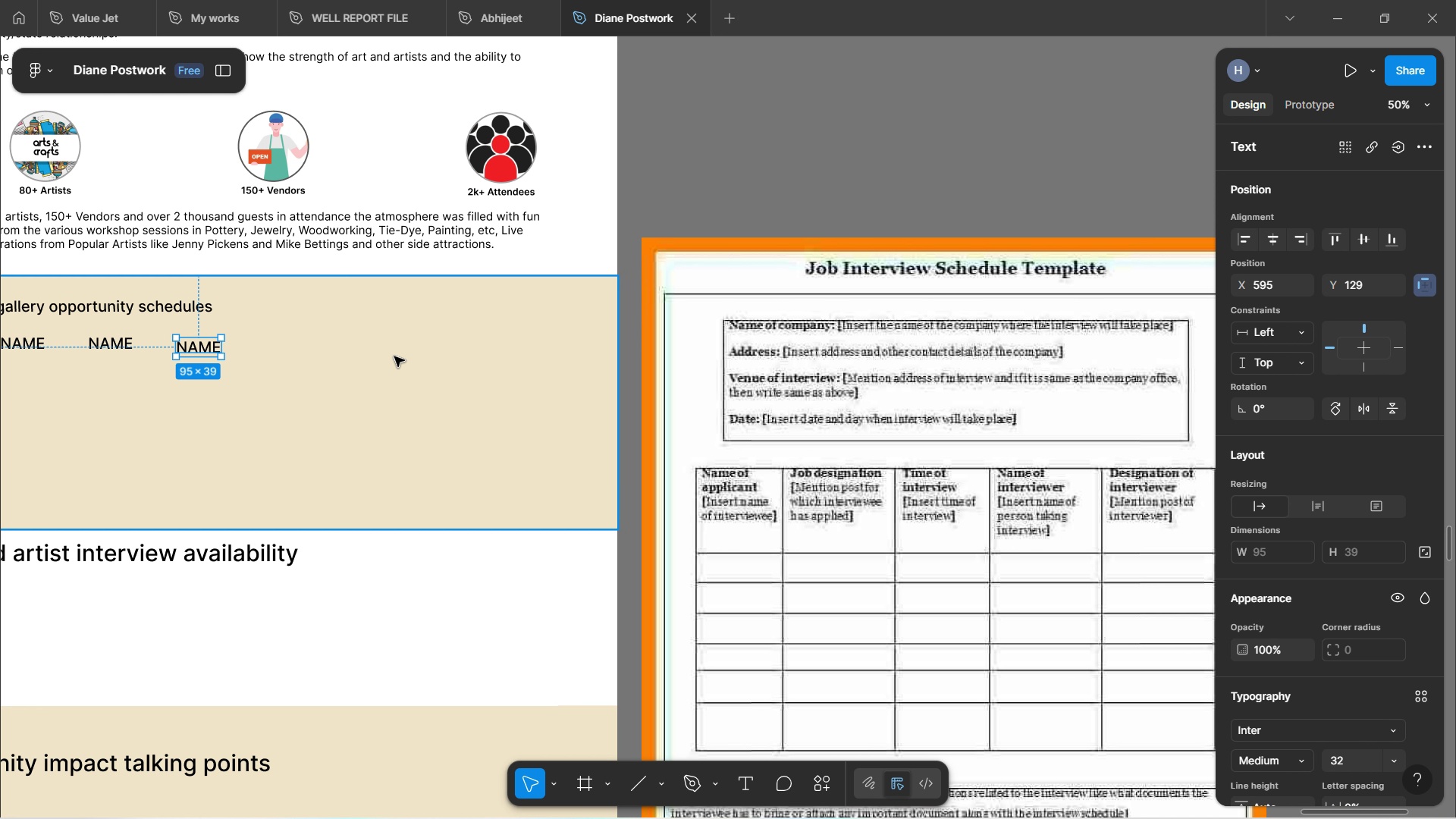 
hold_key(key=AltLeft, duration=1.5)
 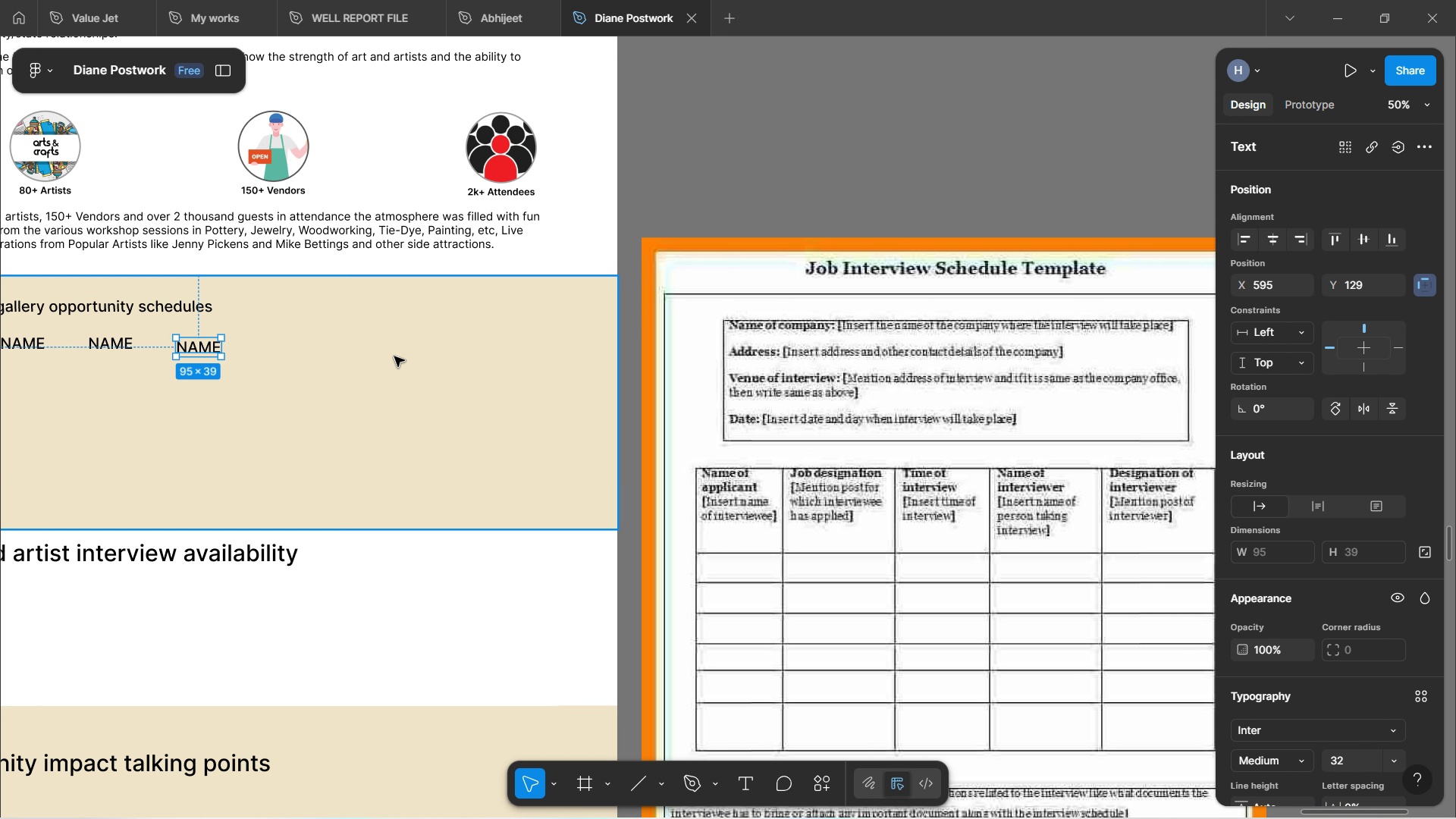 
hold_key(key=AltLeft, duration=0.38)
 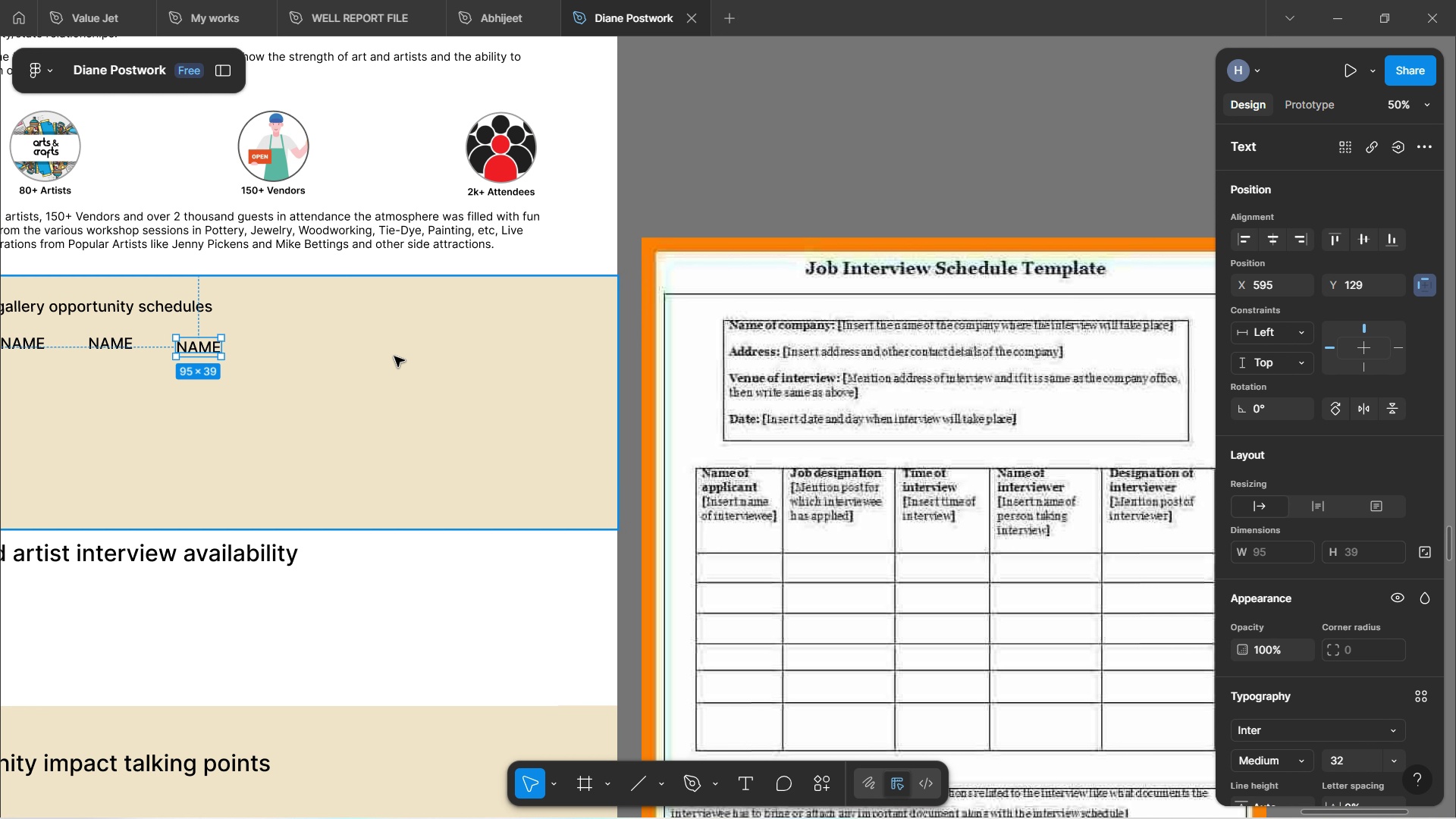 
hold_key(key=ShiftLeft, duration=1.35)
scroll: coordinate [394, 355], scroll_direction: down, amount: 5.0
 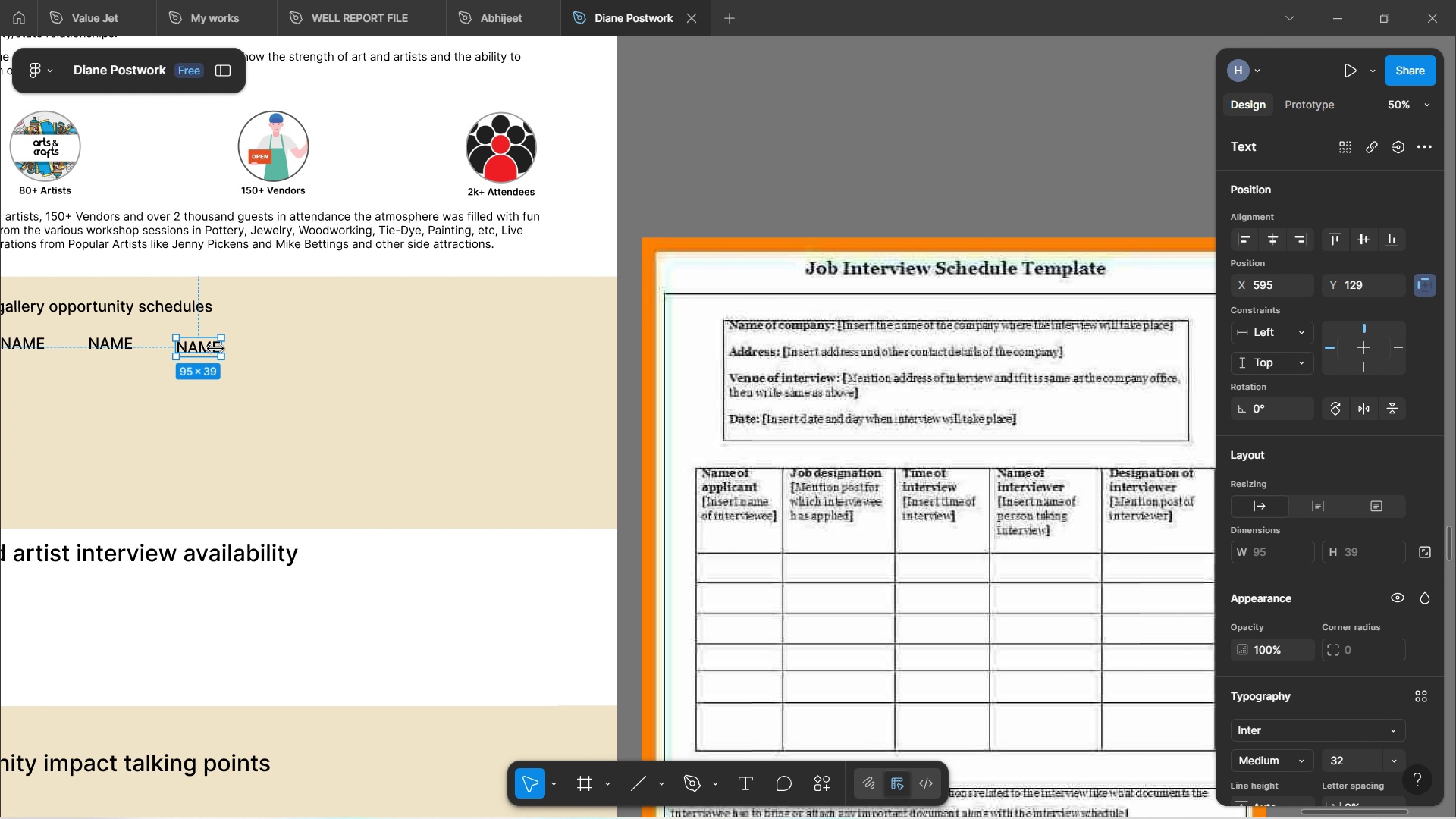 
hold_key(key=AltLeft, duration=1.52)
left_click_drag(start_coordinate=[205, 349], to_coordinate=[275, 342])
 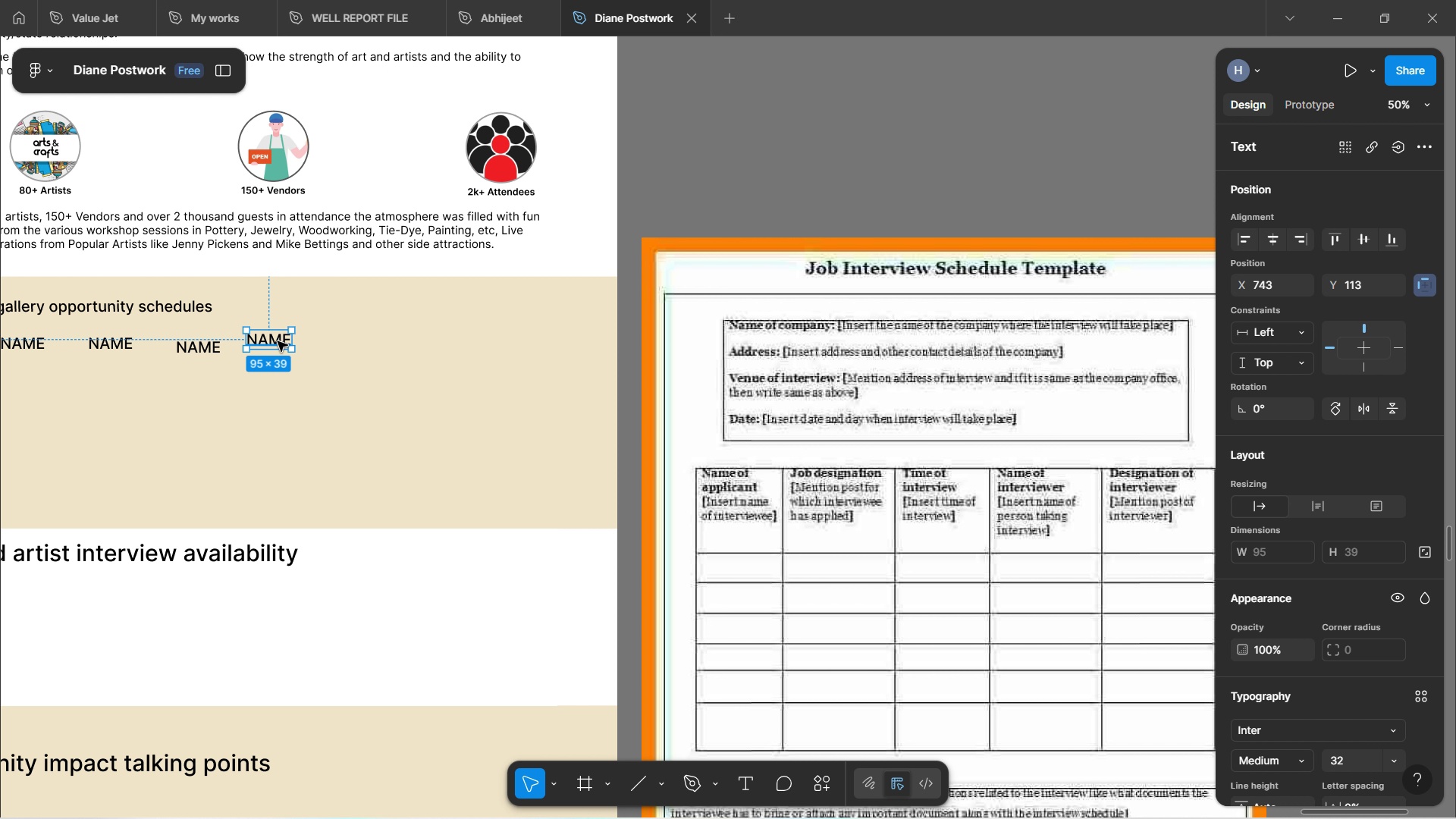 
hold_key(key=AltLeft, duration=0.73)
 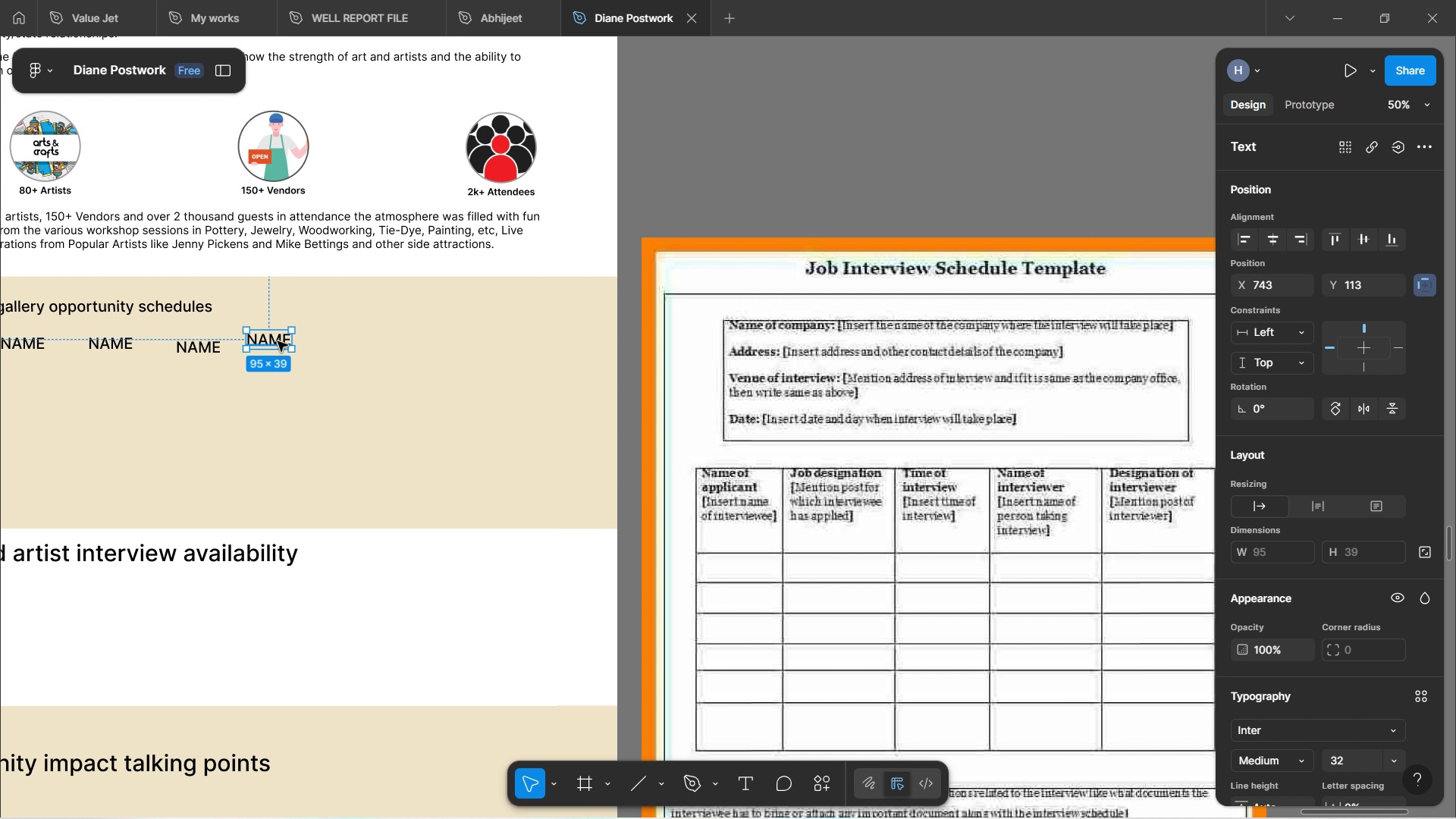 
double_click([278, 341])
 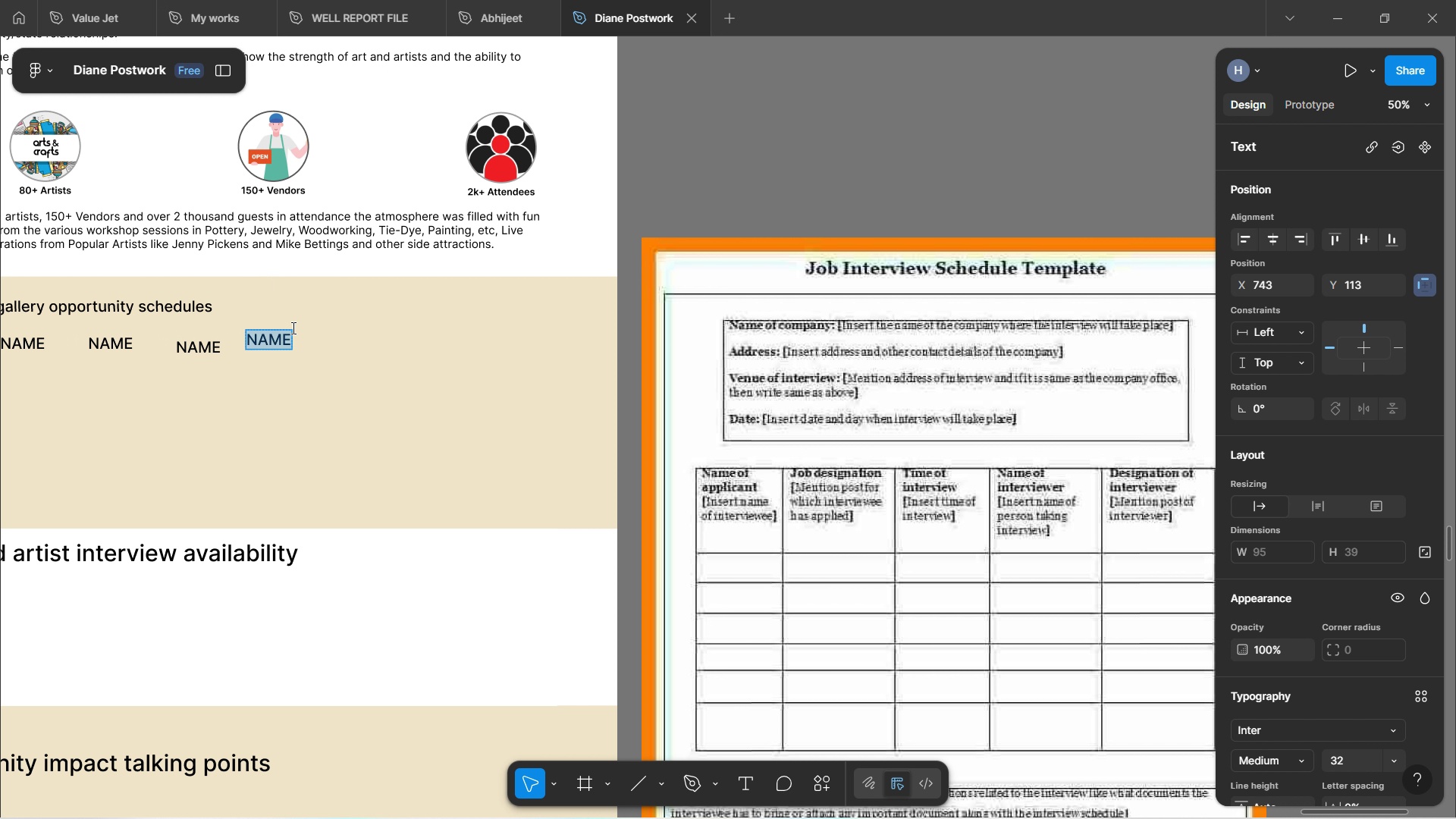 
type(Me)
key(Backspace)
type(EDIA)
 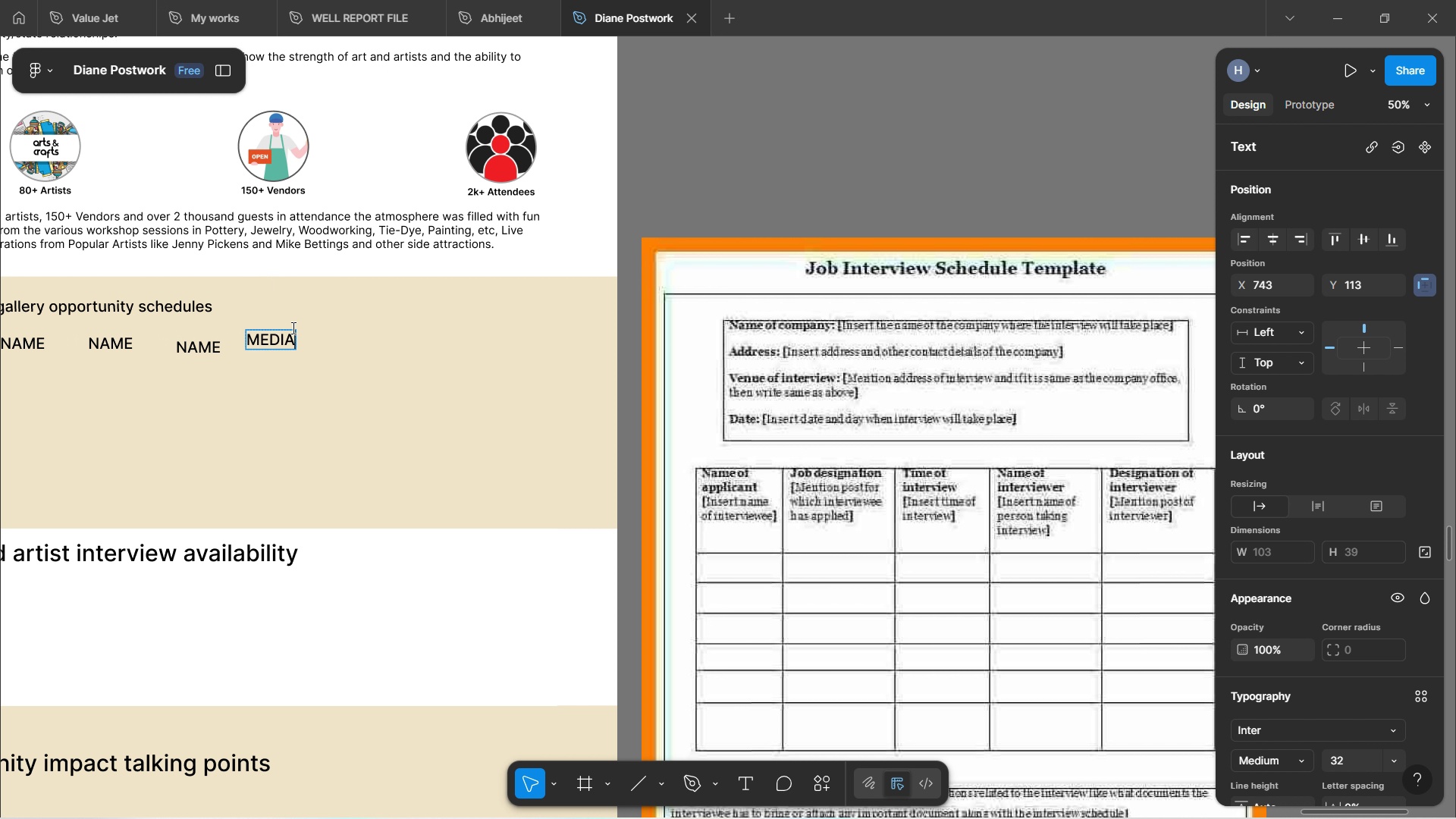 
left_click([356, 292])
 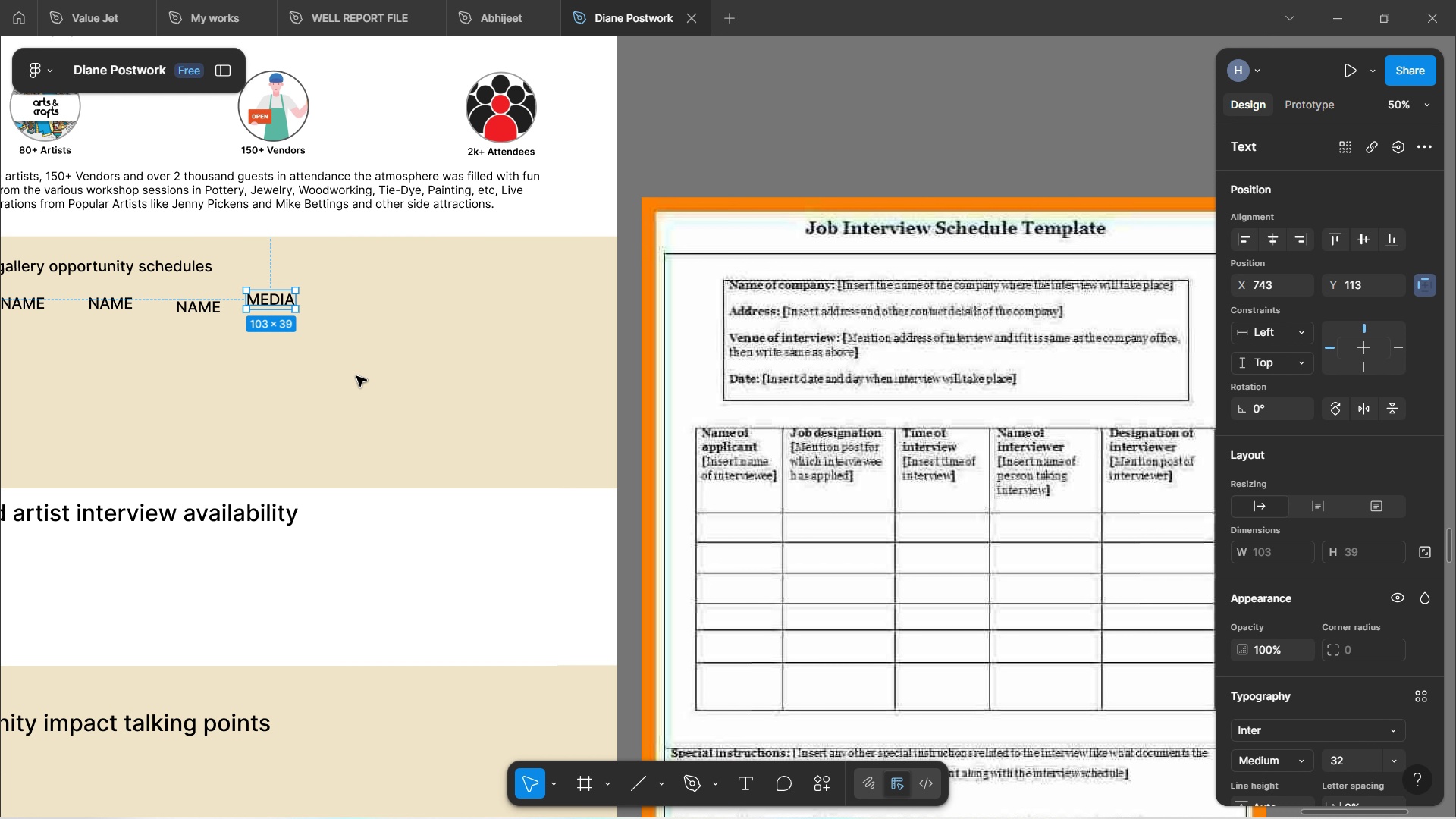 
hold_key(key=ShiftLeft, duration=1.15)
scroll: coordinate [356, 376], scroll_direction: down, amount: 3.0
 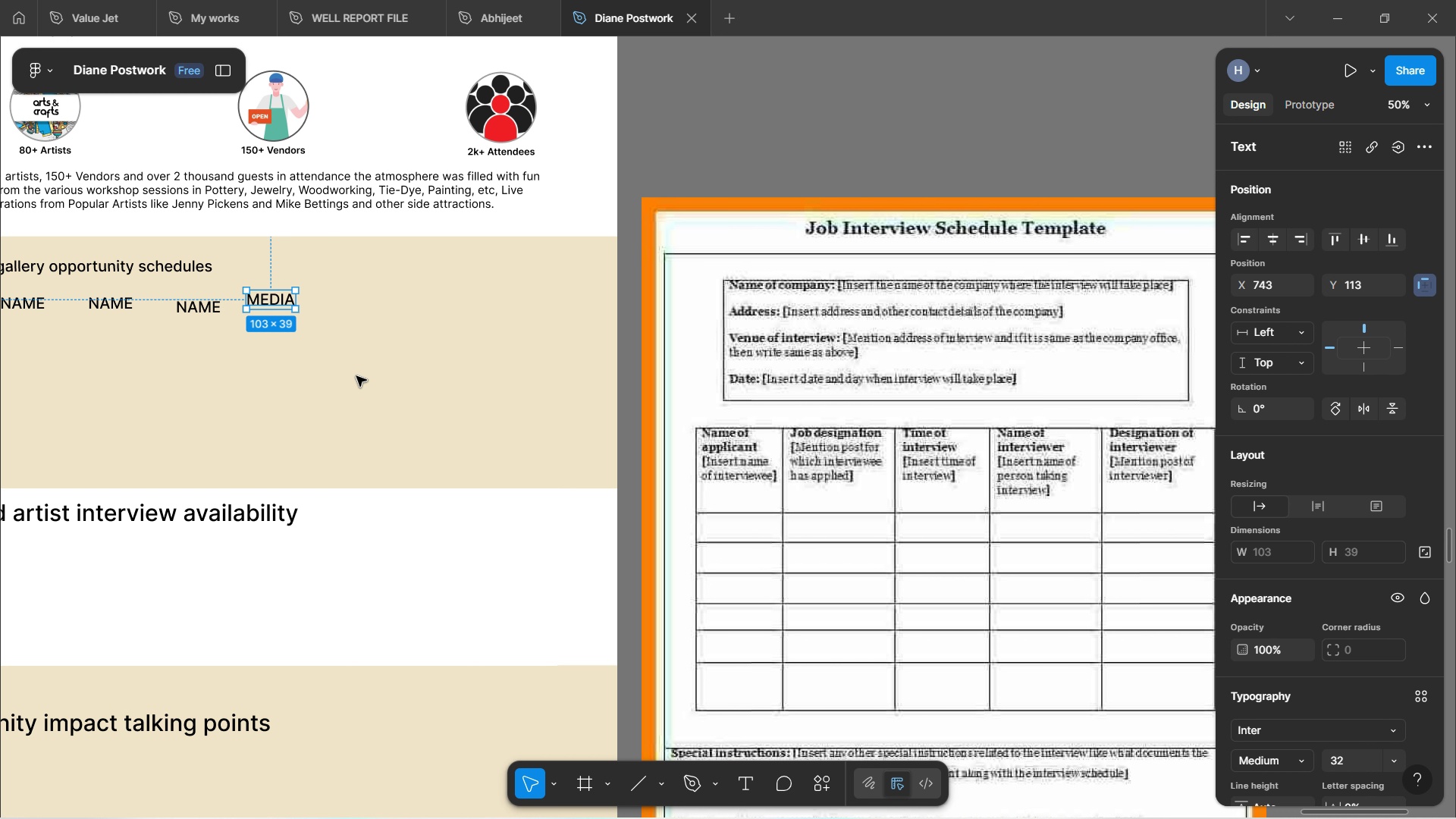 
scroll: coordinate [356, 376], scroll_direction: up, amount: 2.0
 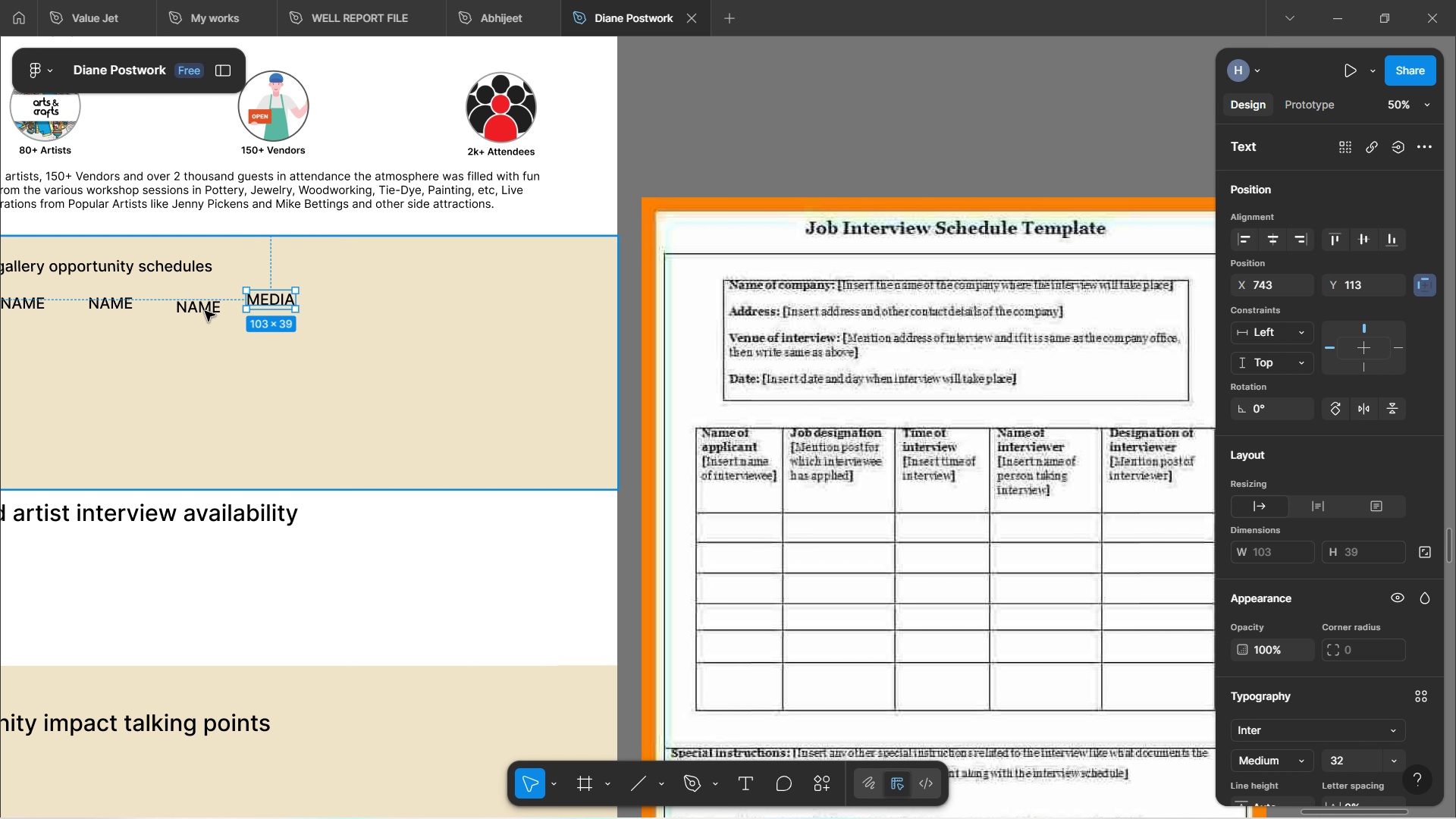 
left_click([205, 308])
 